 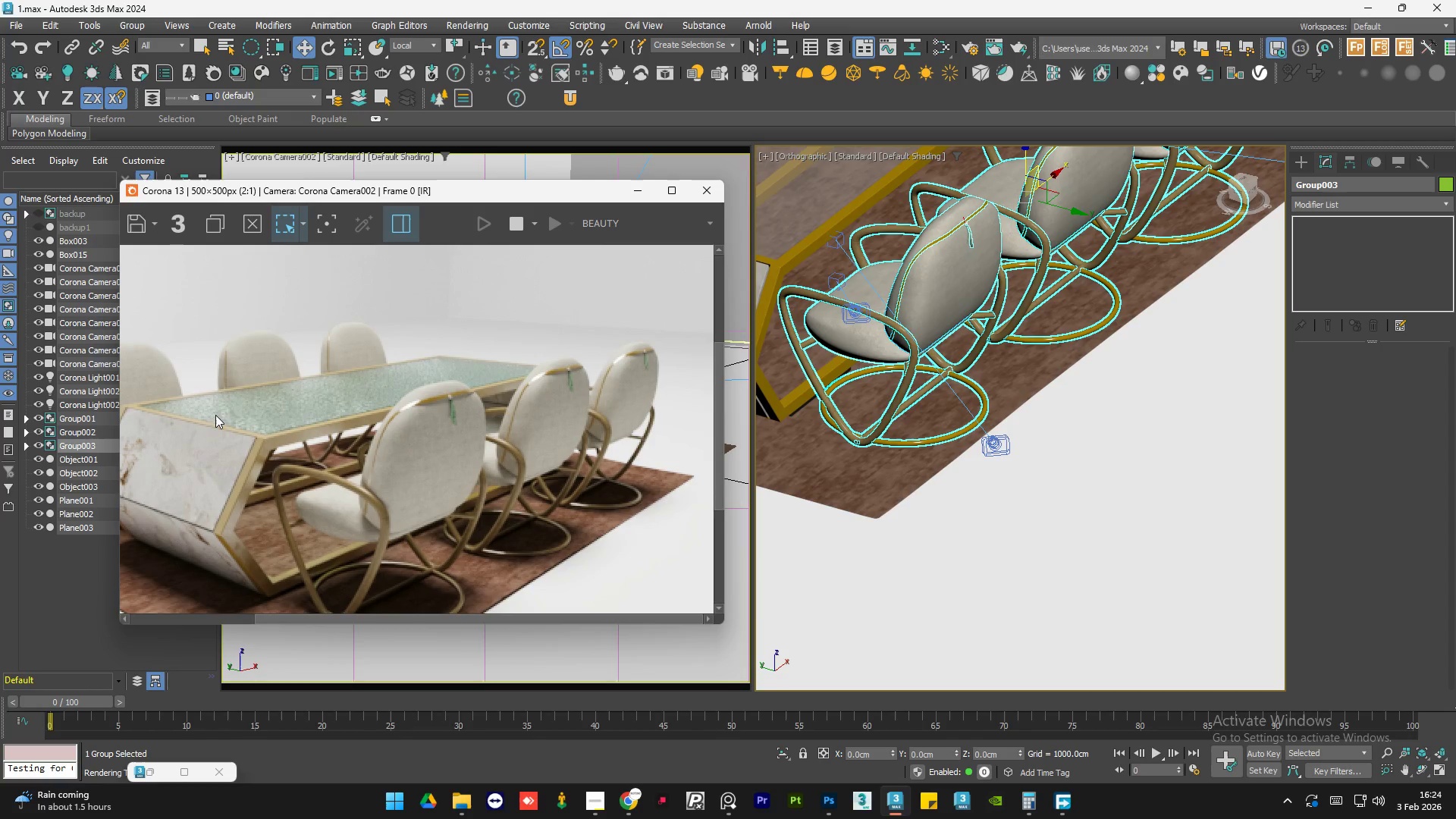 
left_click([158, 778])
 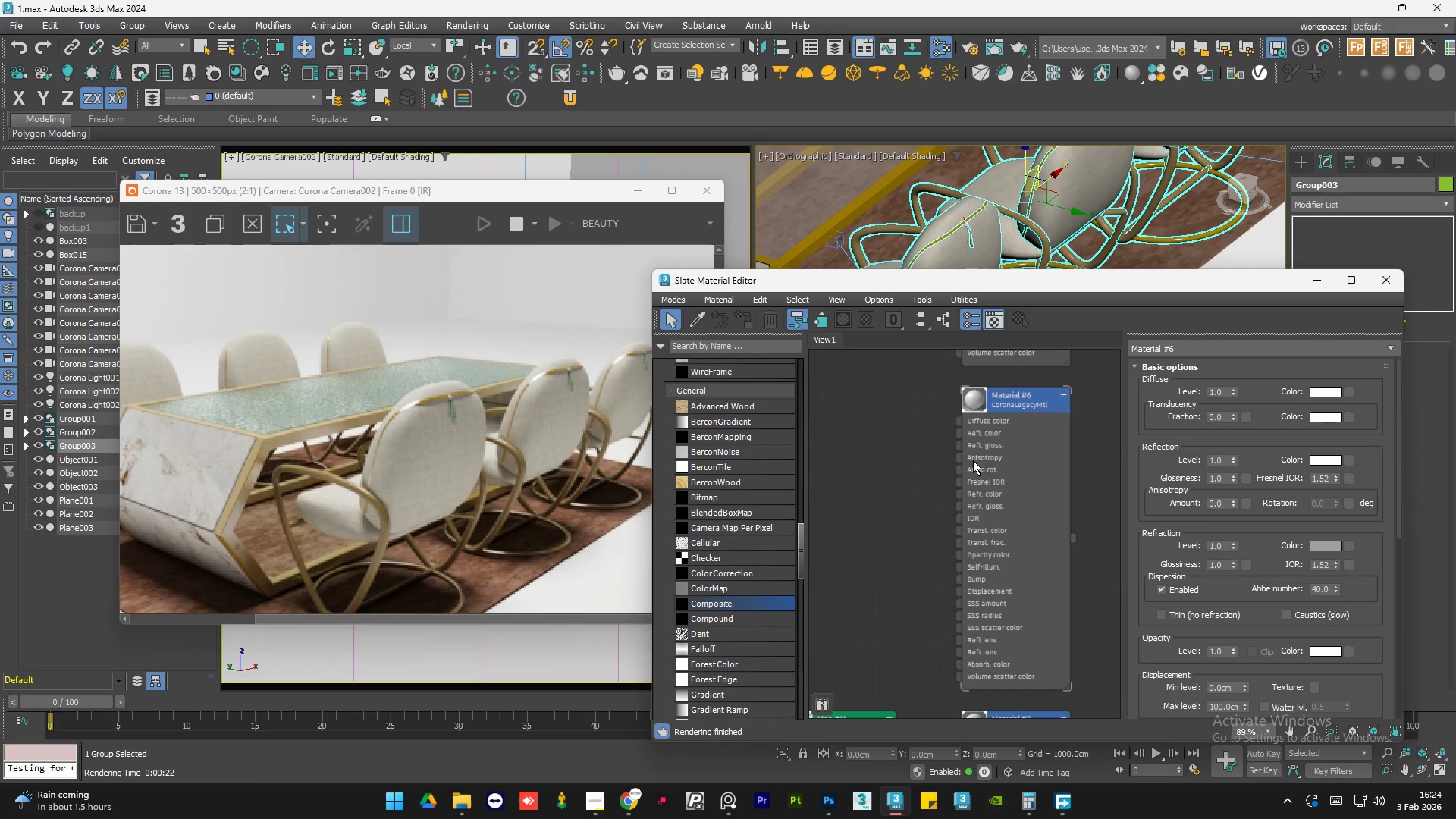 
scroll: coordinate [1027, 488], scroll_direction: none, amount: 0.0
 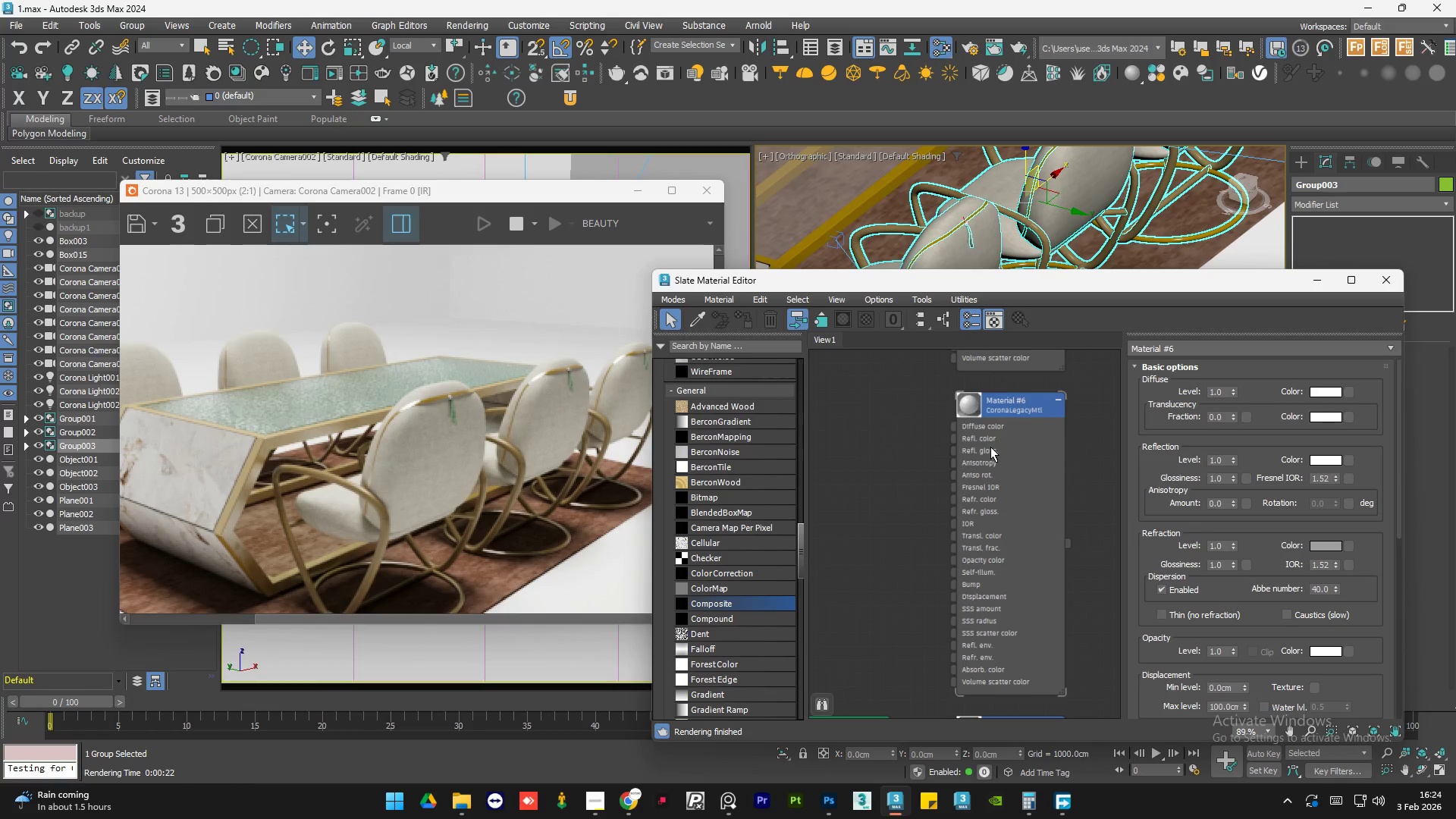 
scroll: coordinate [990, 447], scroll_direction: down, amount: 7.0
 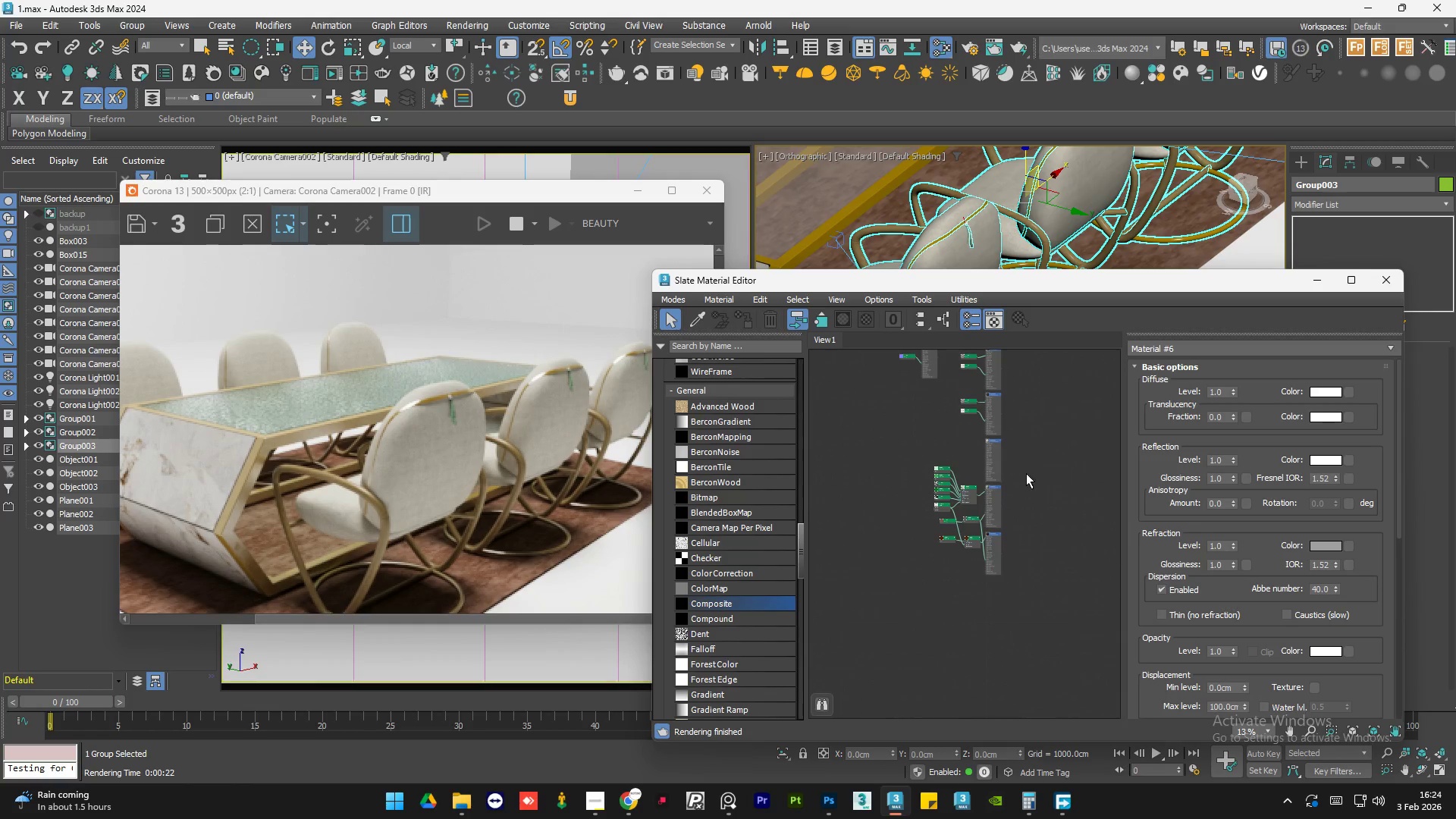 
left_click([1044, 477])
 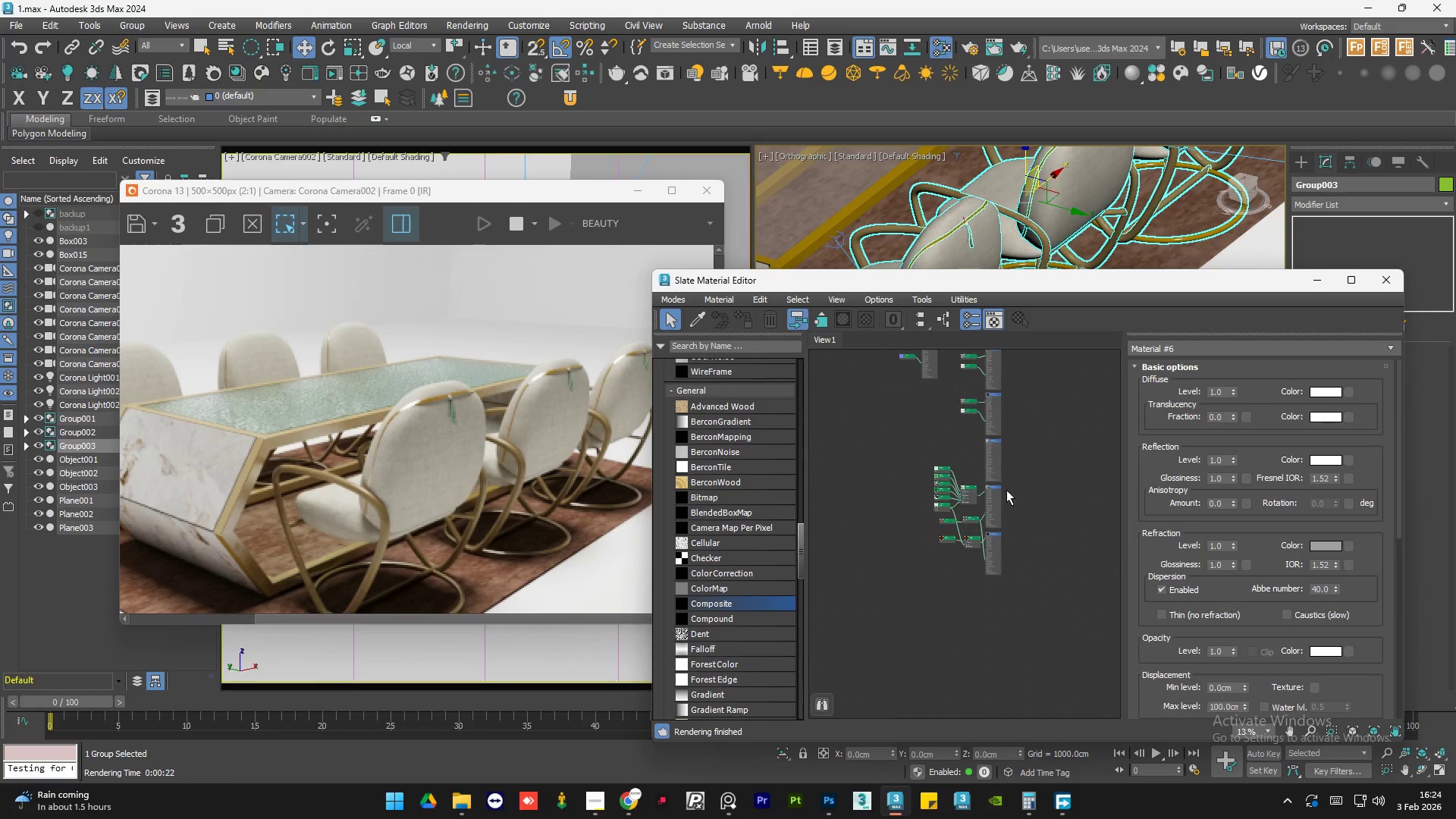 
scroll: coordinate [1001, 493], scroll_direction: down, amount: 1.0
 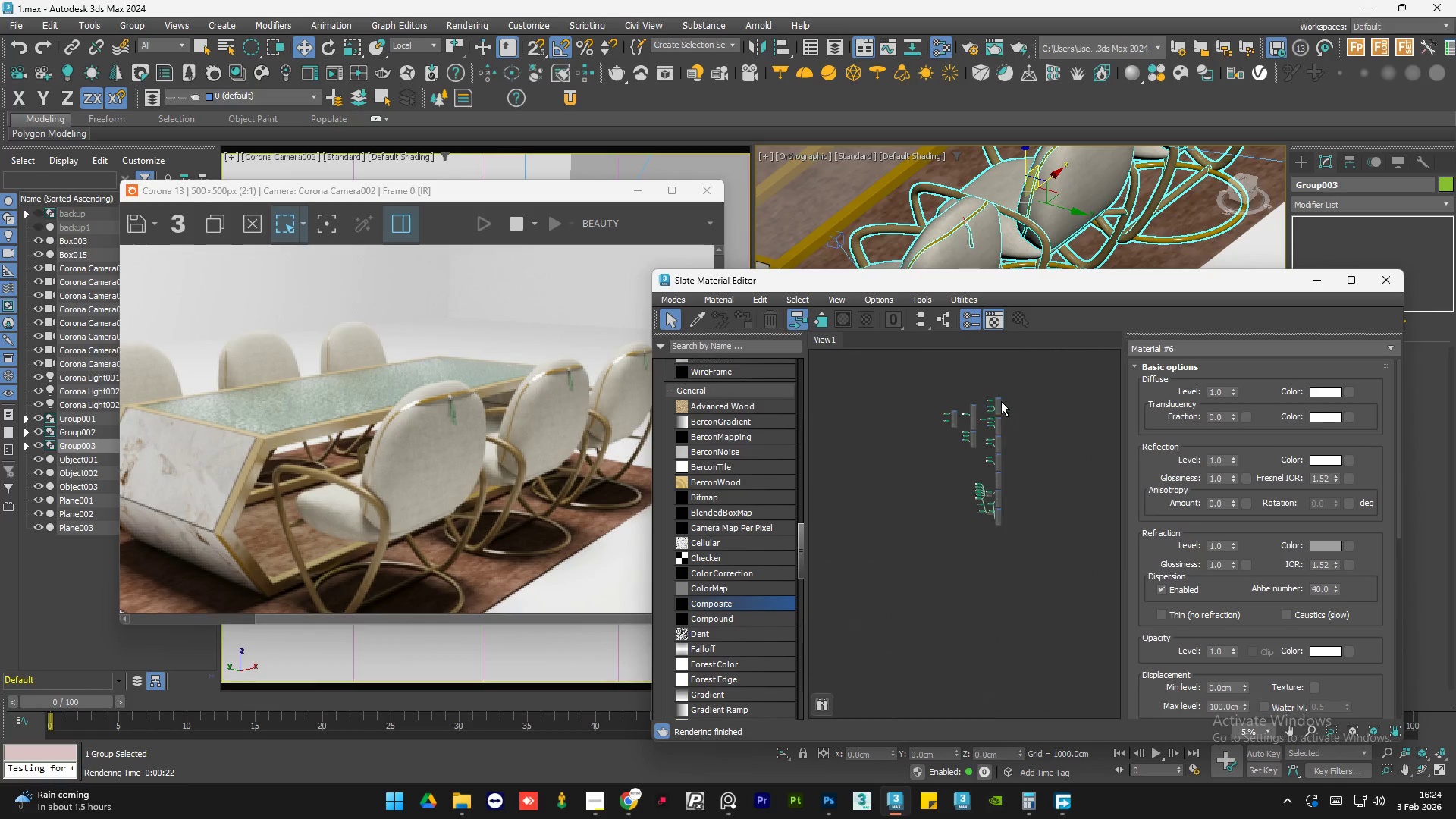 
scroll: coordinate [1038, 432], scroll_direction: up, amount: 1.0
 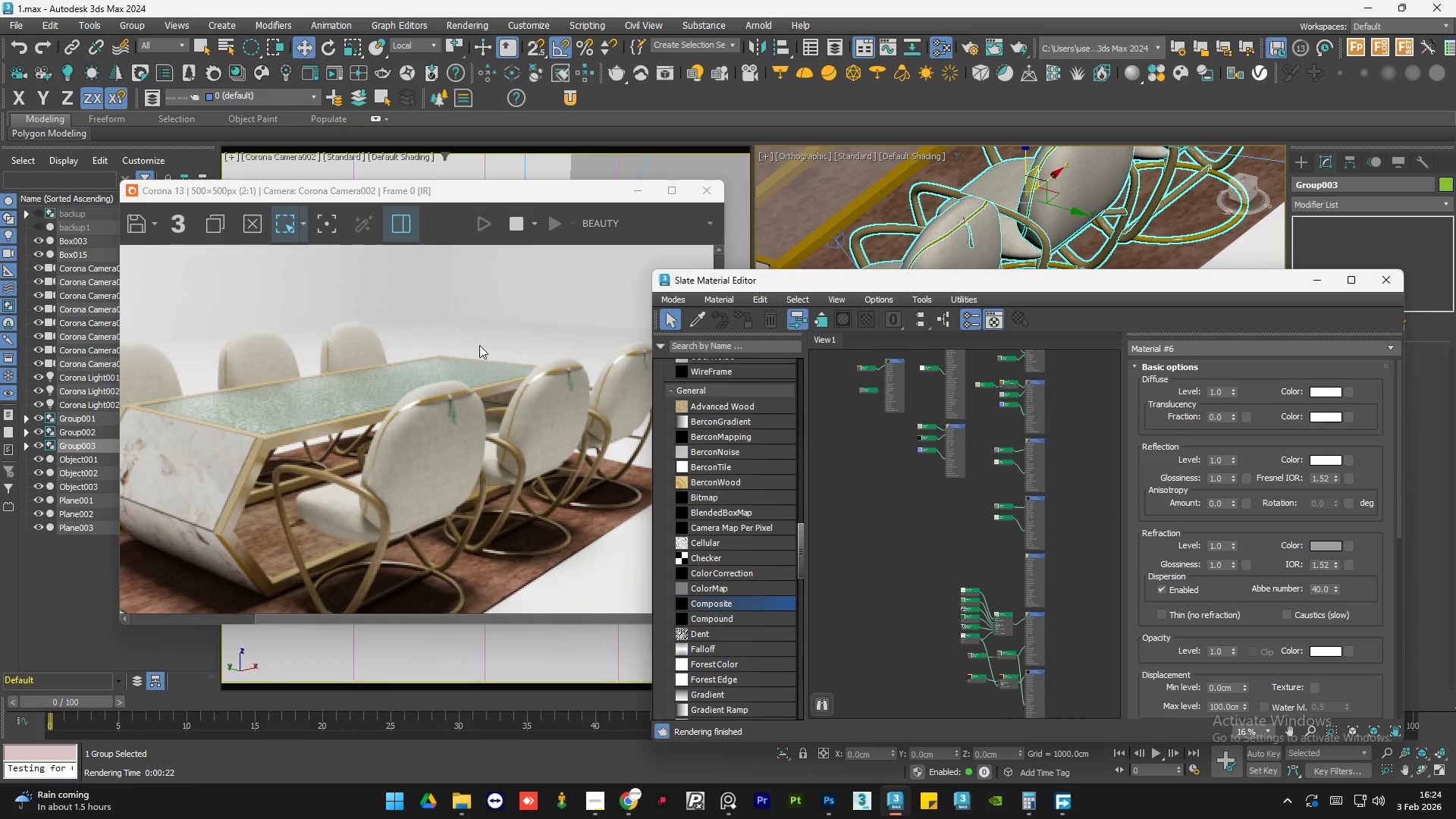 
scroll: coordinate [479, 347], scroll_direction: down, amount: 1.0
 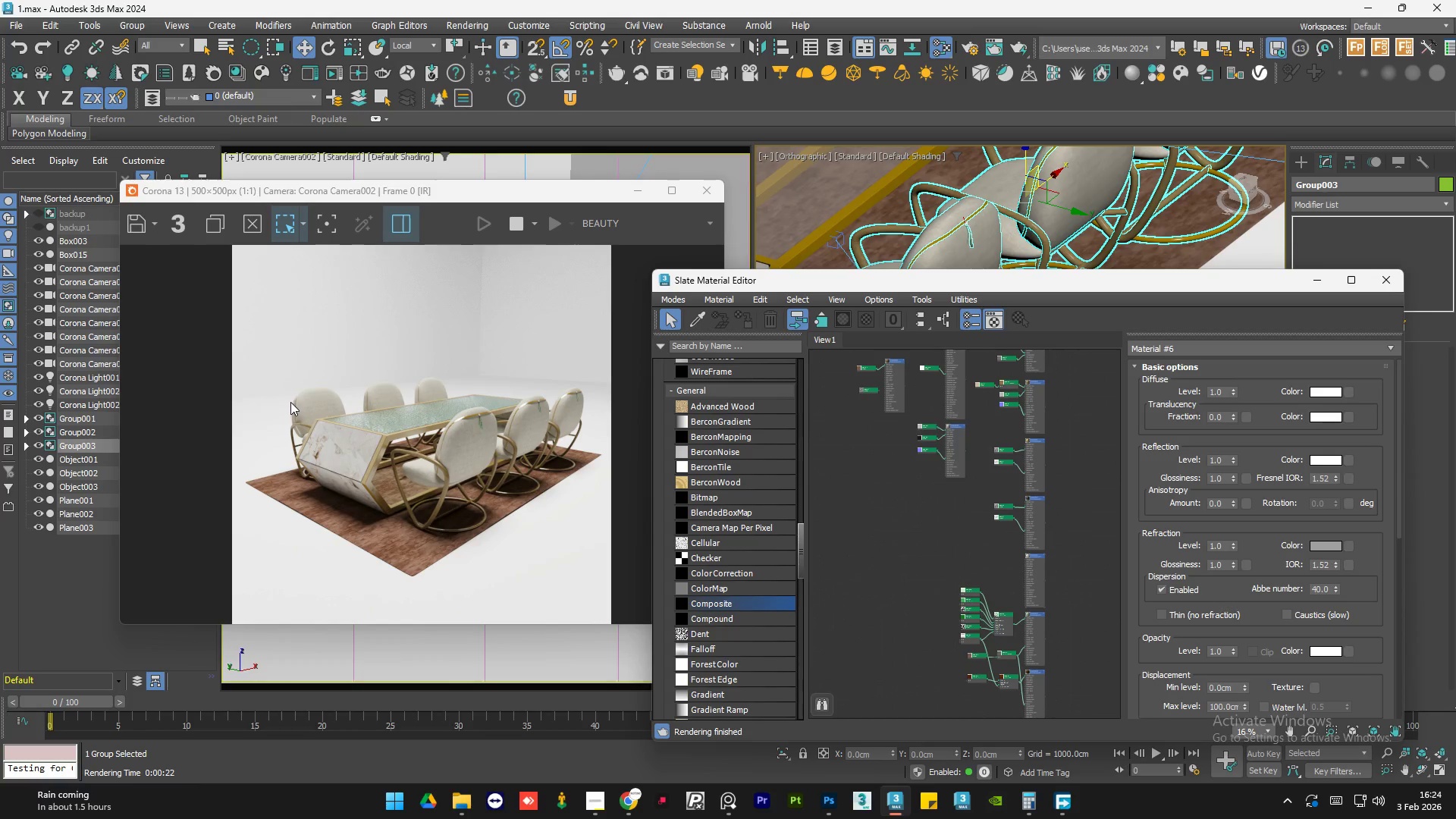 
left_click_drag(start_coordinate=[280, 386], to_coordinate=[412, 543])
 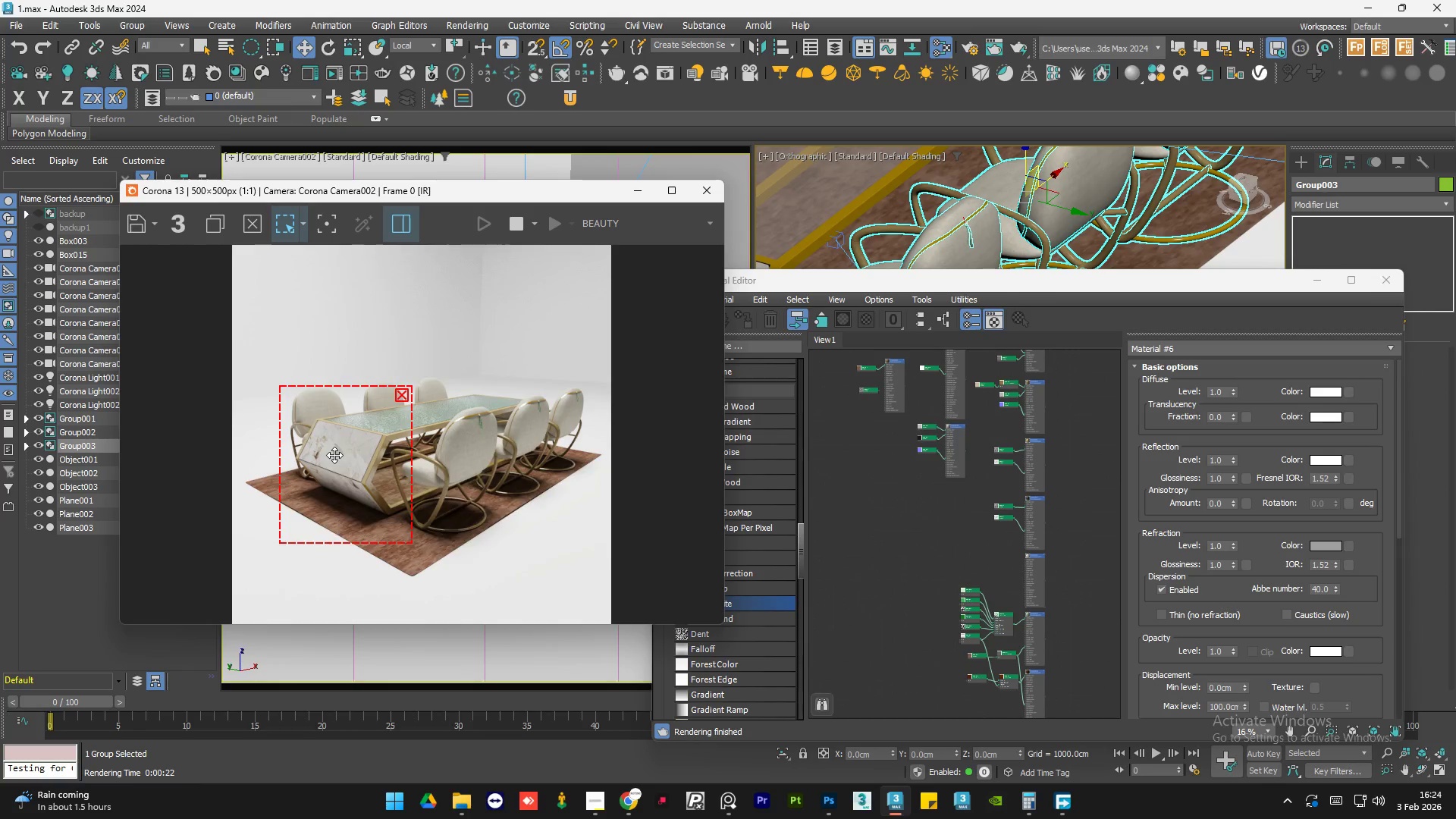 
scroll: coordinate [334, 455], scroll_direction: up, amount: 1.0
 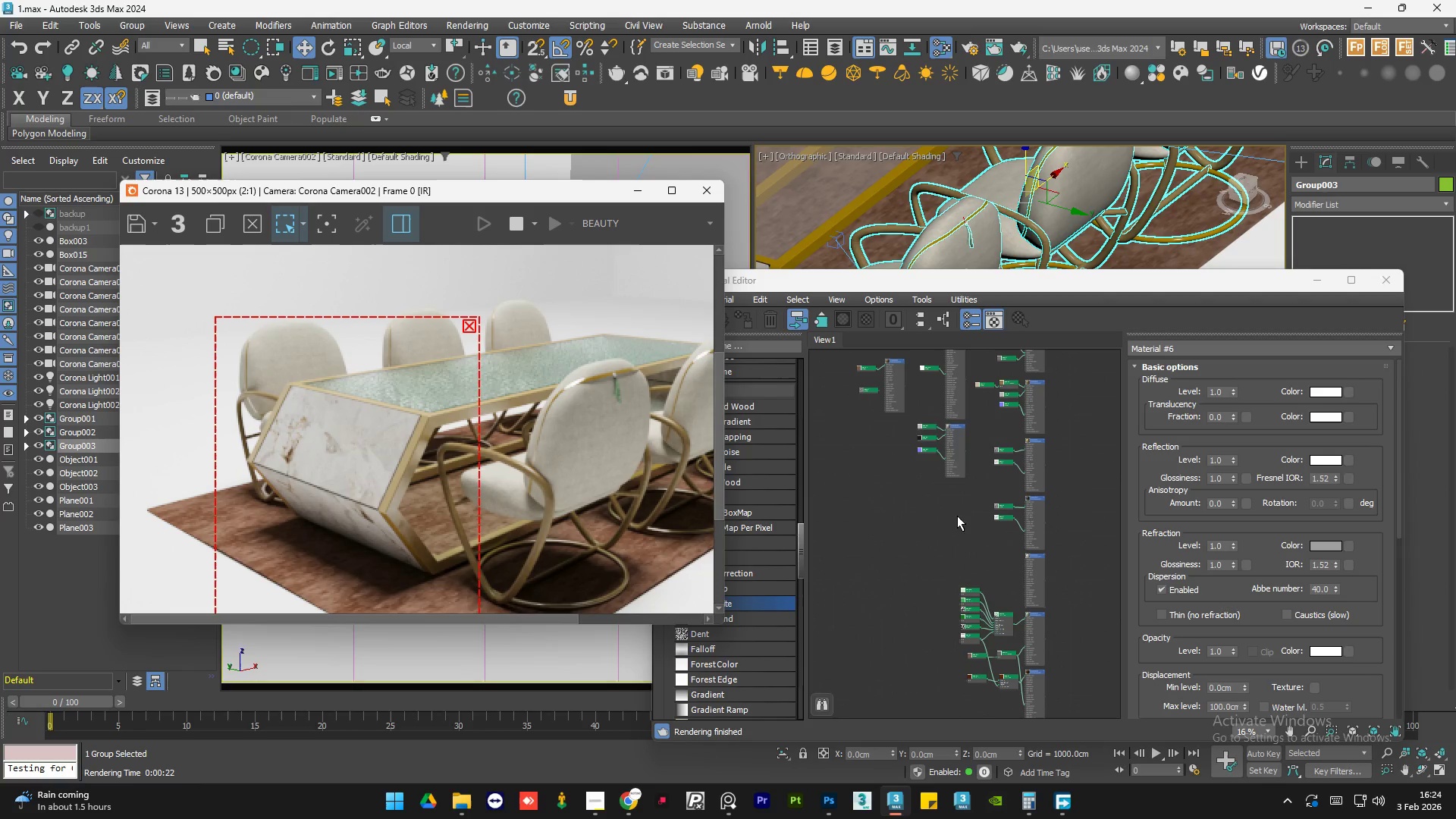 
scroll: coordinate [970, 529], scroll_direction: down, amount: 1.0
 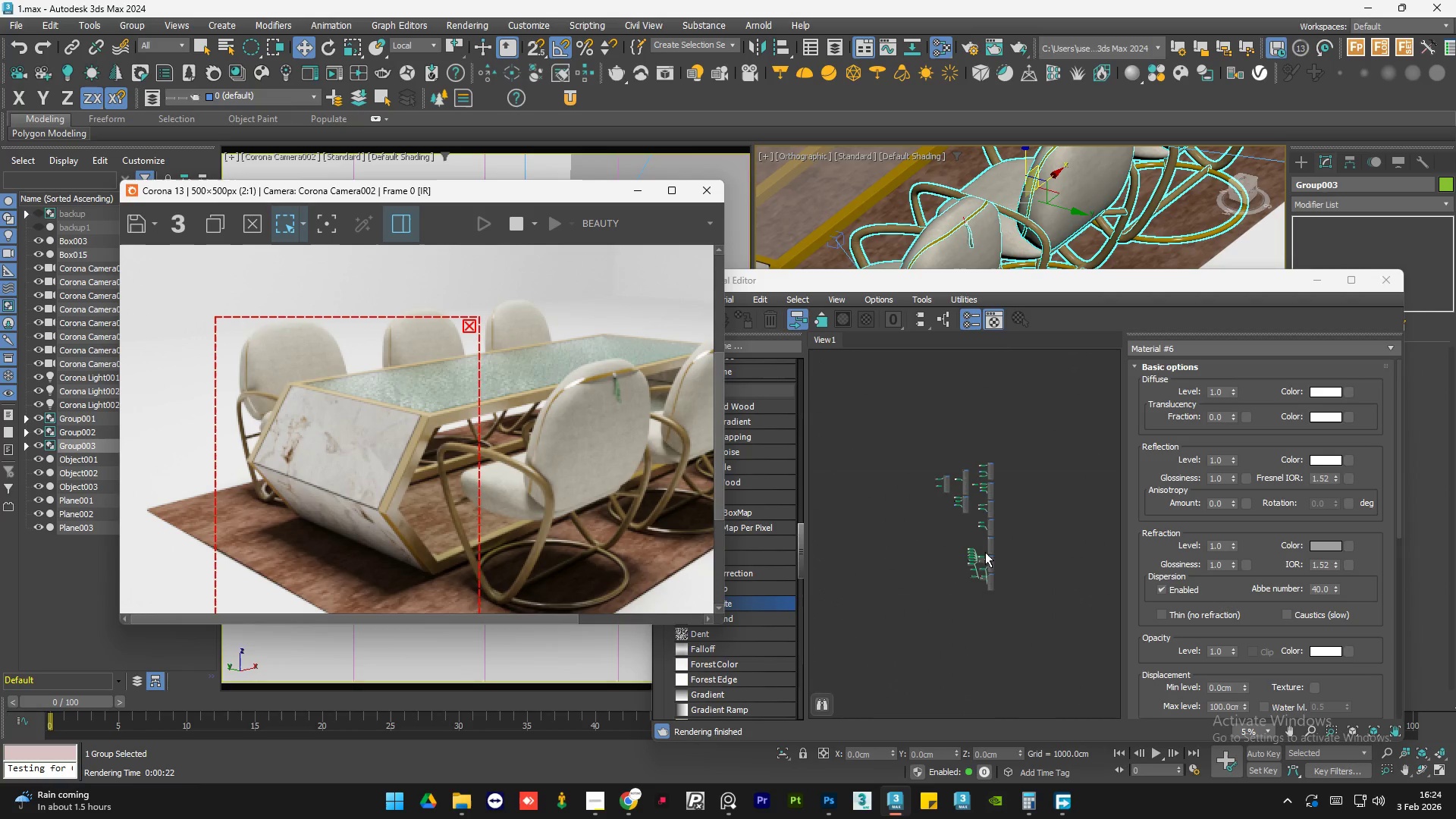 
scroll: coordinate [993, 550], scroll_direction: up, amount: 2.0
 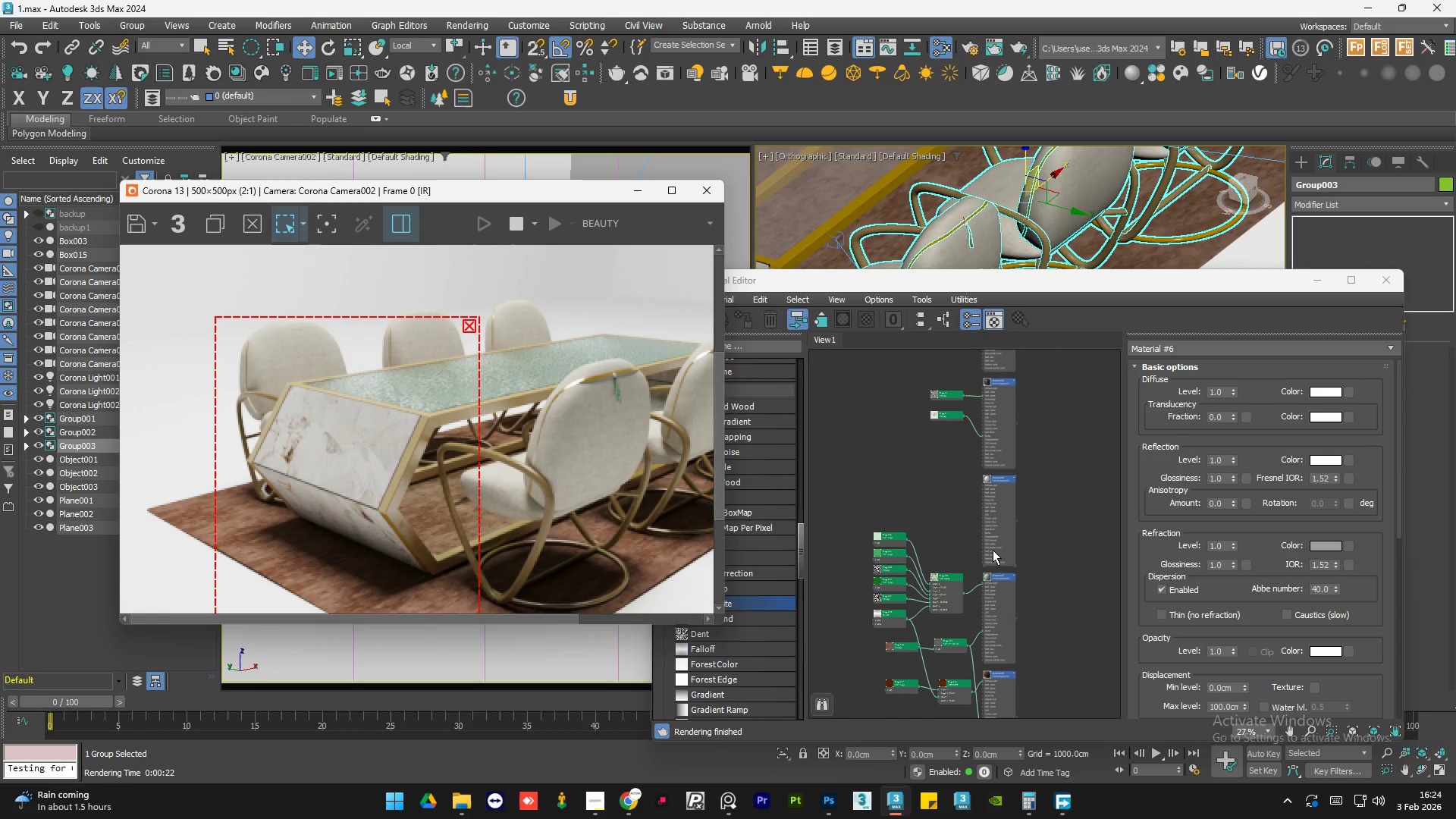 
wait(15.61)
 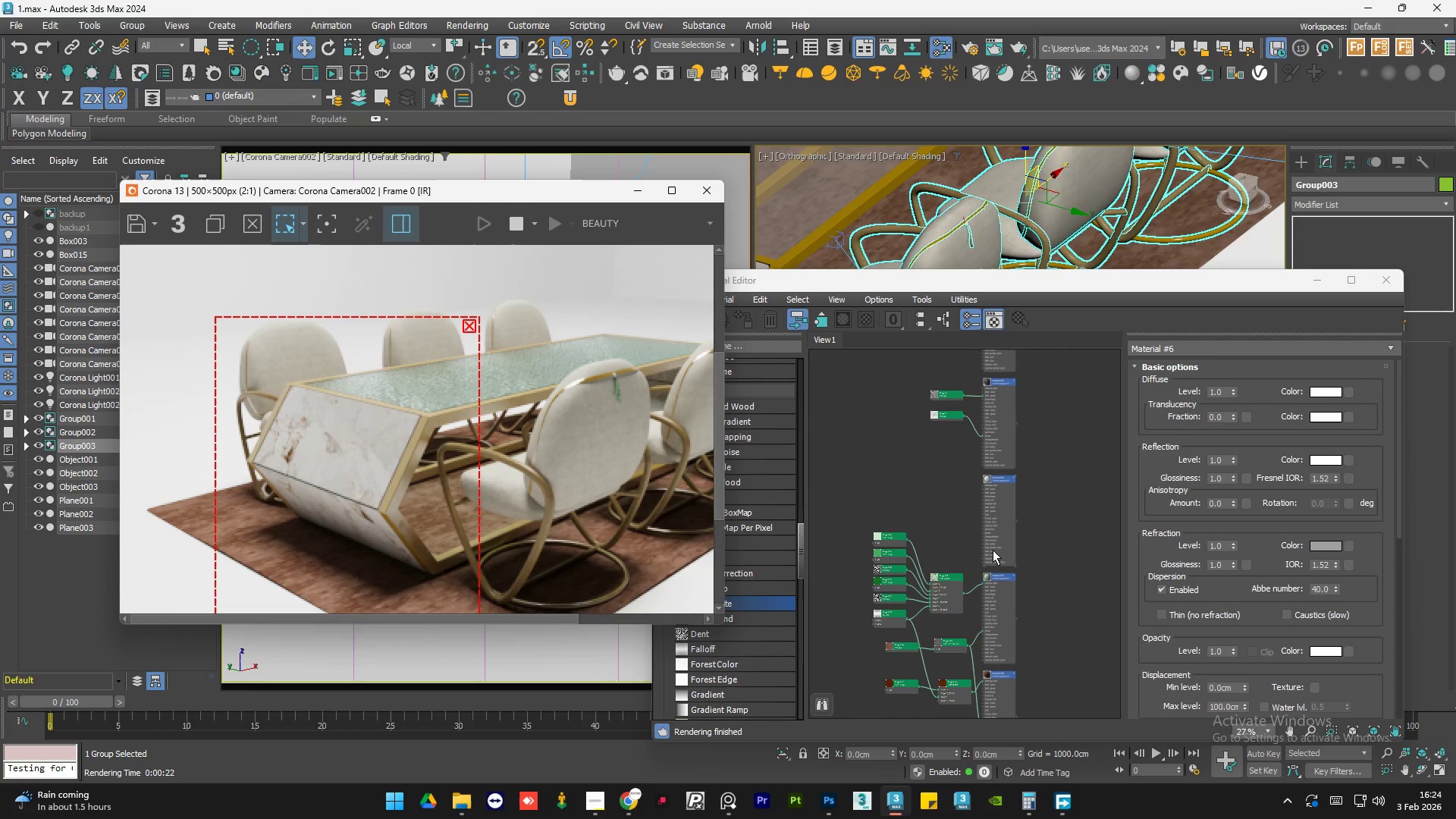 
scroll: coordinate [403, 374], scroll_direction: down, amount: 1.0
 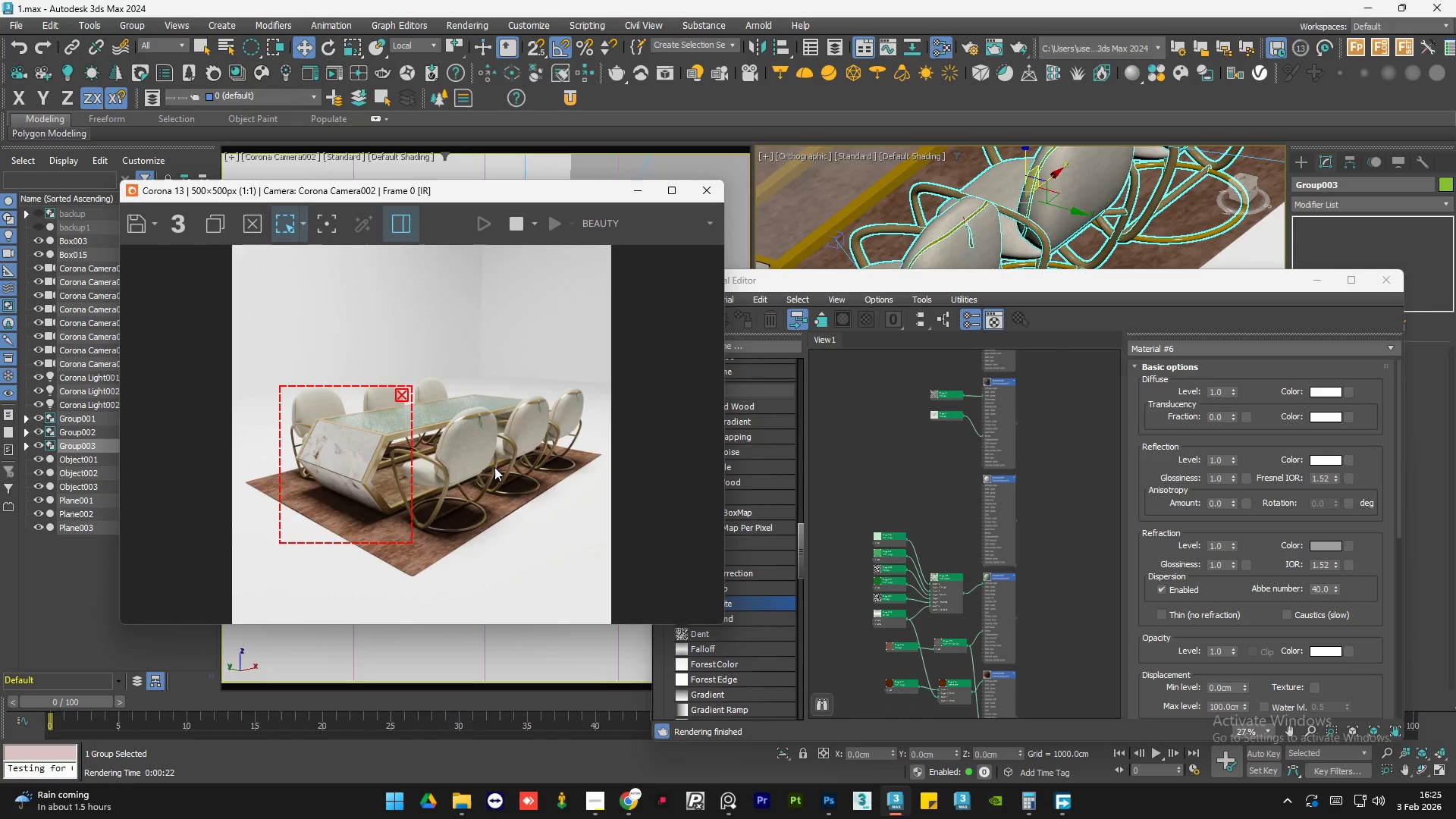 
scroll: coordinate [494, 467], scroll_direction: up, amount: 1.0
 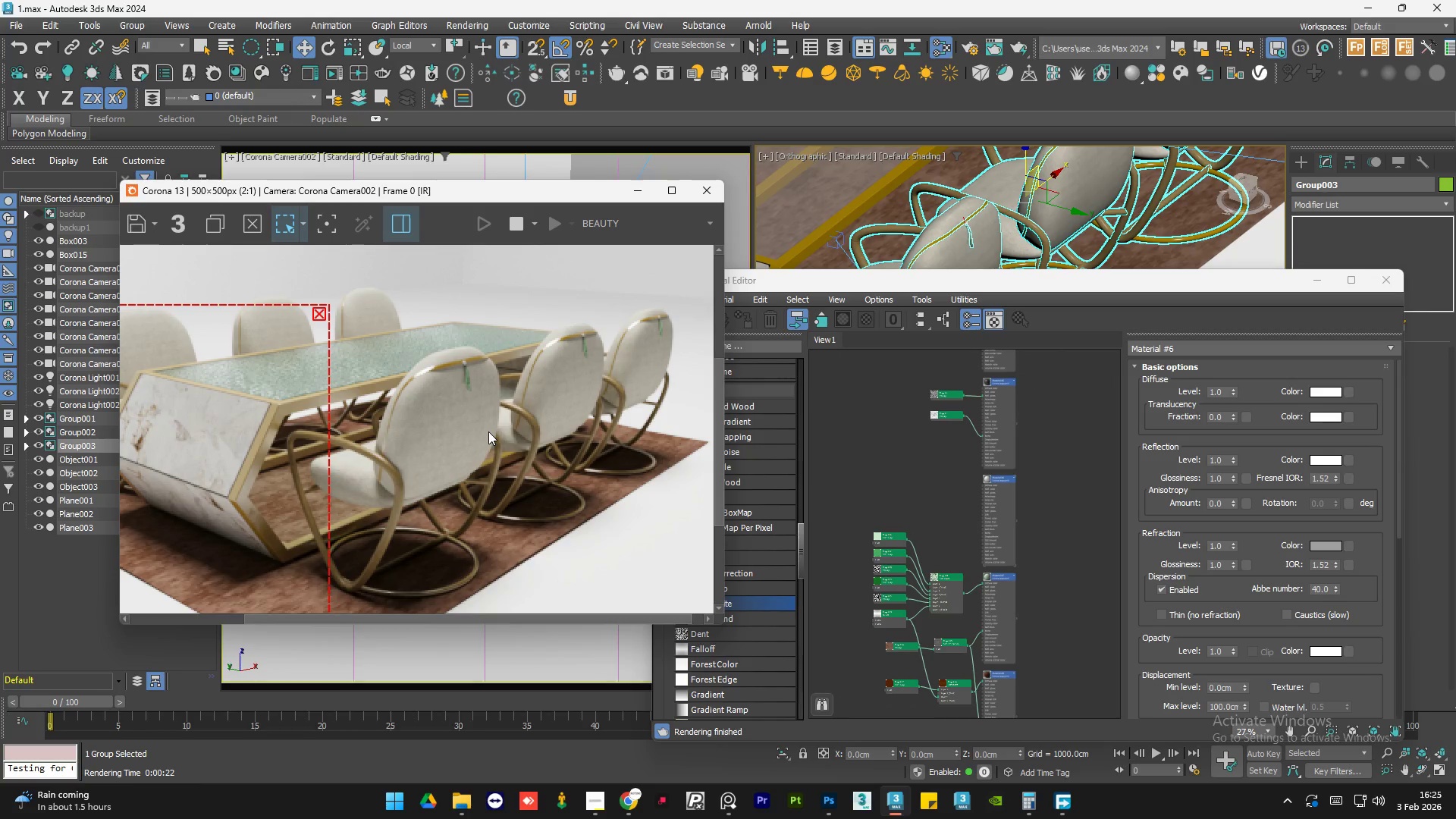 
scroll: coordinate [488, 431], scroll_direction: down, amount: 1.0
 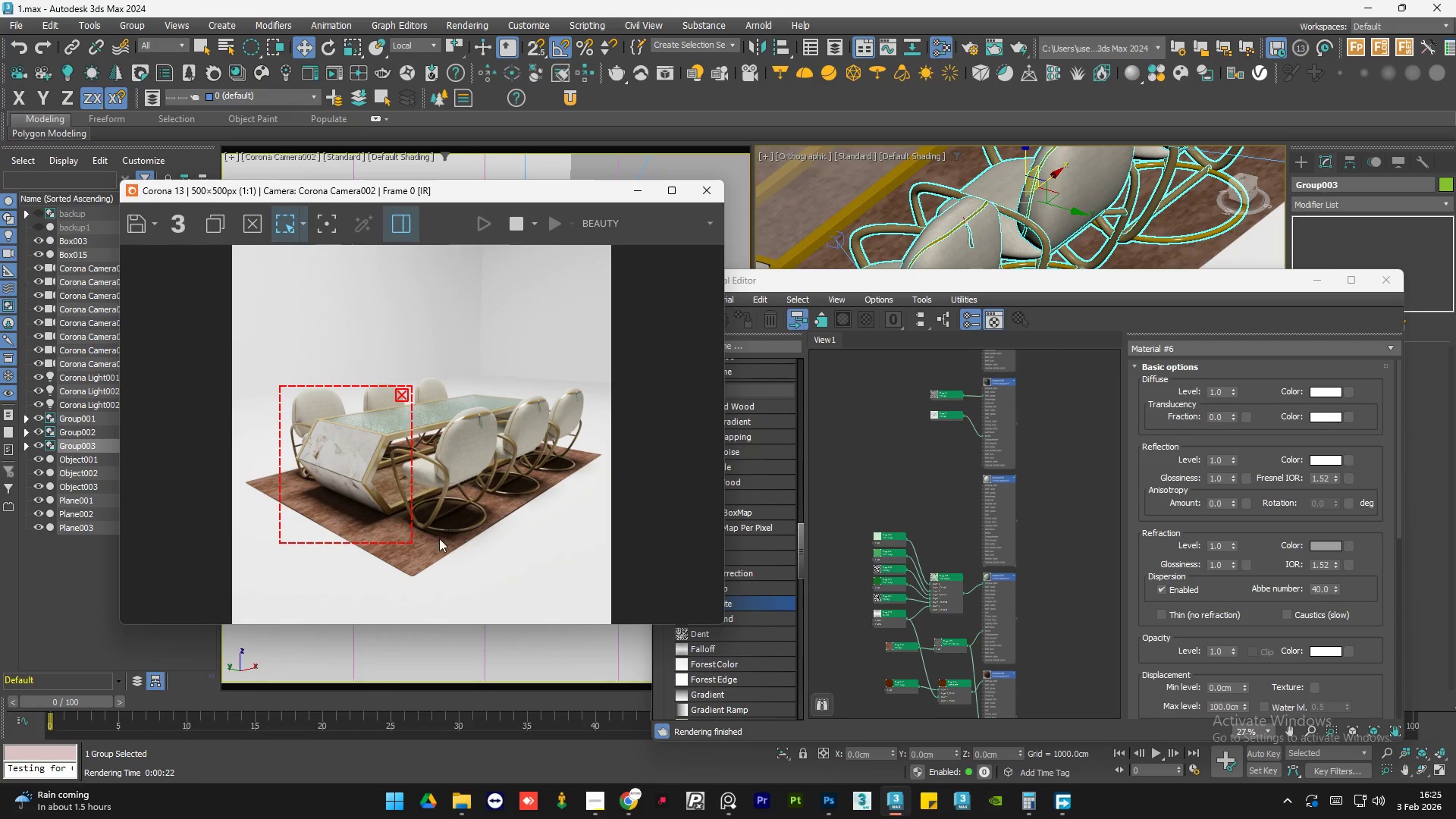 
scroll: coordinate [438, 539], scroll_direction: up, amount: 1.0
 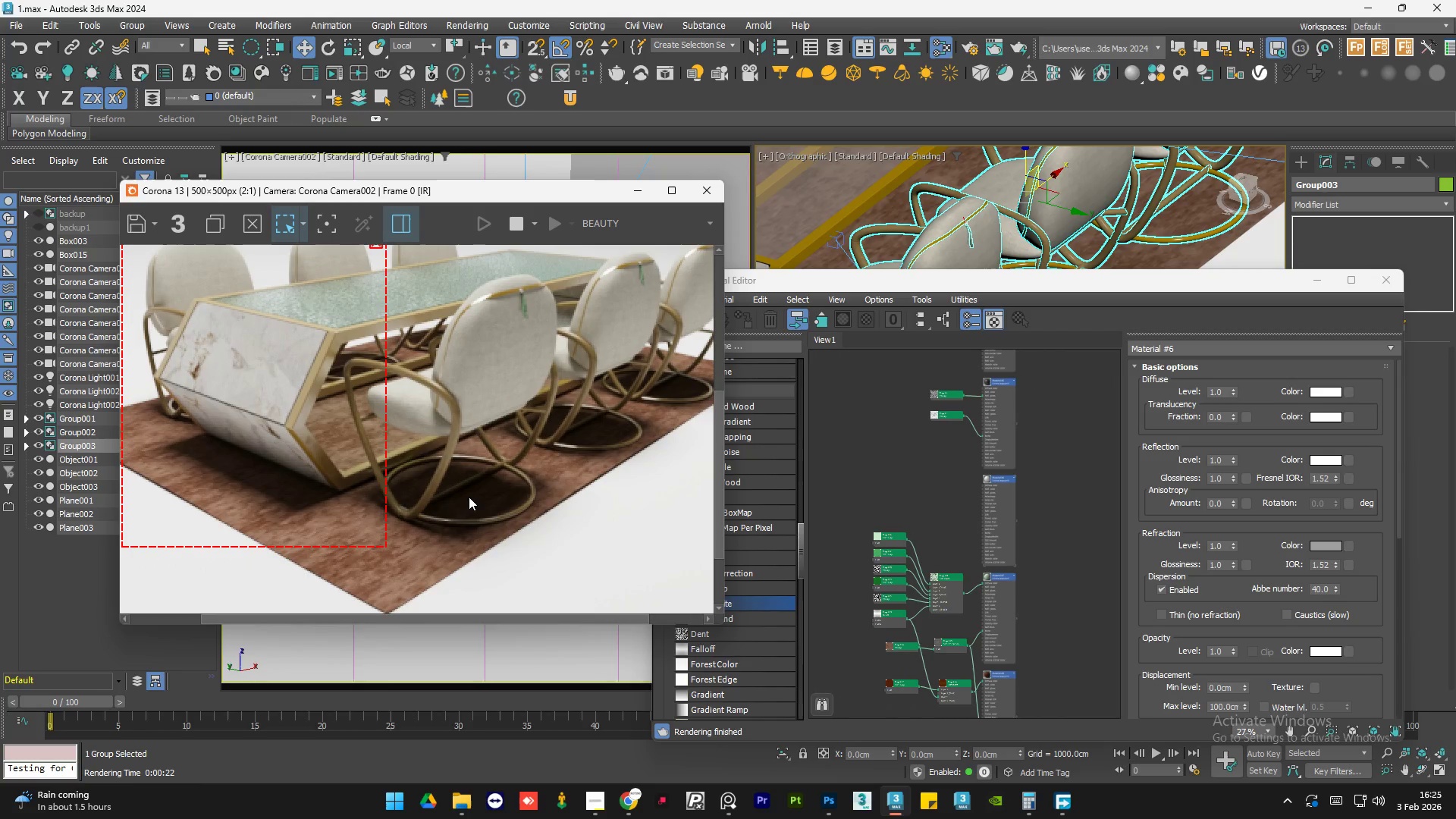 
scroll: coordinate [394, 488], scroll_direction: none, amount: 0.0
 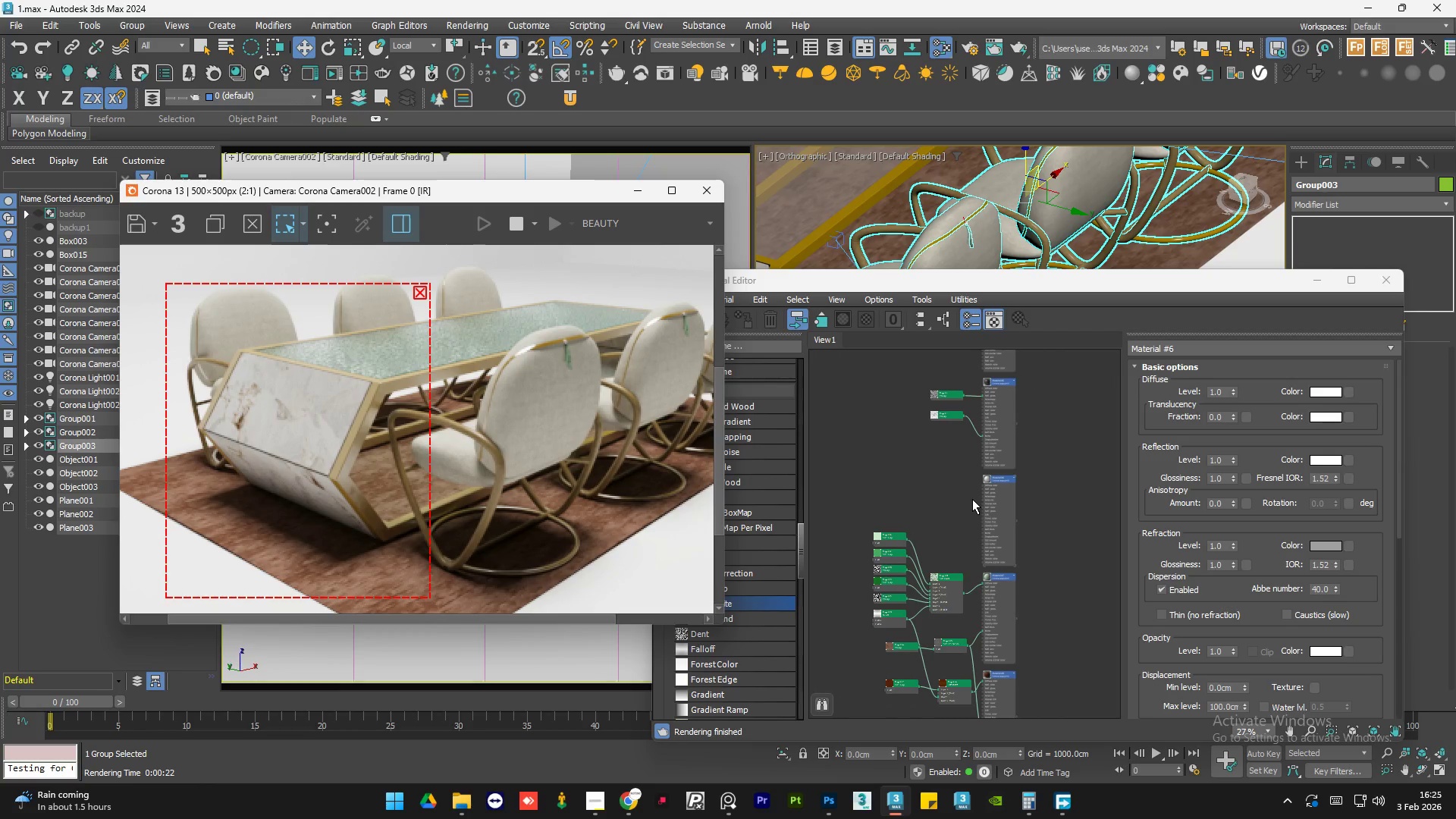 
double_click([1029, 523])
 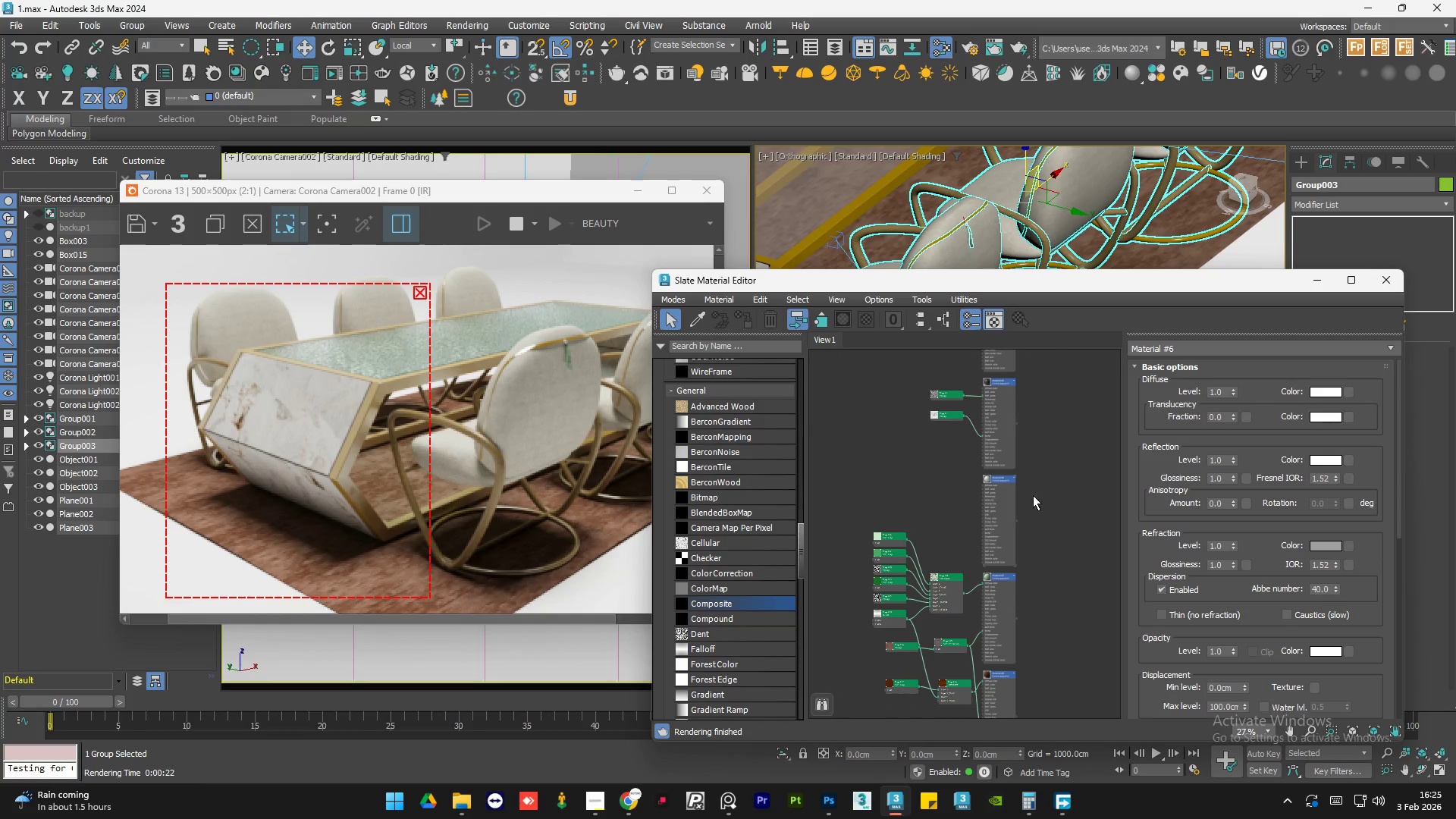 
scroll: coordinate [1031, 495], scroll_direction: down, amount: 1.0
 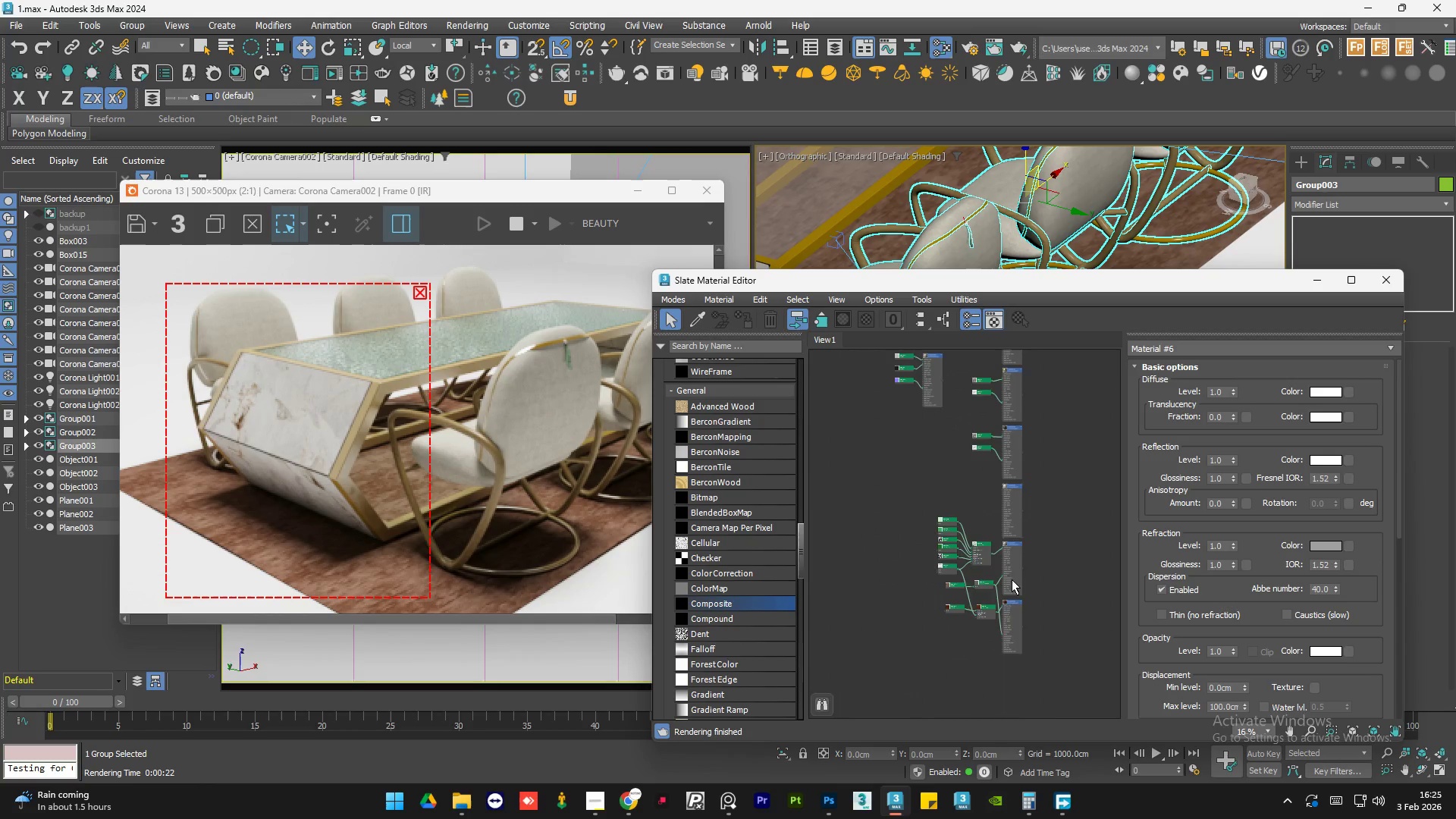 
scroll: coordinate [1021, 613], scroll_direction: none, amount: 0.0
 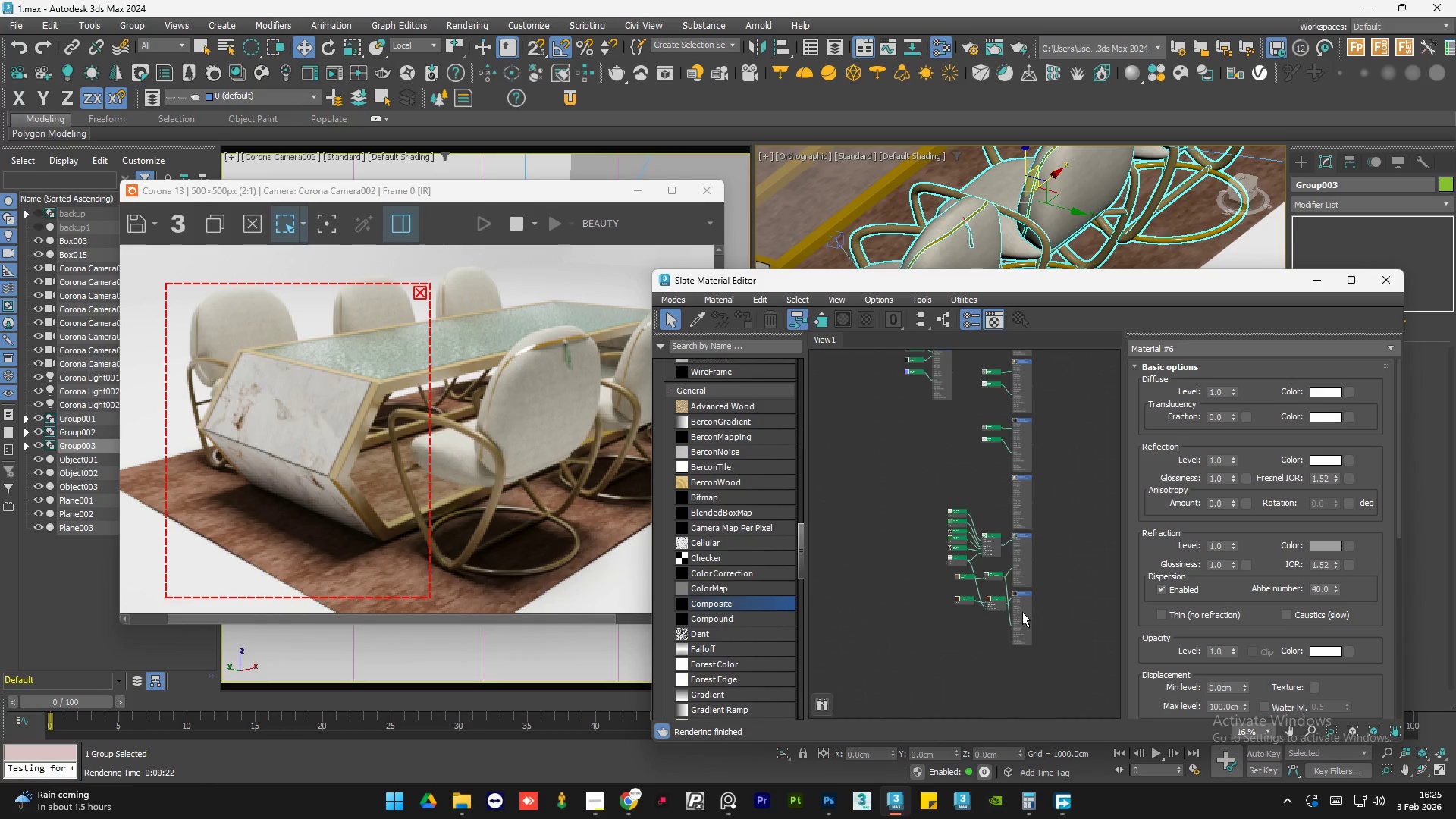 
scroll: coordinate [1084, 536], scroll_direction: up, amount: 7.0
 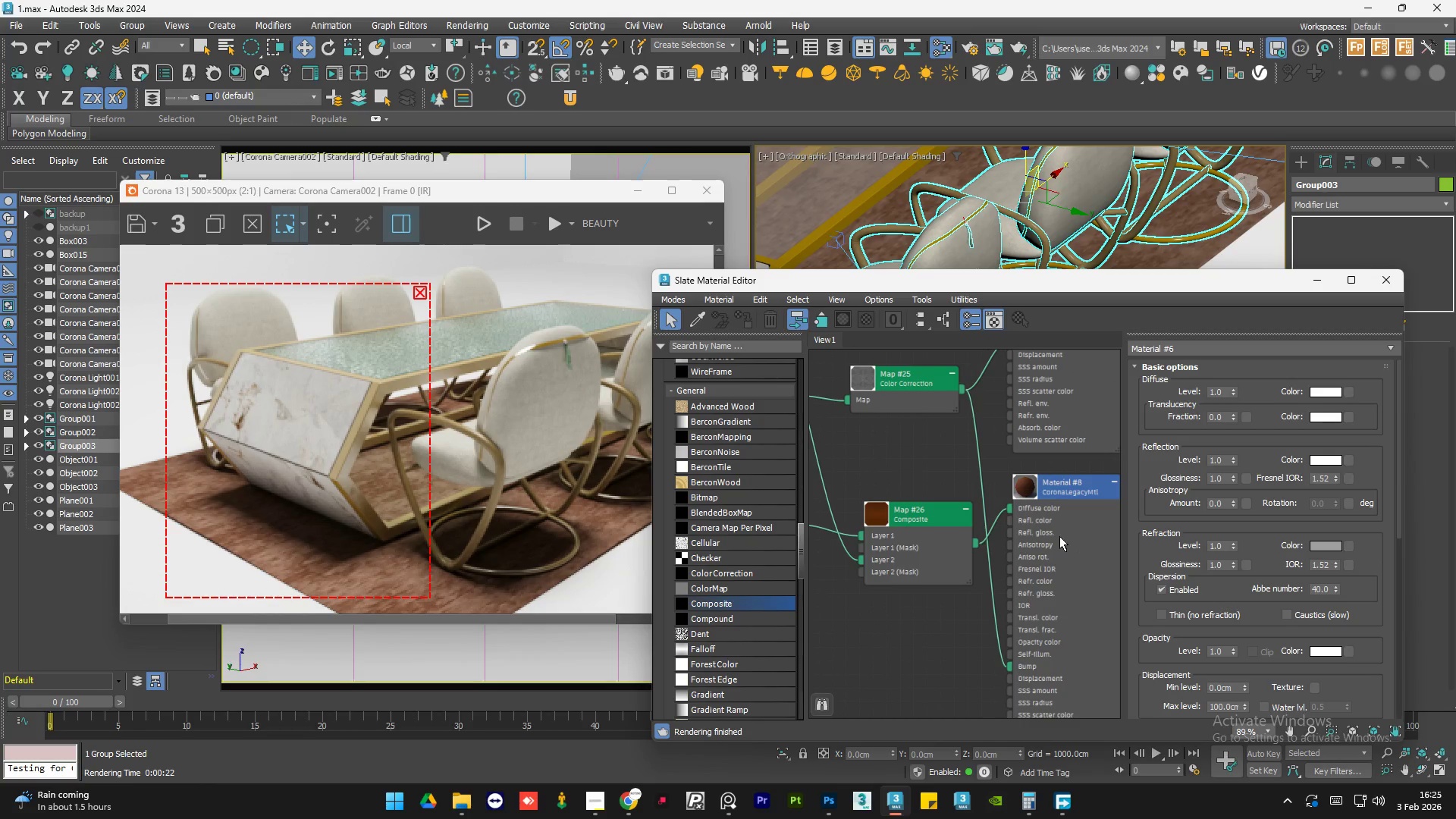 
scroll: coordinate [1051, 541], scroll_direction: down, amount: 4.0
 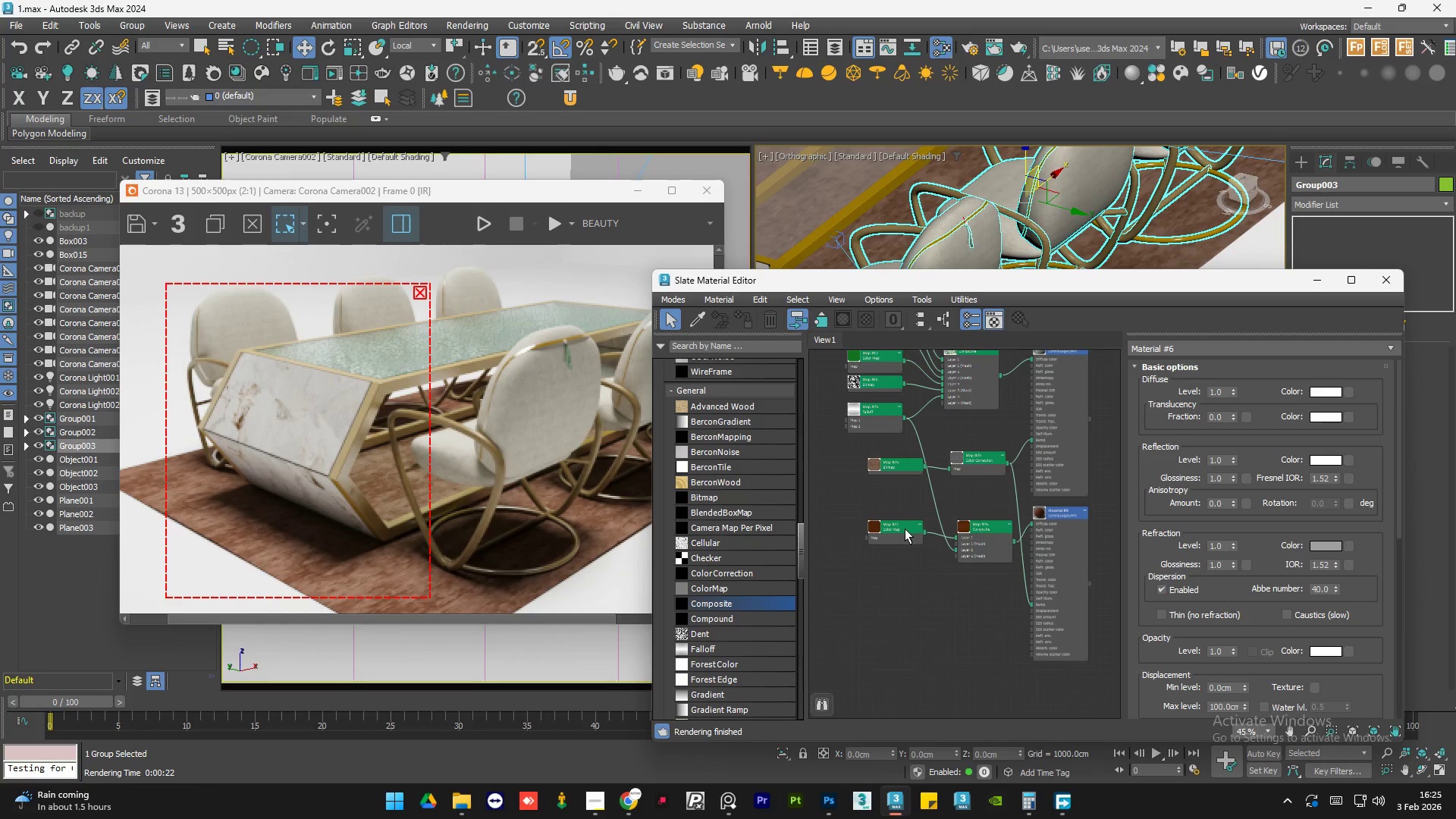 
double_click([903, 529])
 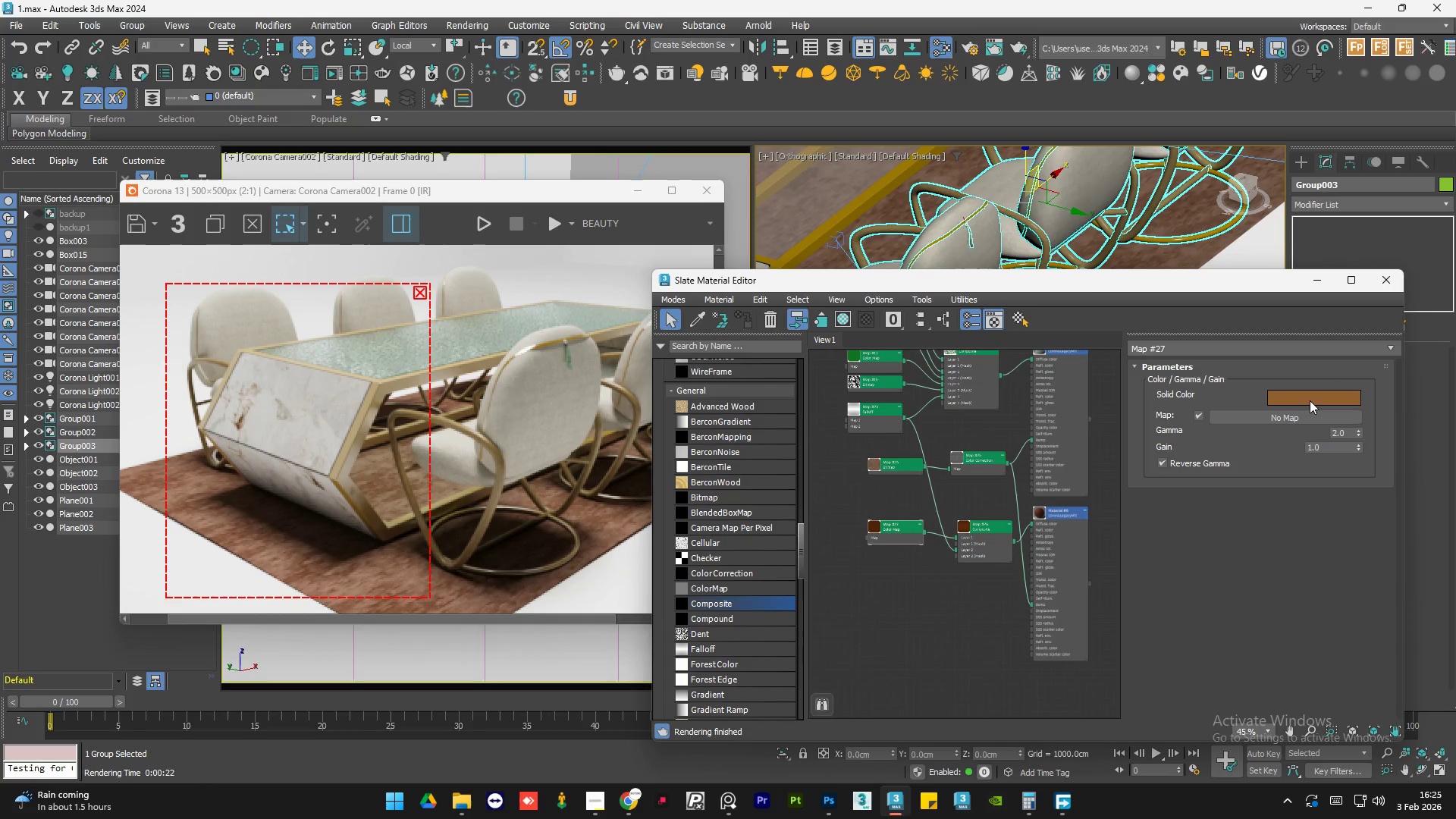 
left_click([1310, 400])
 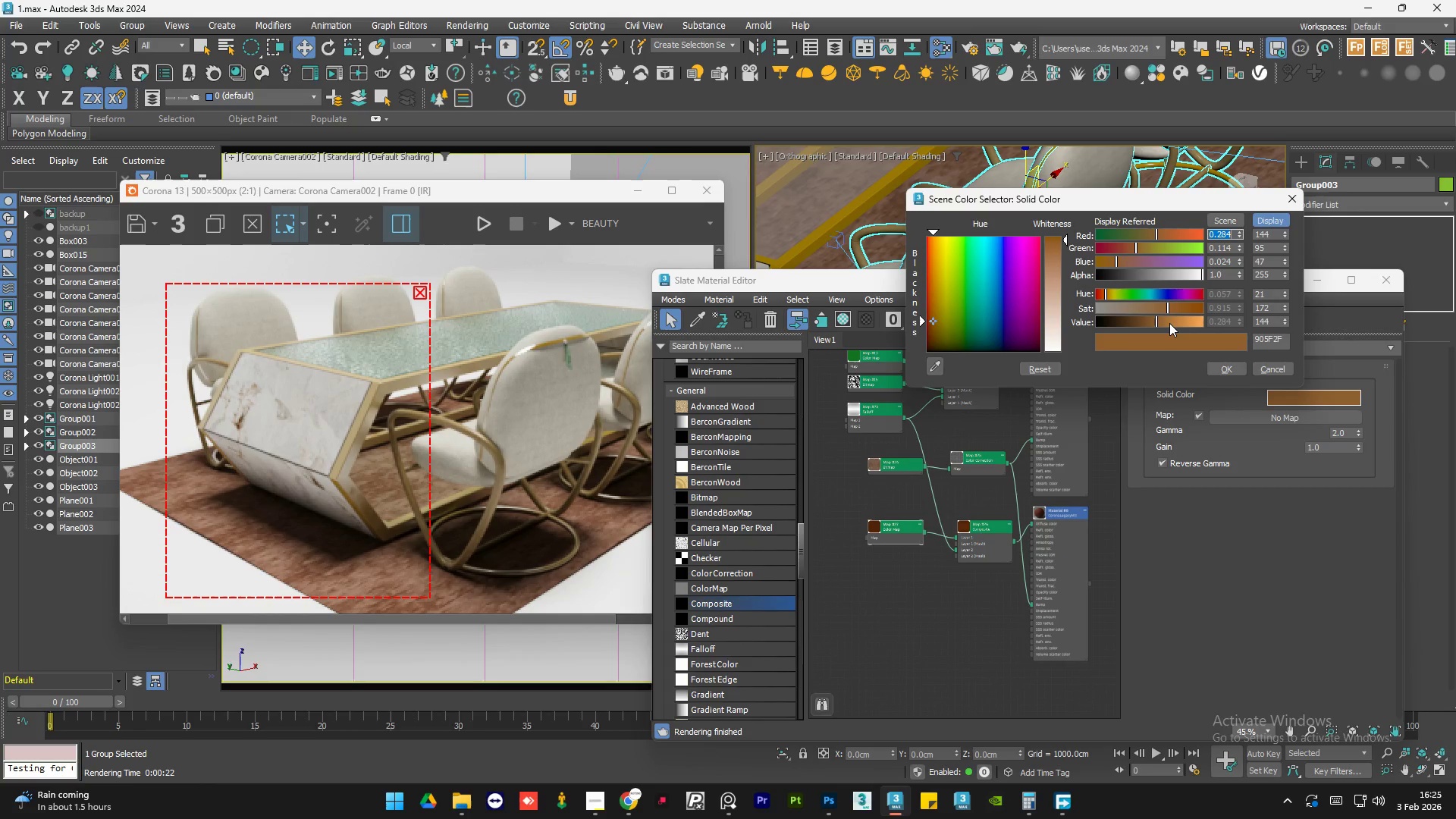 
left_click([1167, 323])
 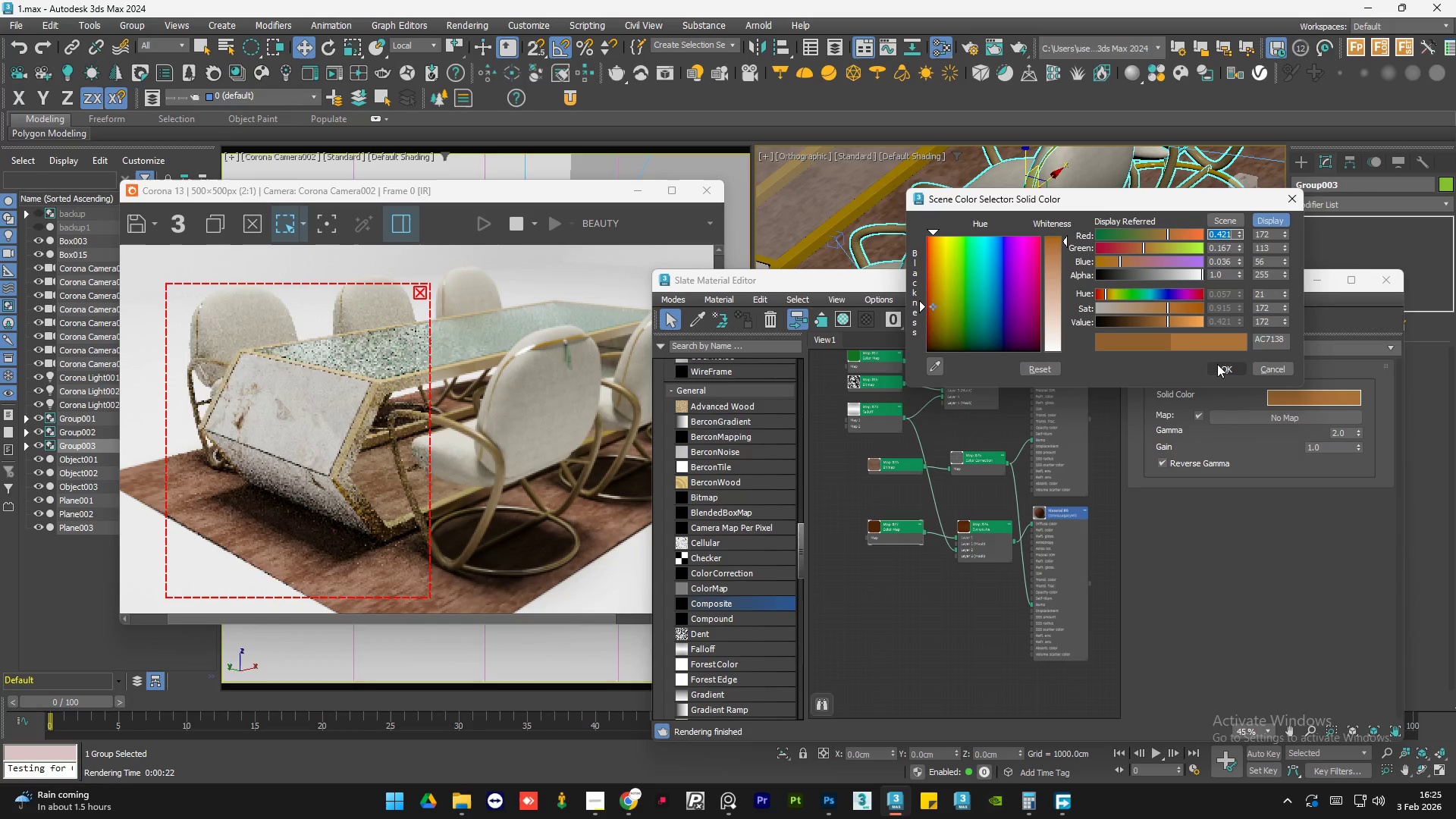 
left_click([1219, 364])
 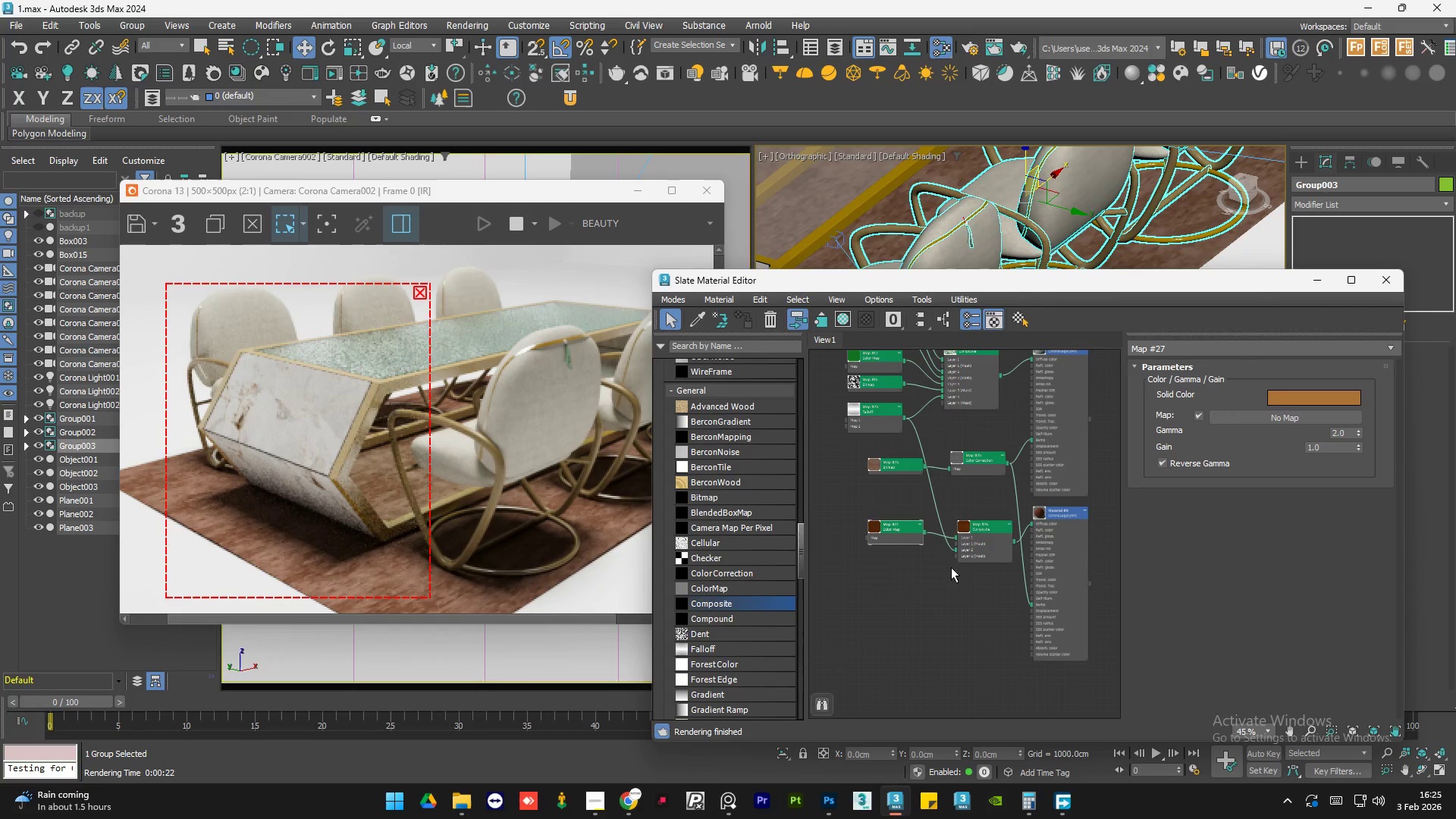 
left_click([896, 600])
 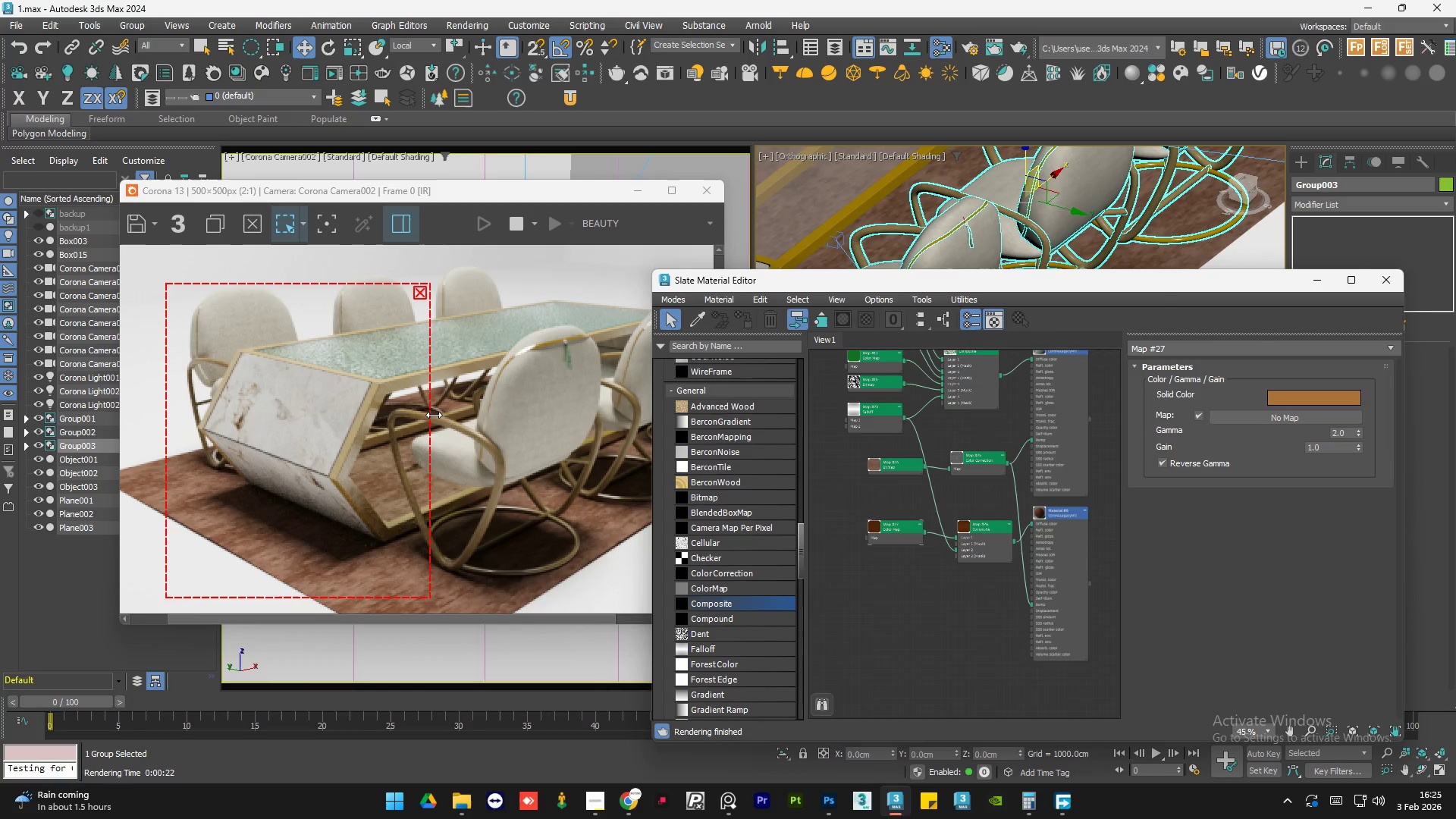 
left_click_drag(start_coordinate=[433, 414], to_coordinate=[595, 403])
 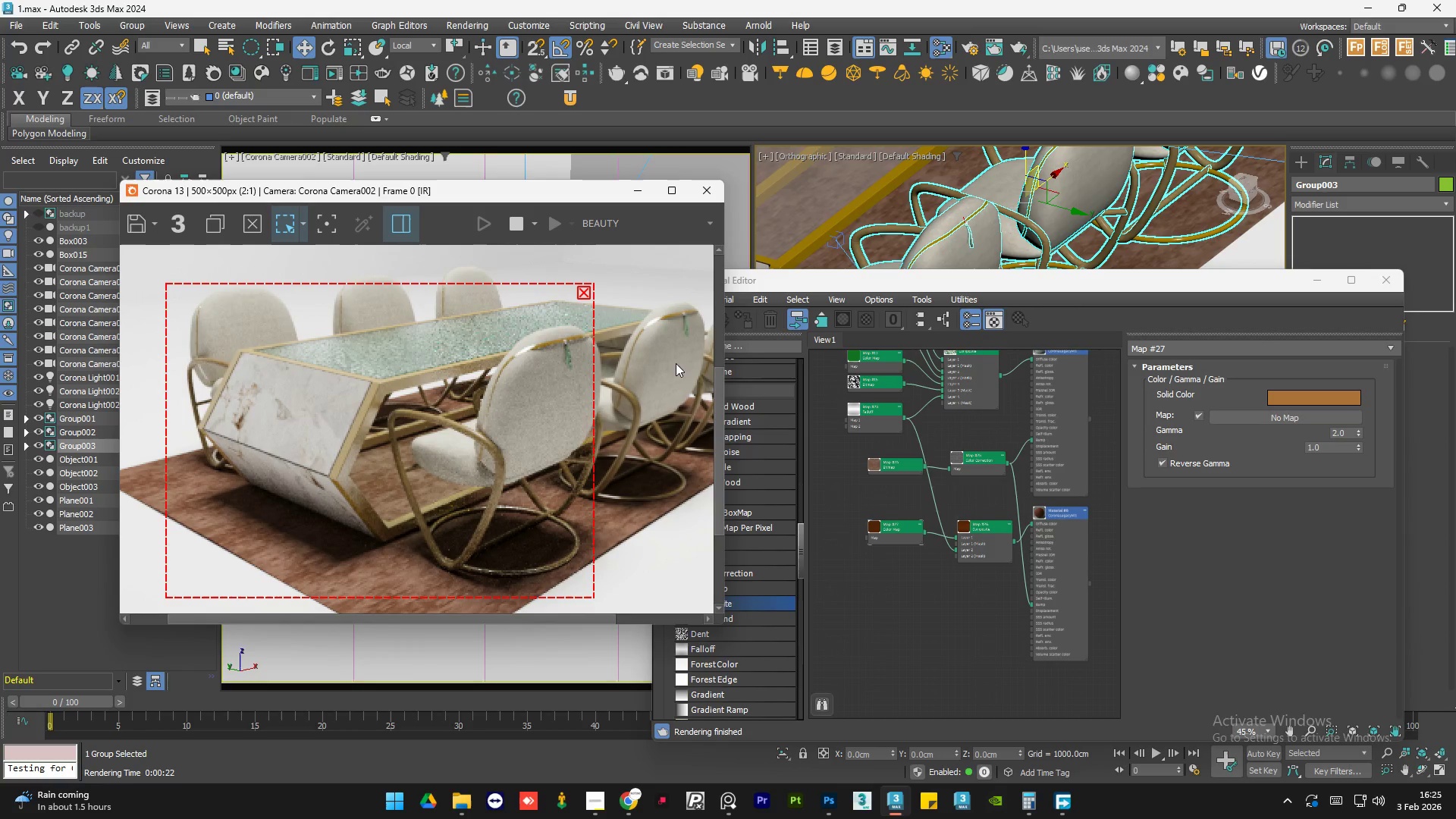 
double_click([912, 595])
 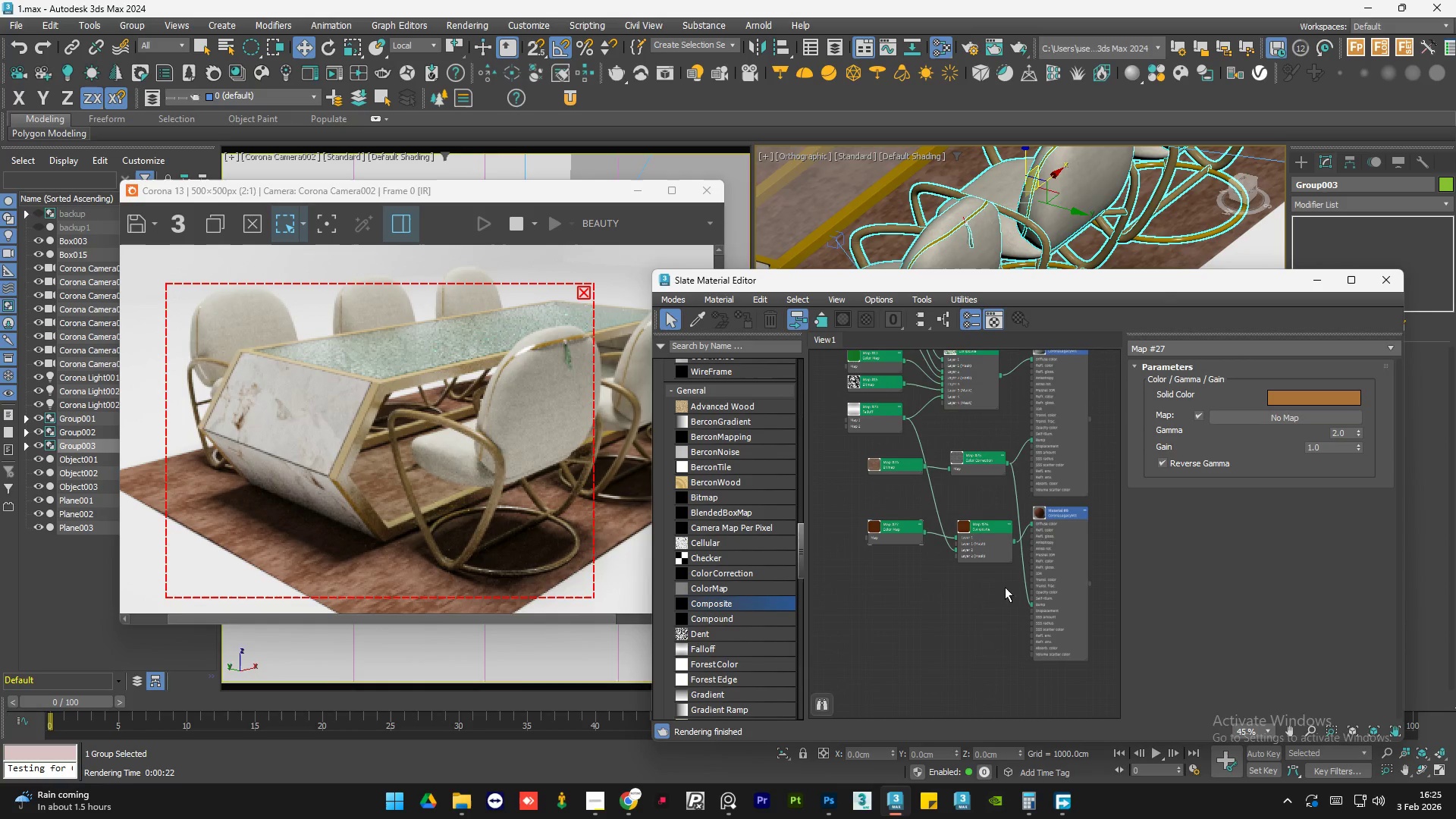 
scroll: coordinate [1007, 586], scroll_direction: down, amount: 1.0
 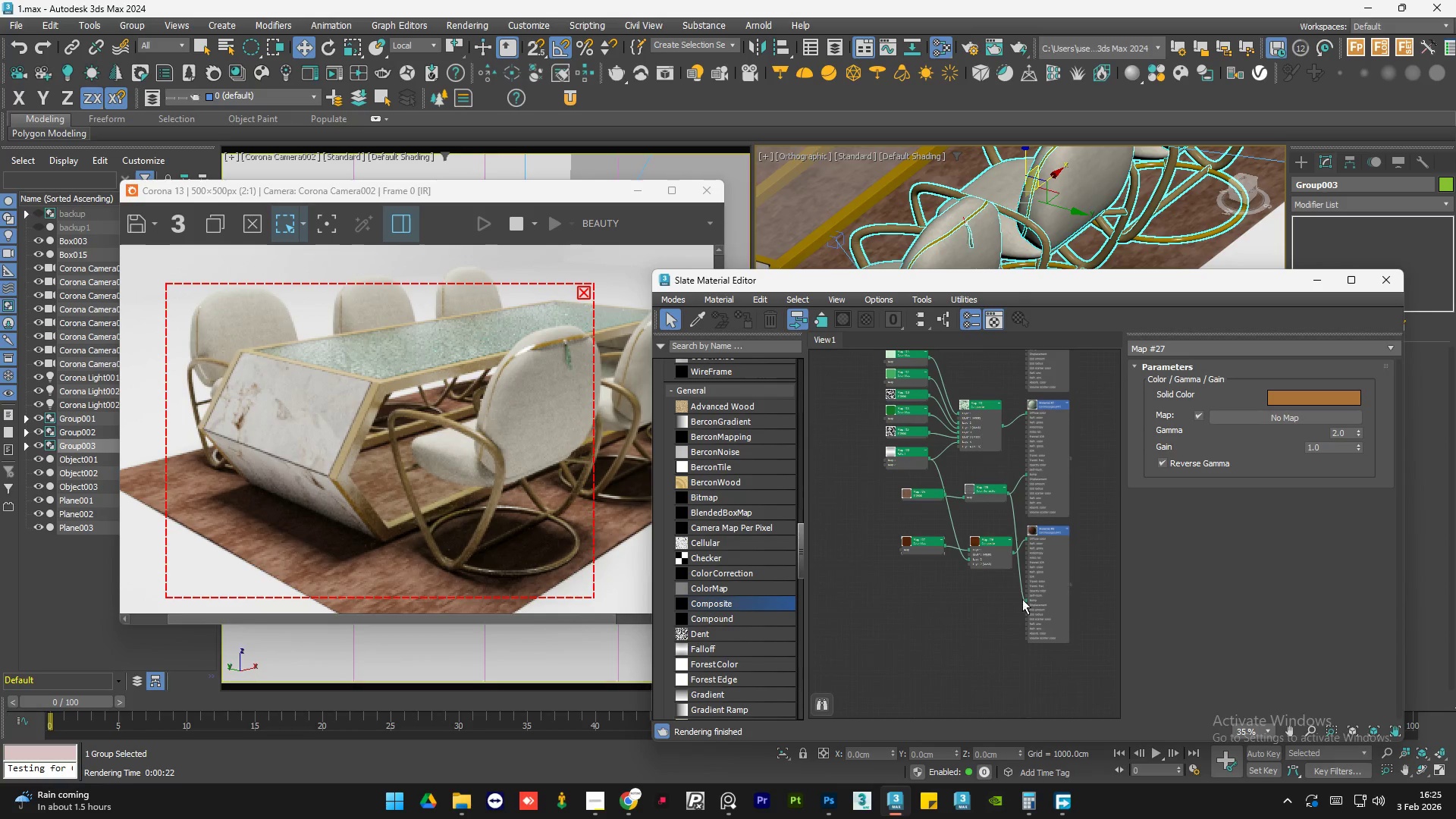 
left_click([1067, 497])
 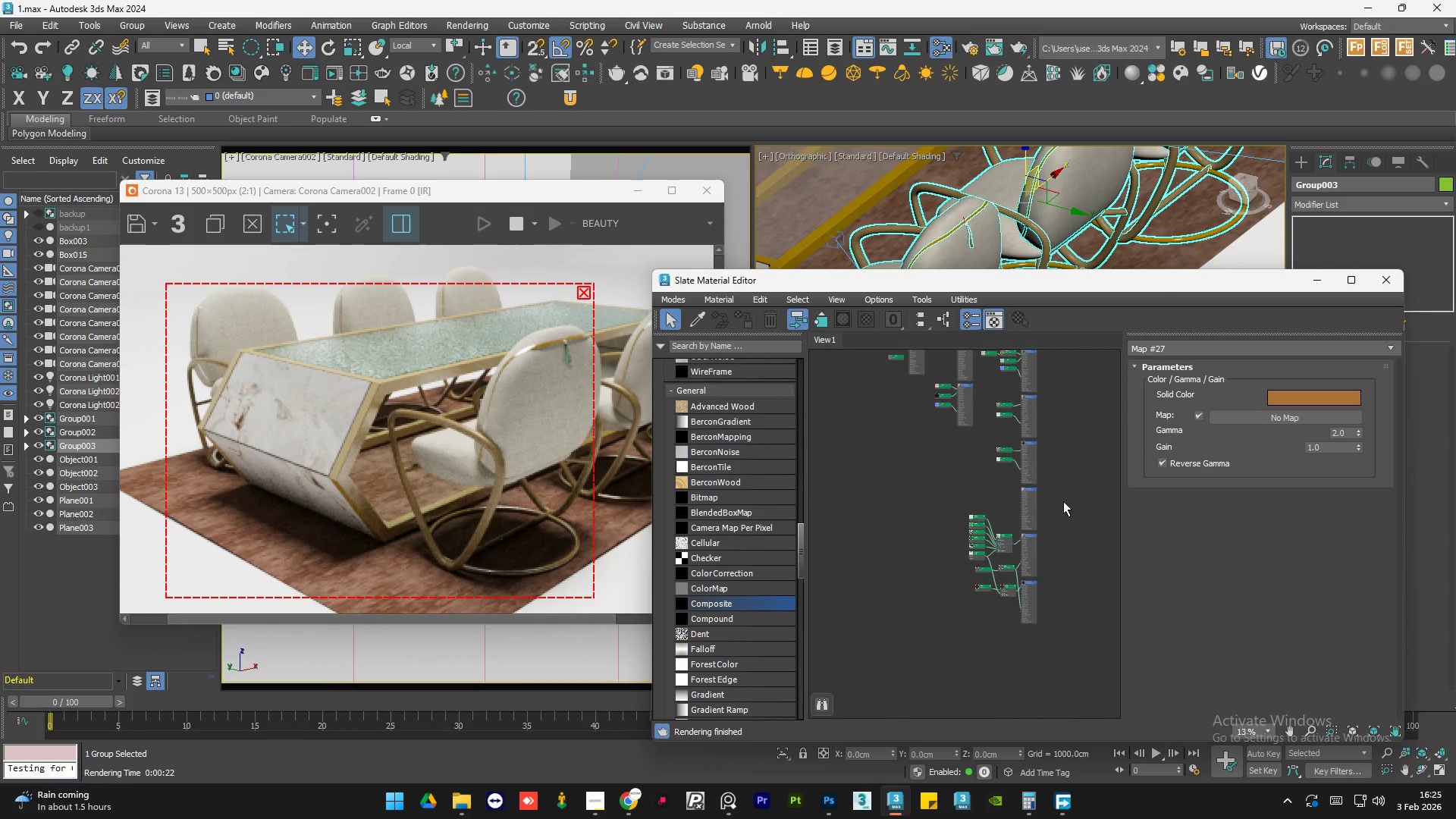 
scroll: coordinate [1018, 612], scroll_direction: down, amount: 2.0
 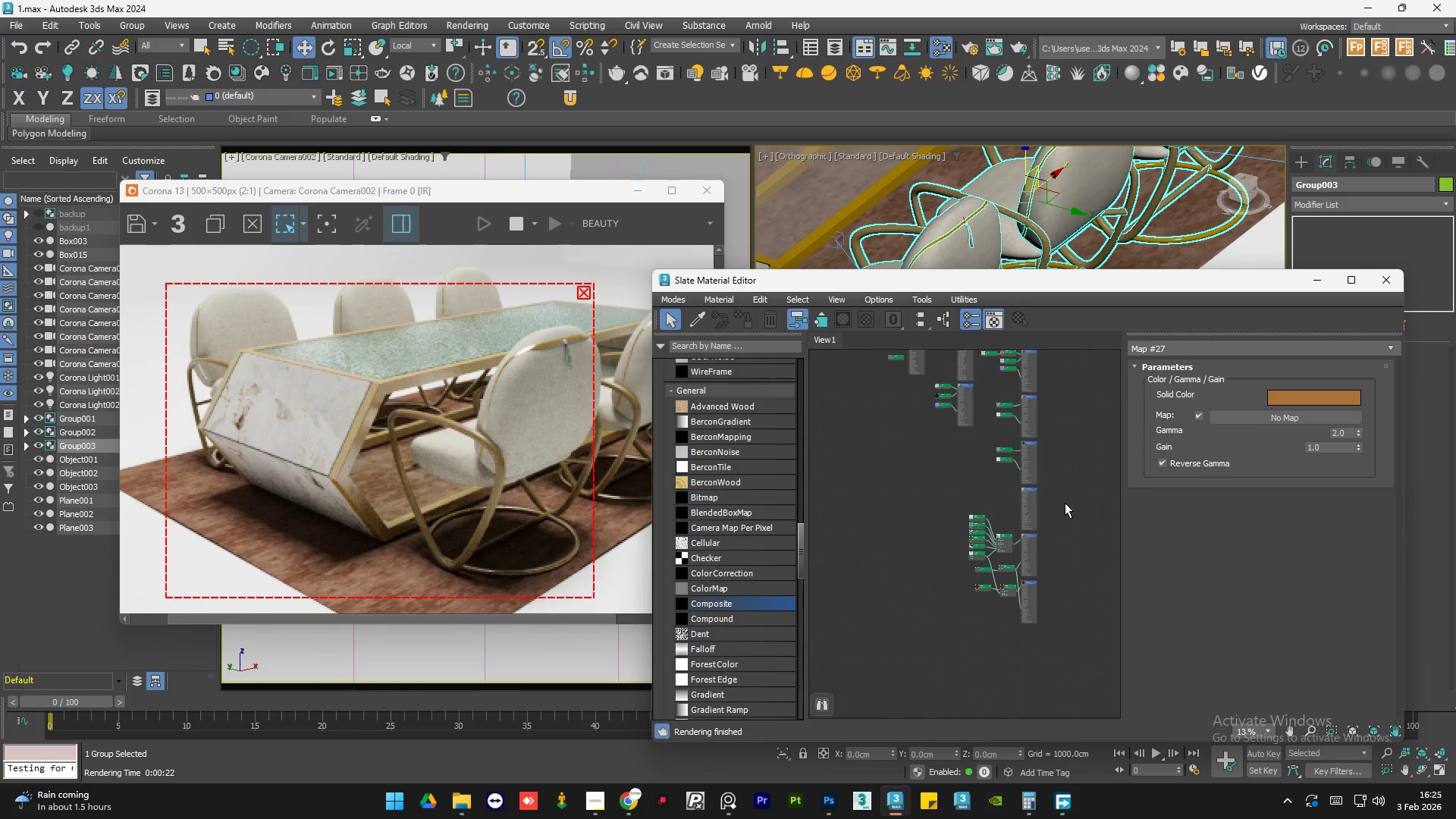 
scroll: coordinate [985, 510], scroll_direction: up, amount: 8.0
 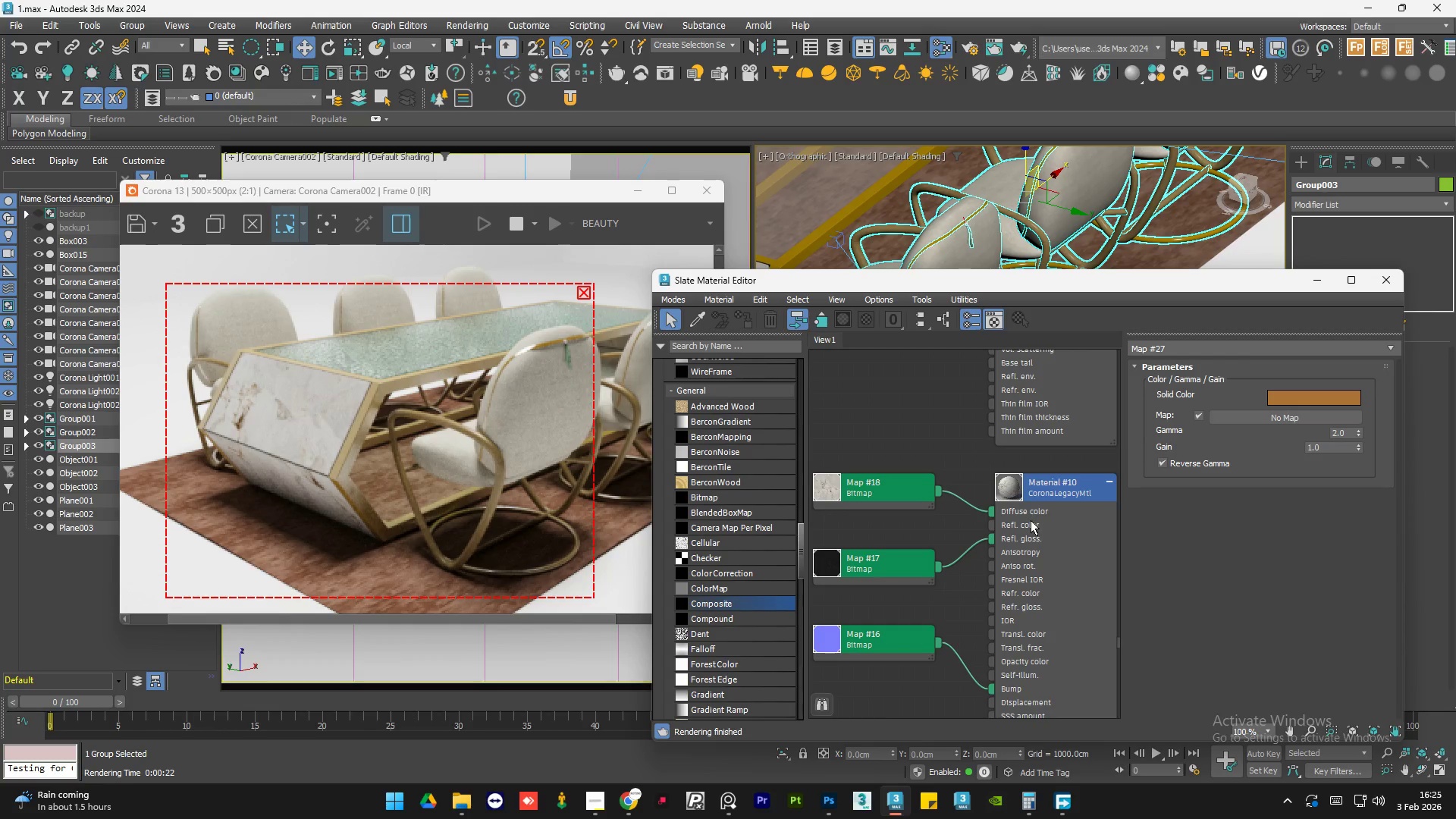 
scroll: coordinate [922, 438], scroll_direction: down, amount: 6.0
 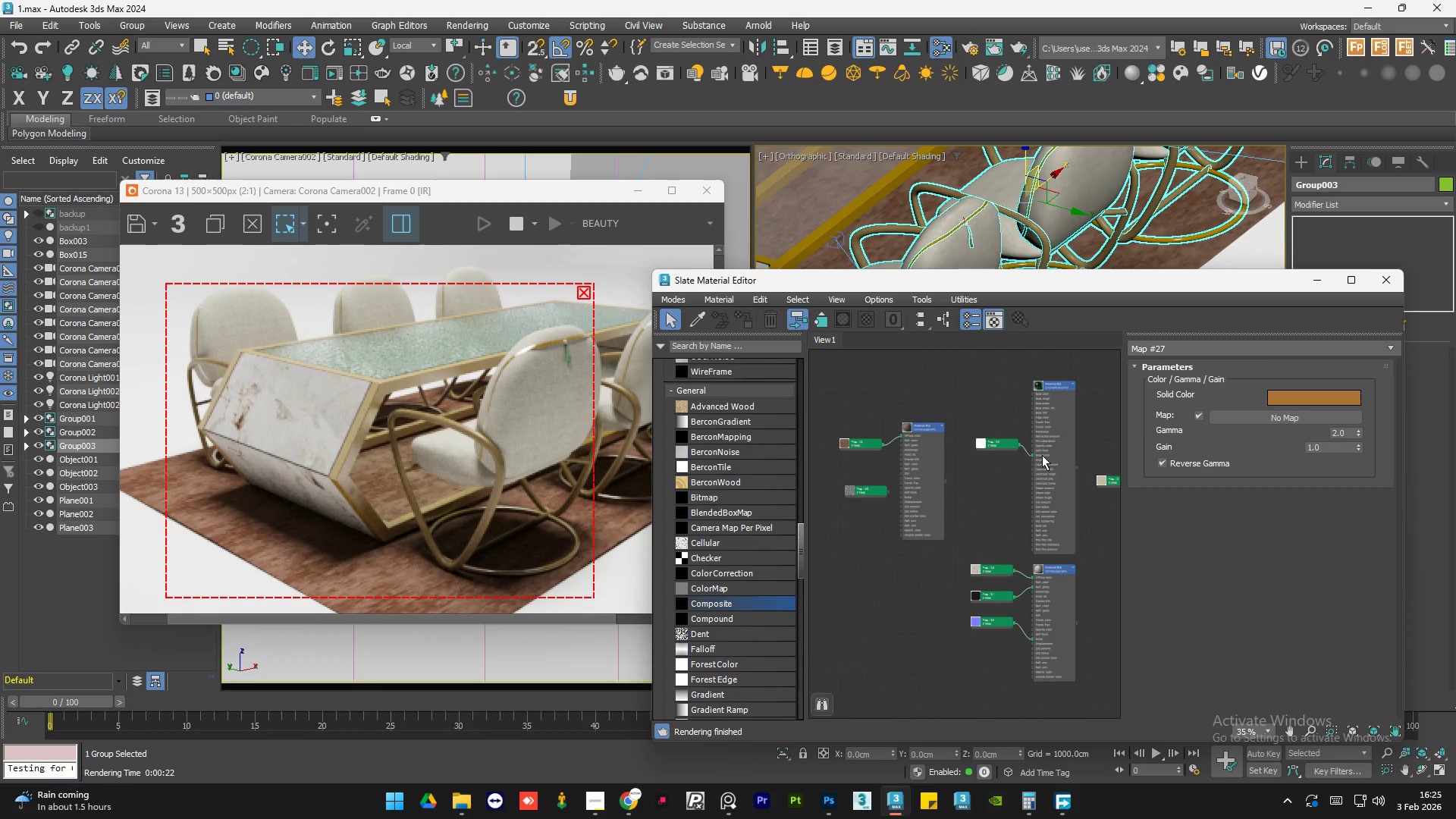 
double_click([1056, 457])
 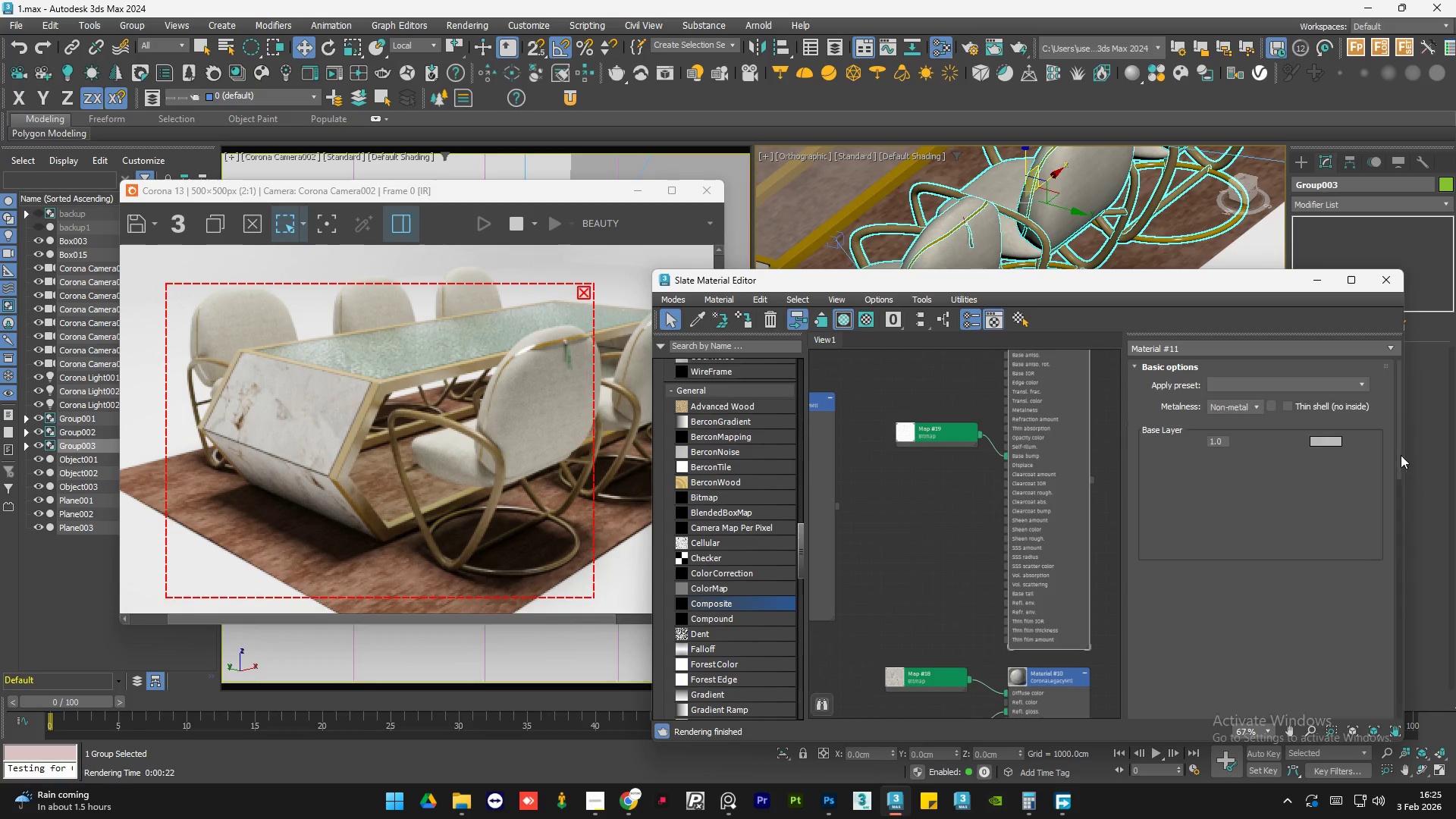 
scroll: coordinate [1060, 456], scroll_direction: up, amount: 3.0
 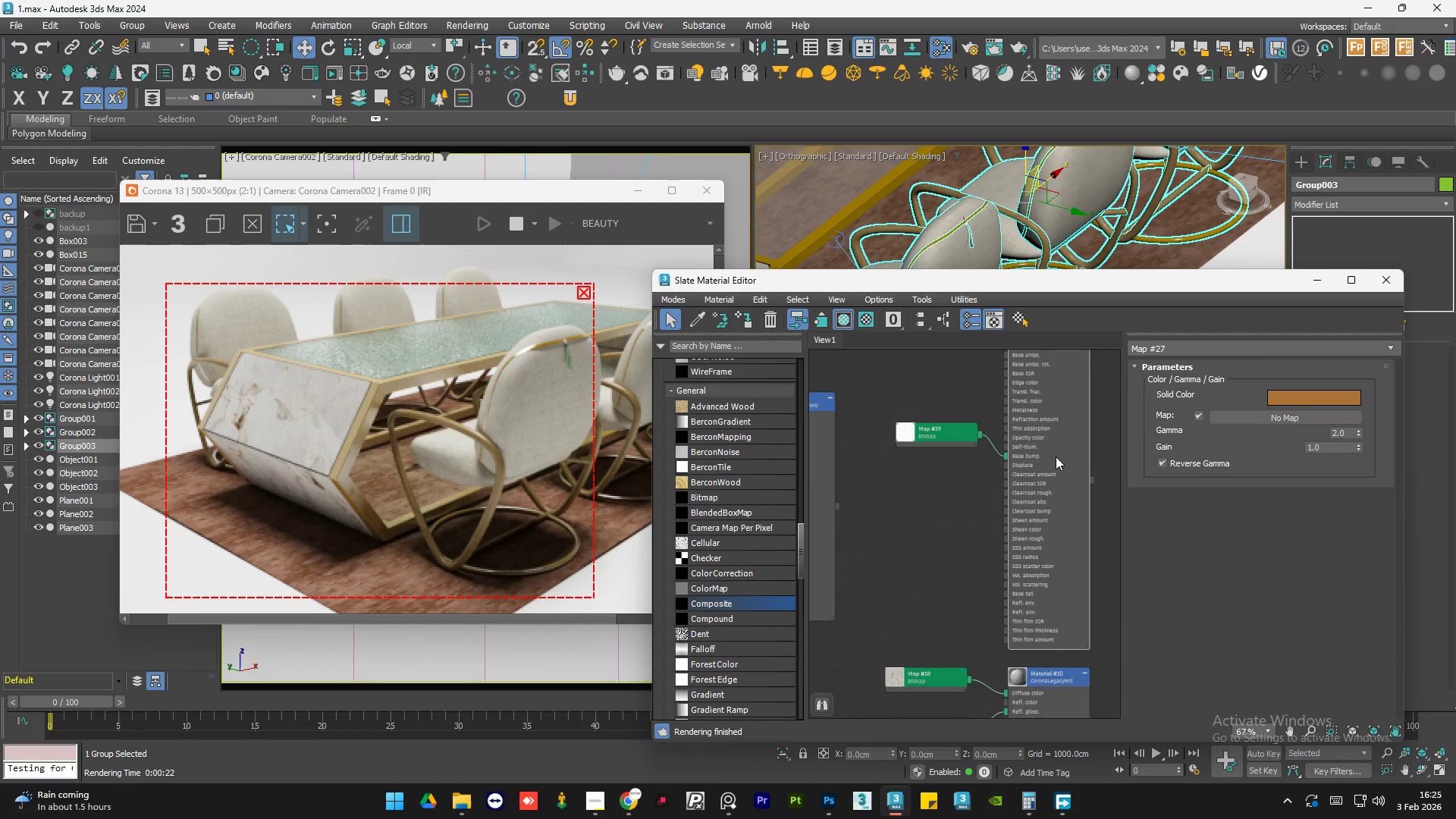 
left_click_drag(start_coordinate=[1401, 447], to_coordinate=[1398, 695])
 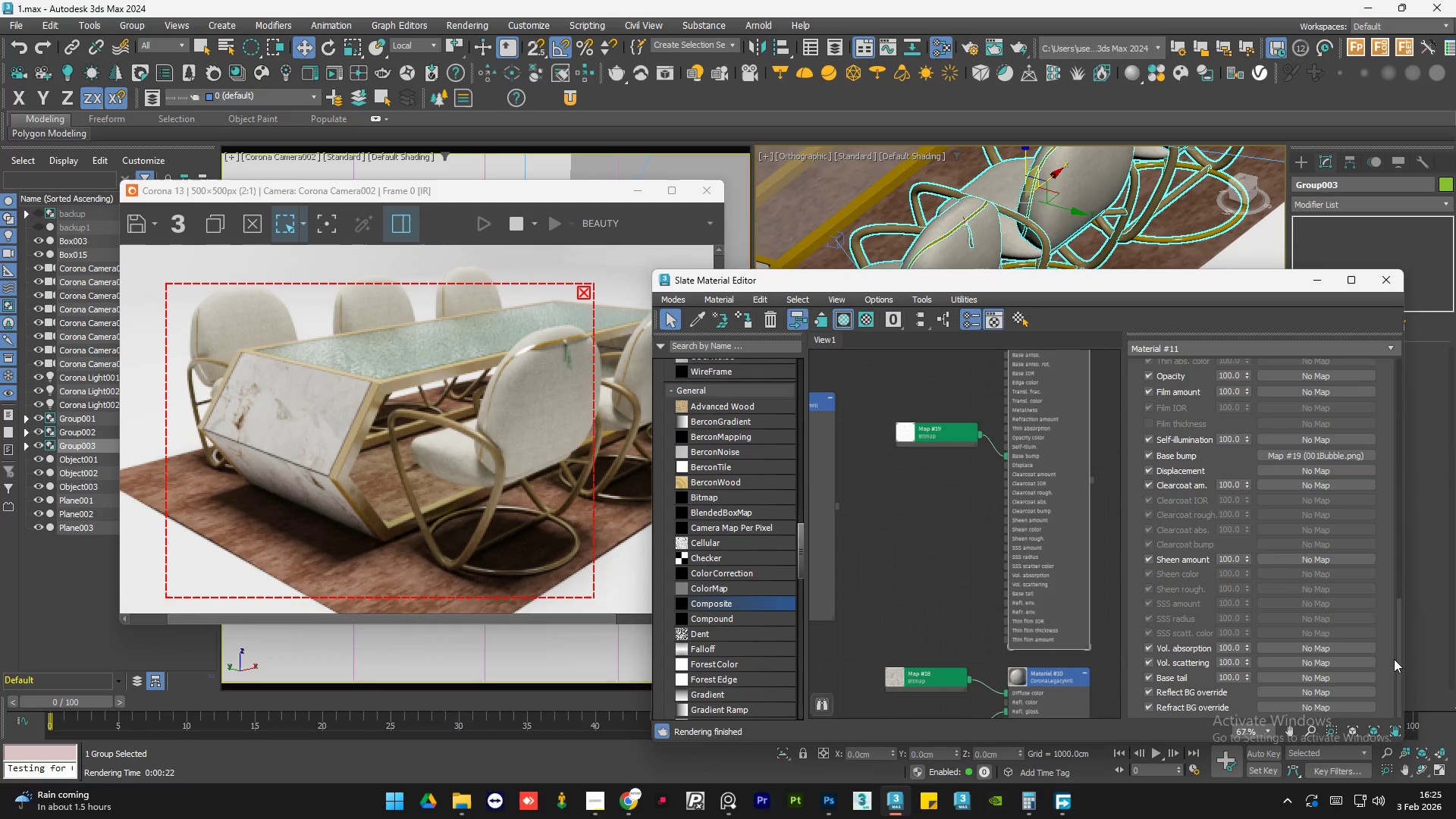 
left_click_drag(start_coordinate=[1396, 658], to_coordinate=[1403, 689])
 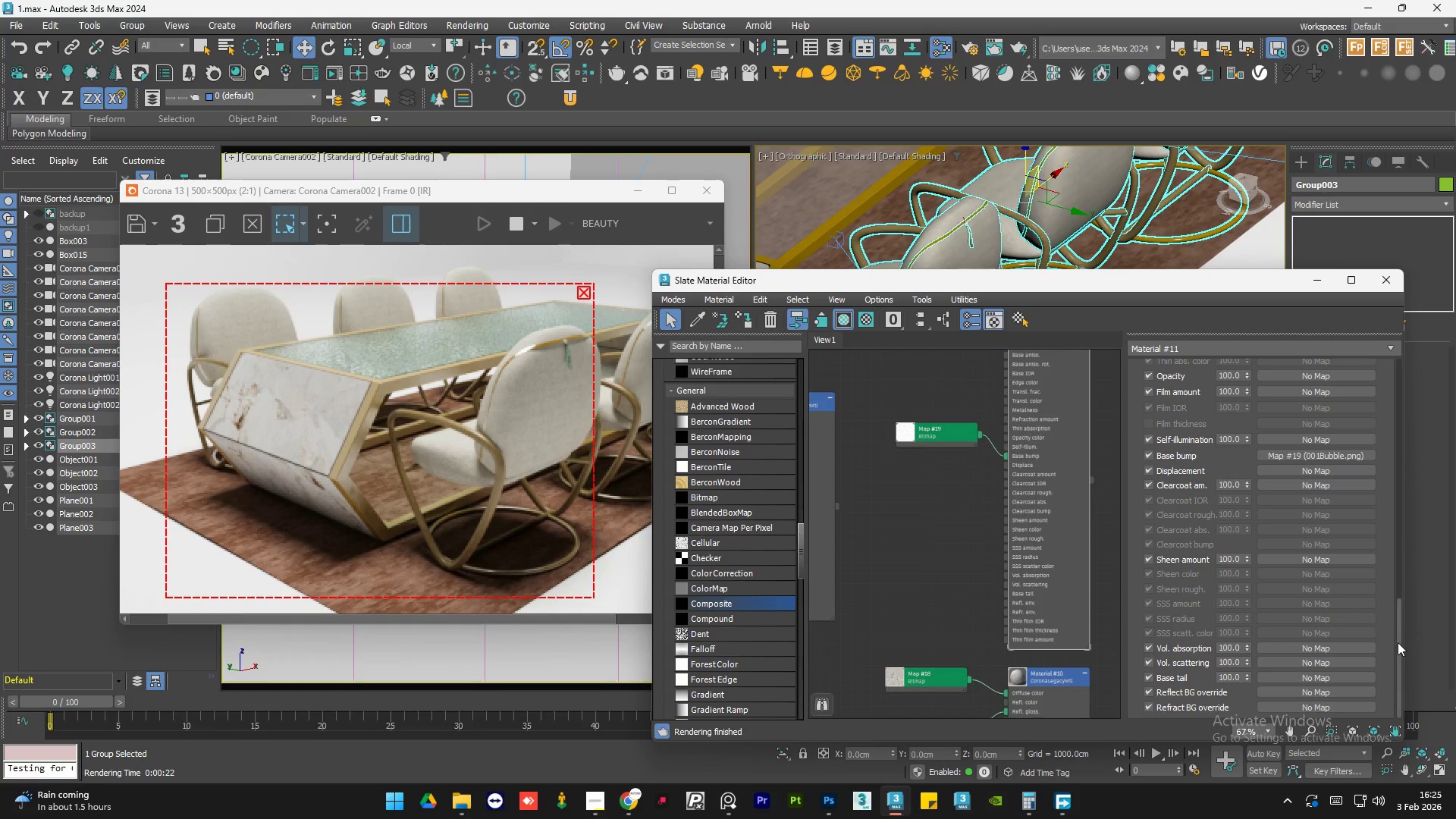 
left_click_drag(start_coordinate=[1400, 645], to_coordinate=[1407, 353])
 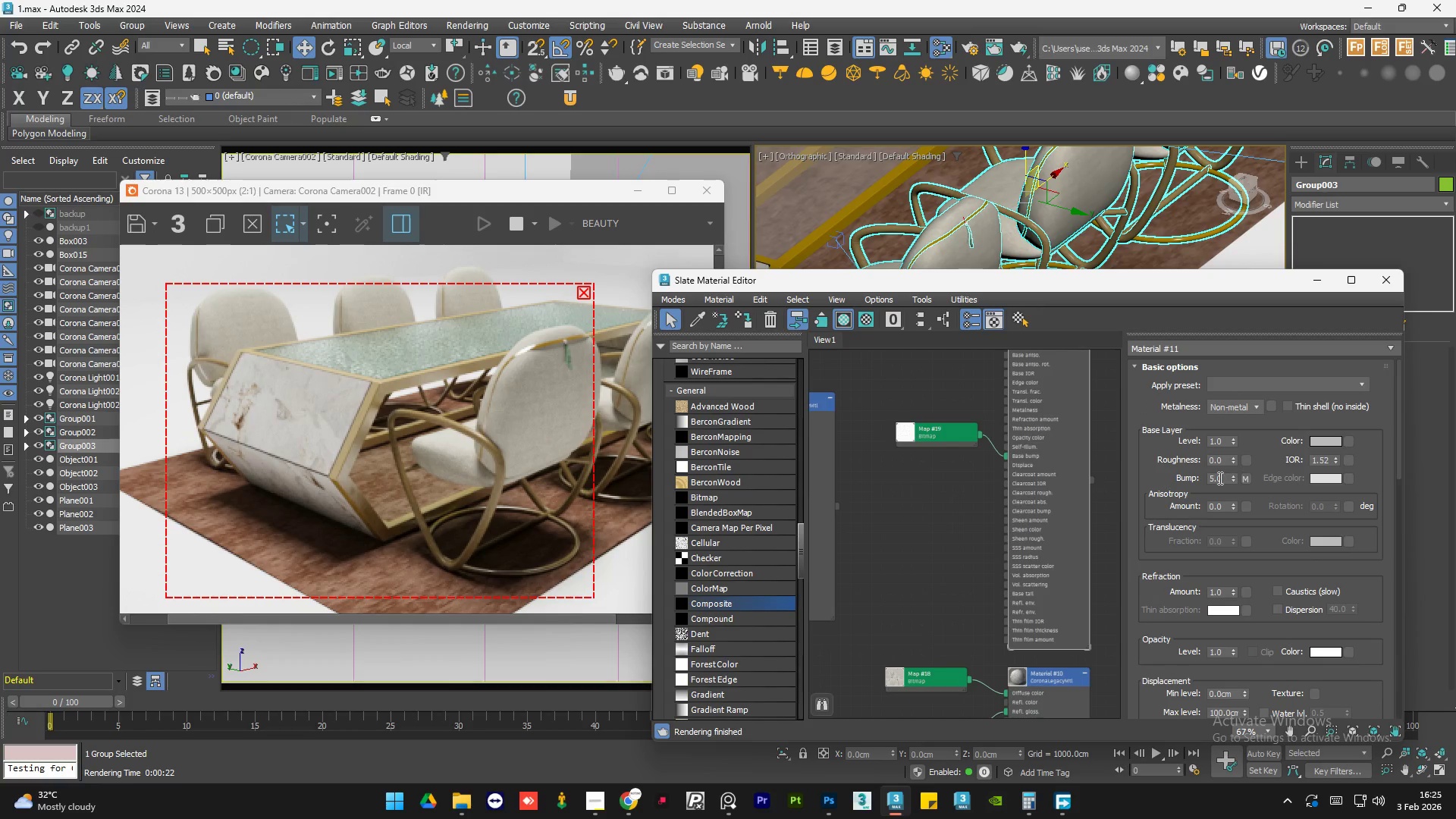 
double_click([1219, 478])
 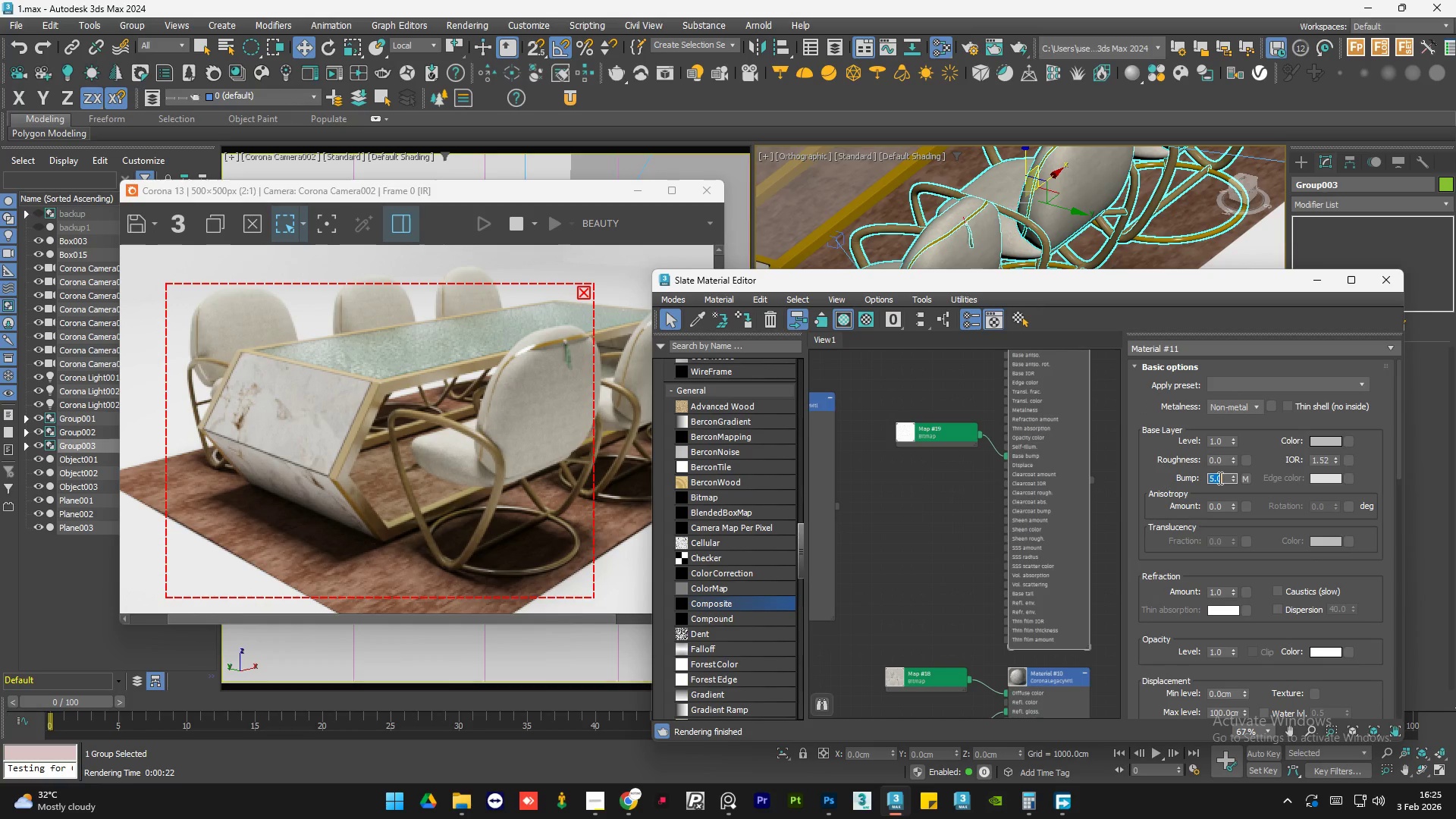 
key(Numpad2)
 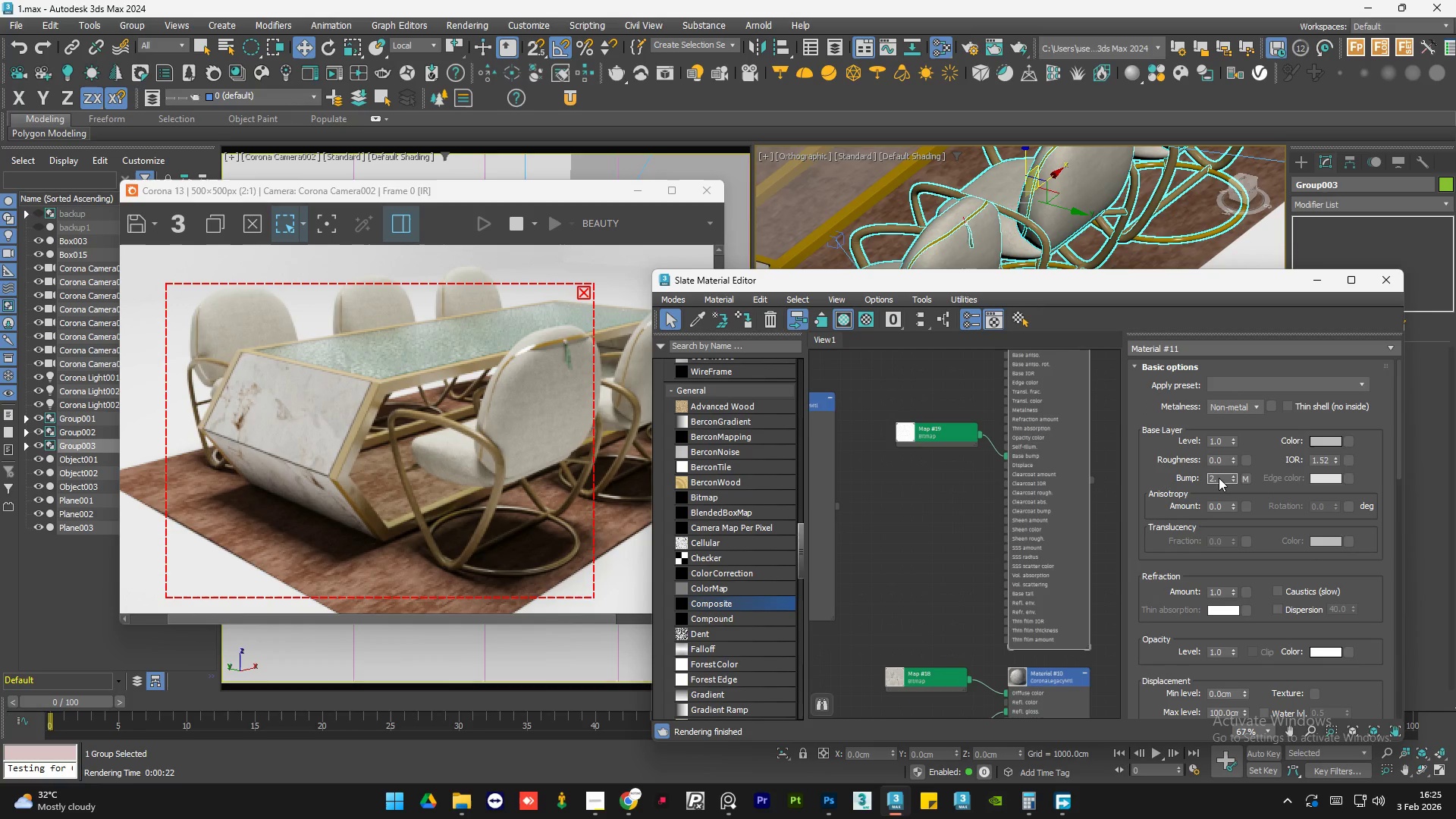 
key(NumpadDecimal)
 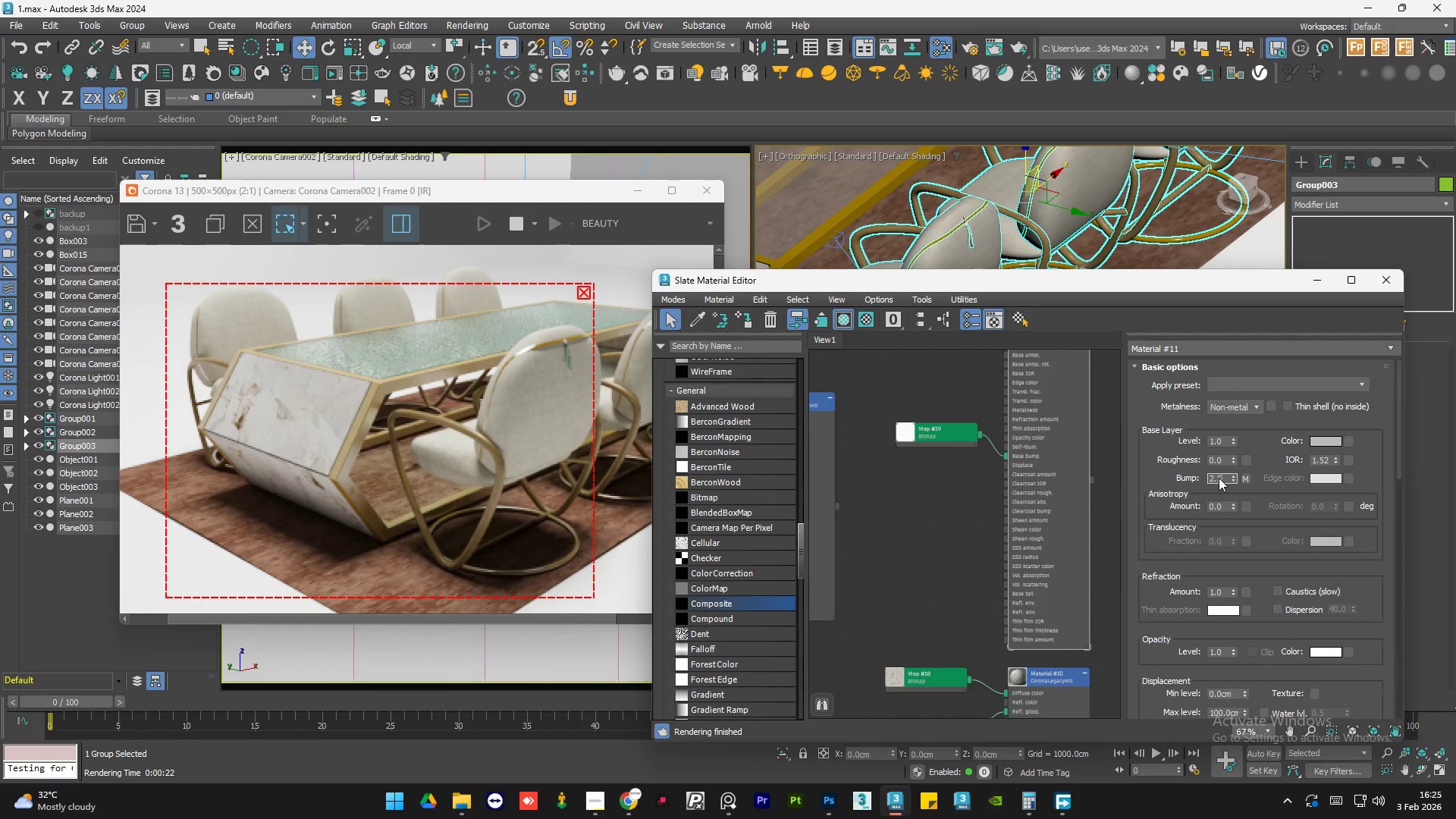 
key(Numpad5)
 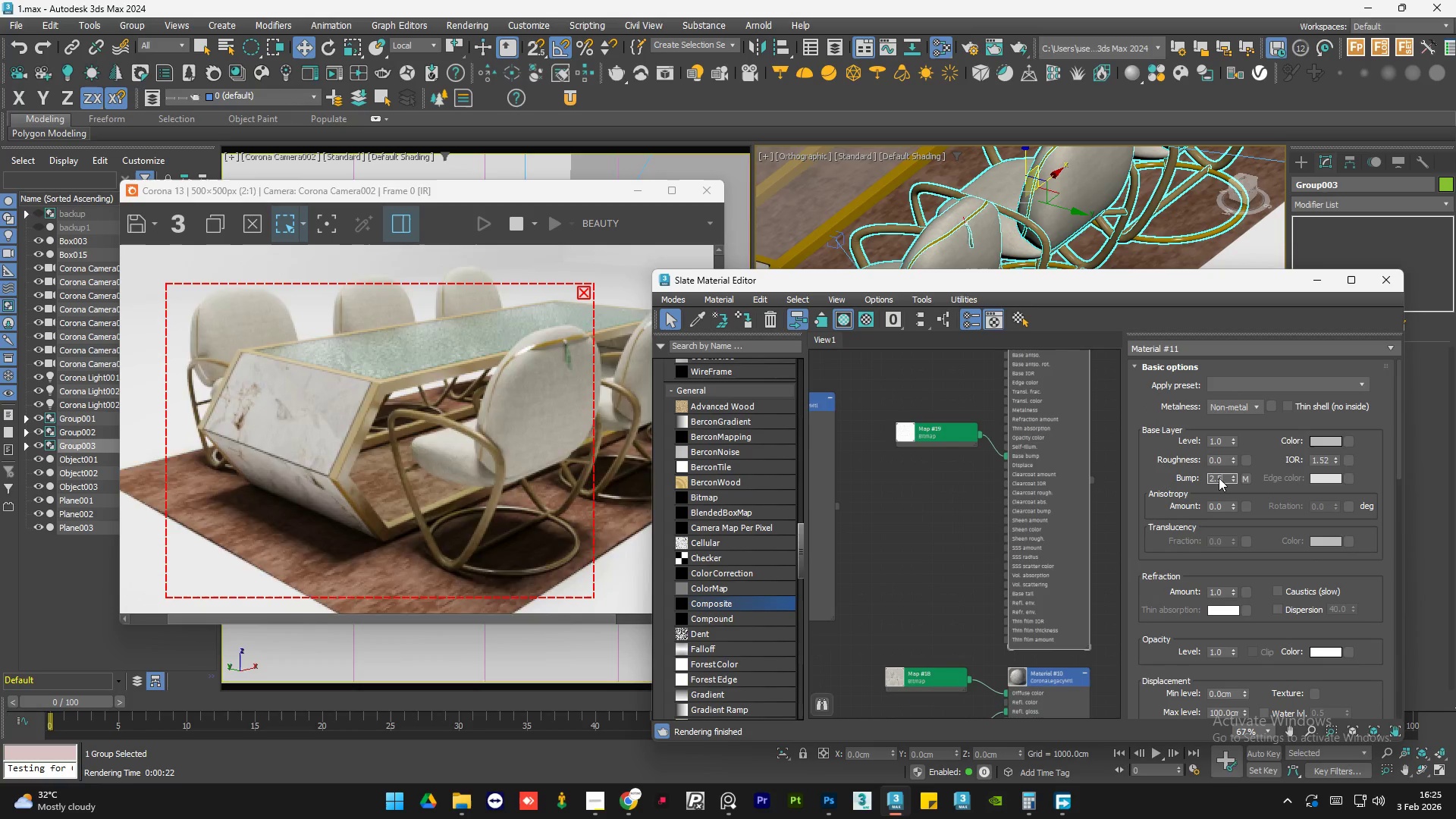 
key(NumpadEnter)
 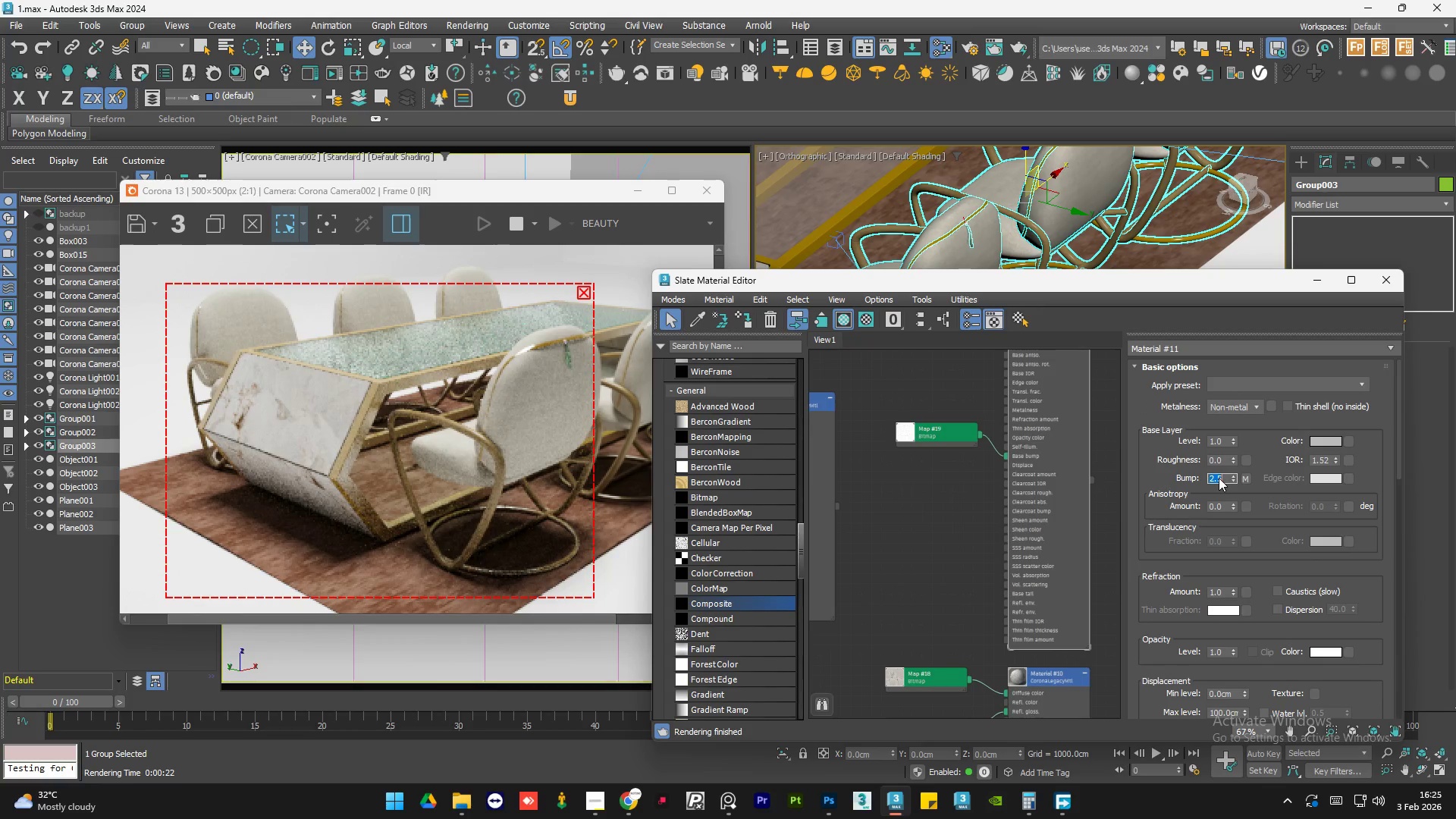 
key(Numpad2)
 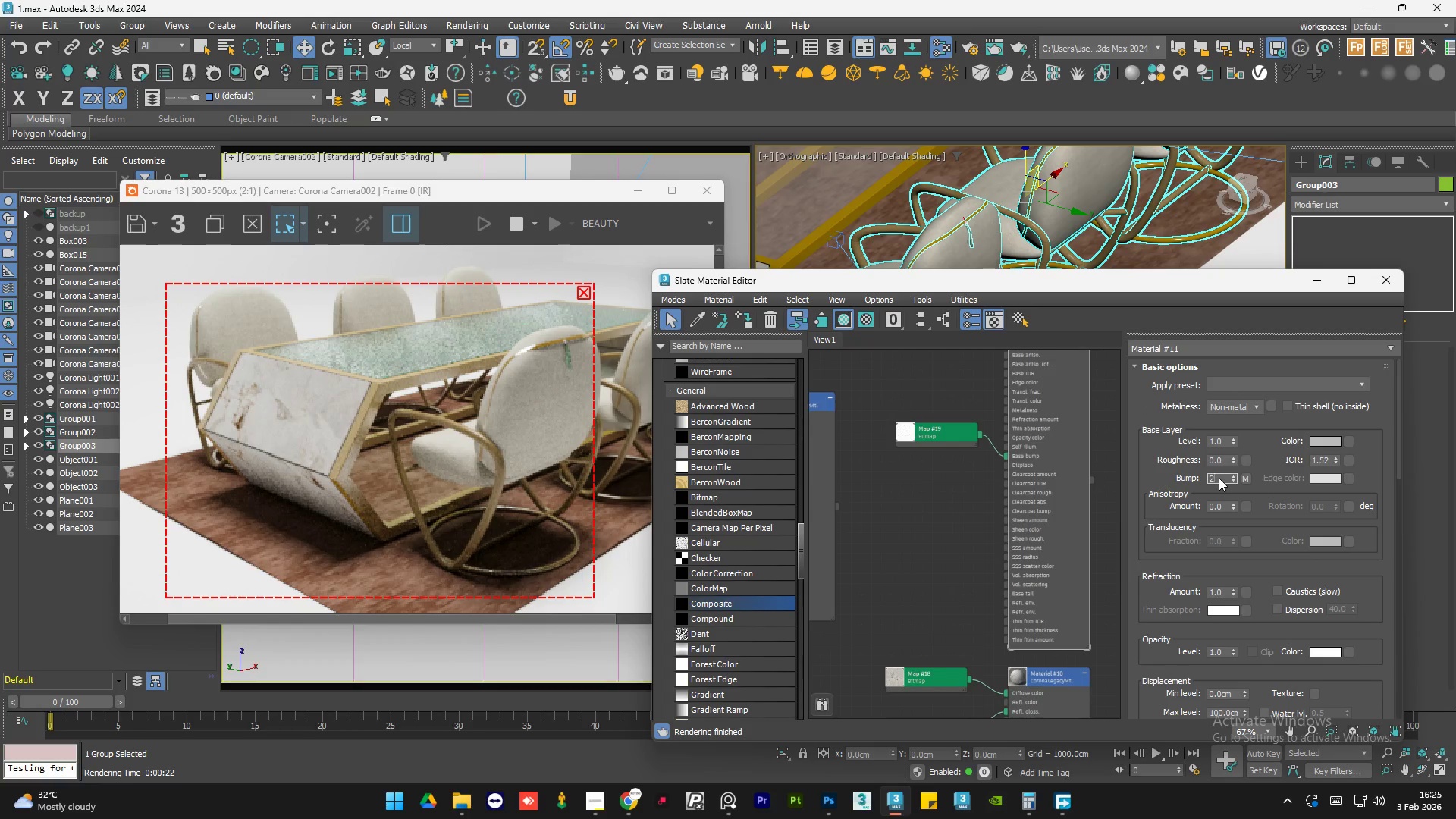 
key(NumpadEnter)
 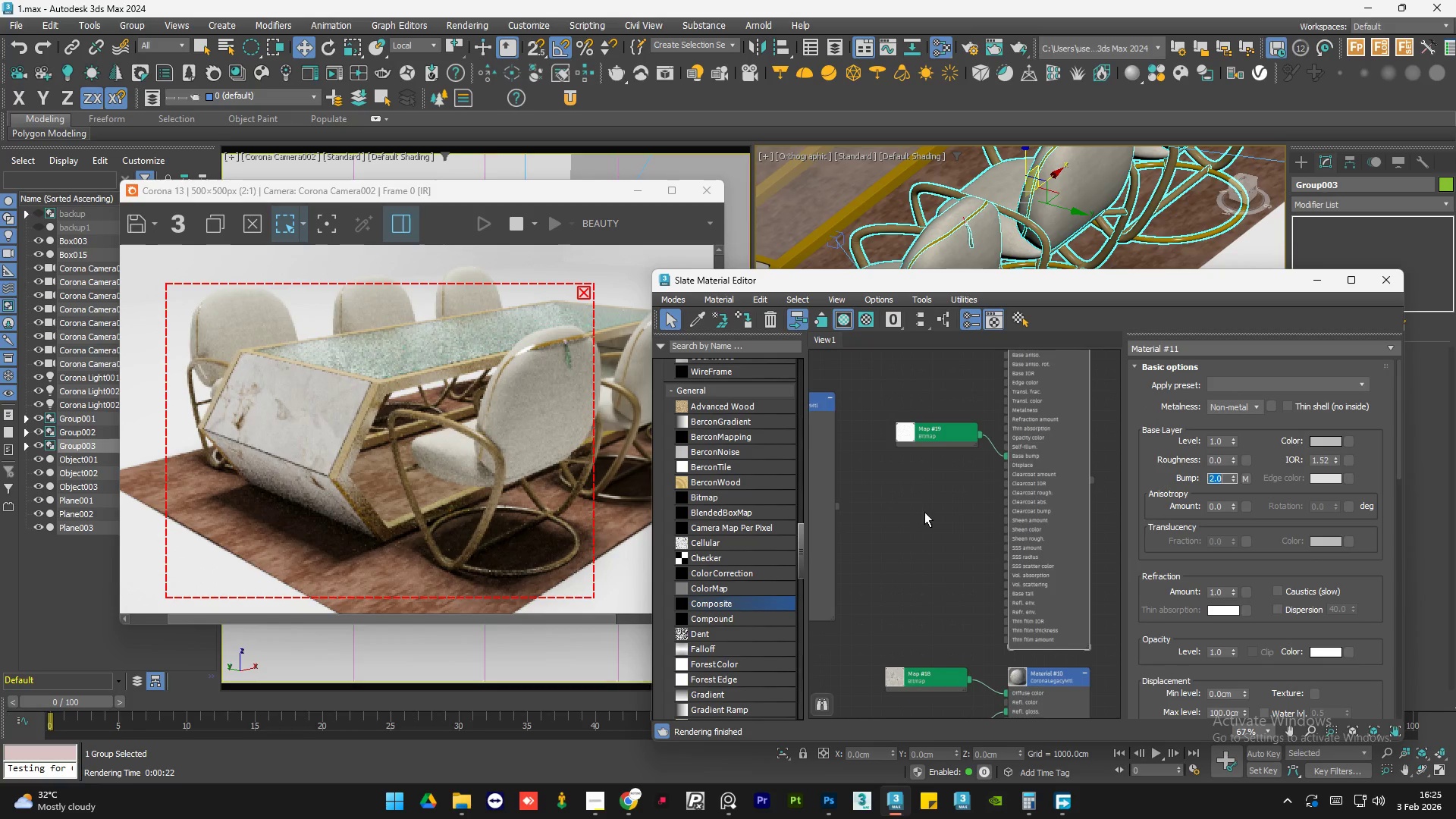 
double_click([920, 512])
 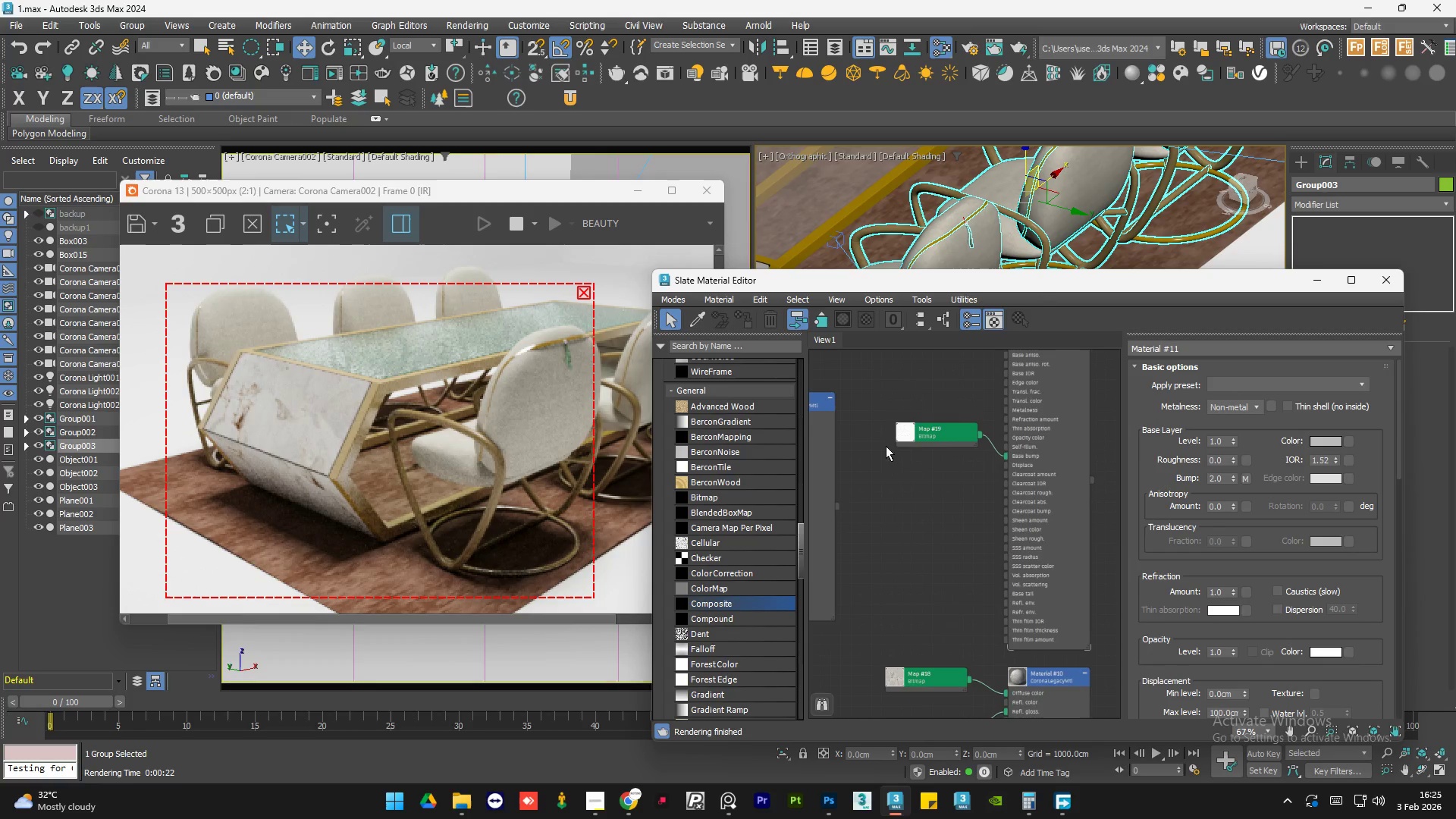 
scroll: coordinate [979, 510], scroll_direction: down, amount: 4.0
 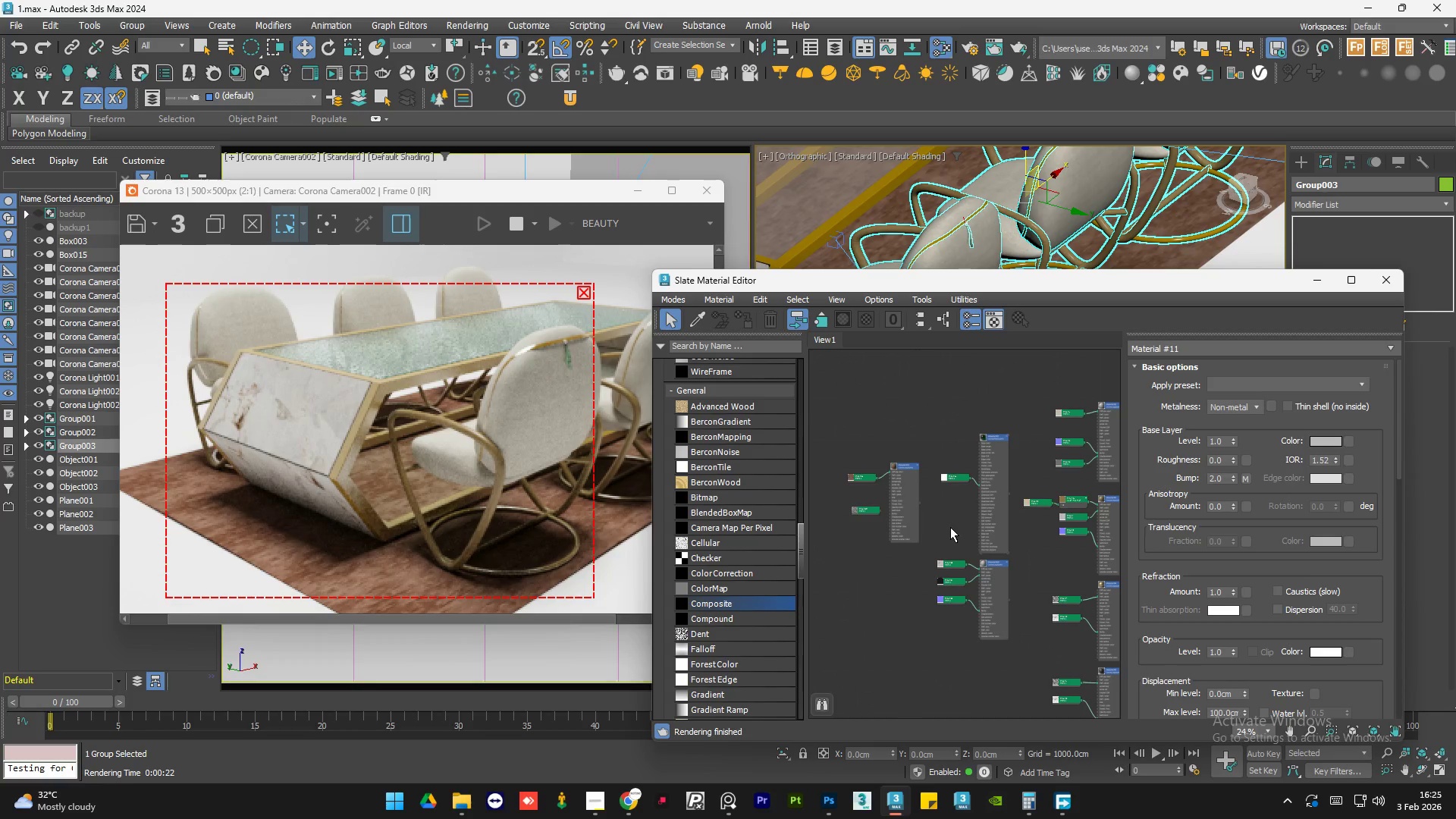 
double_click([950, 527])
 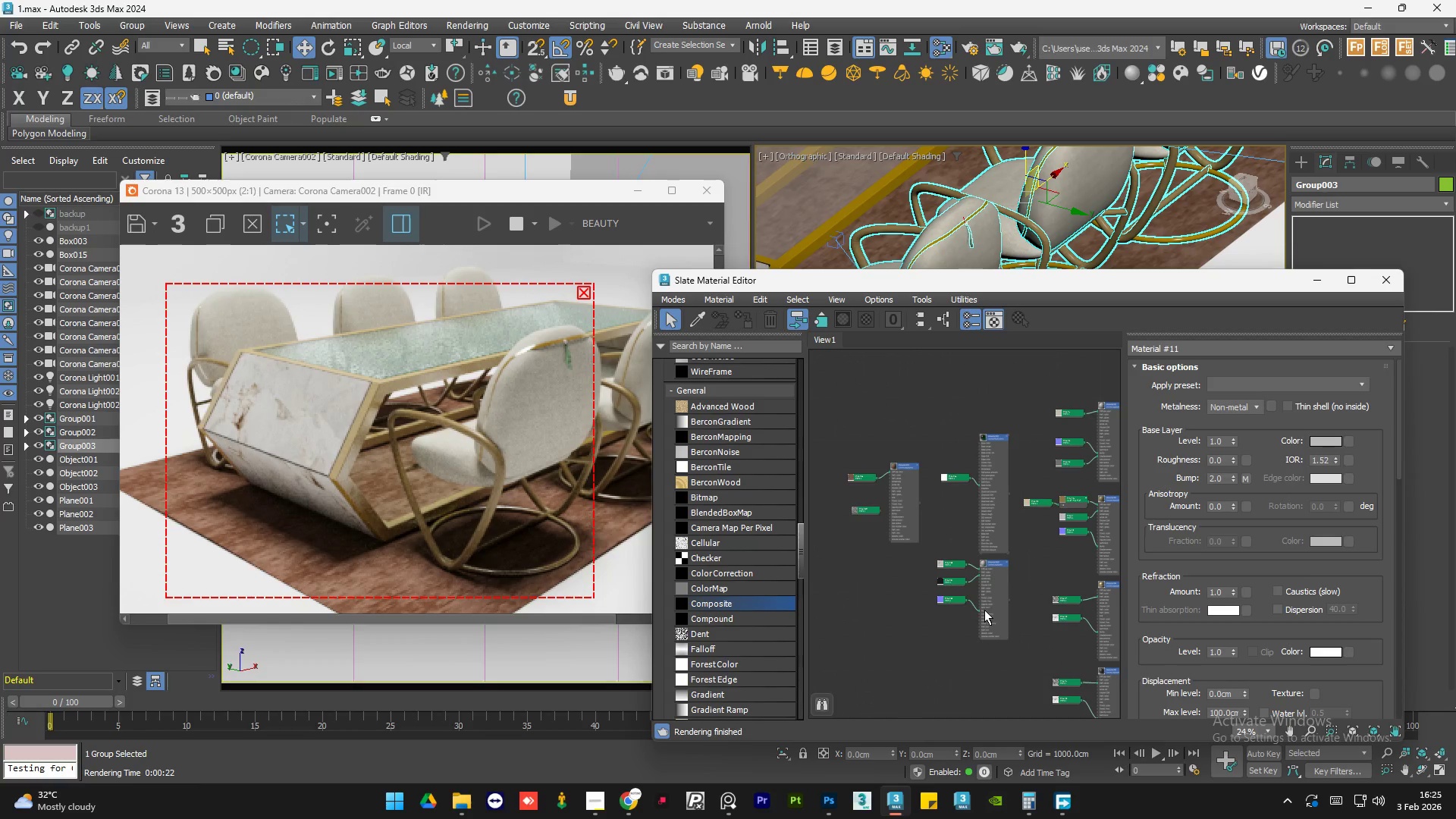 
left_click_drag(start_coordinate=[1036, 504], to_coordinate=[1014, 514])
 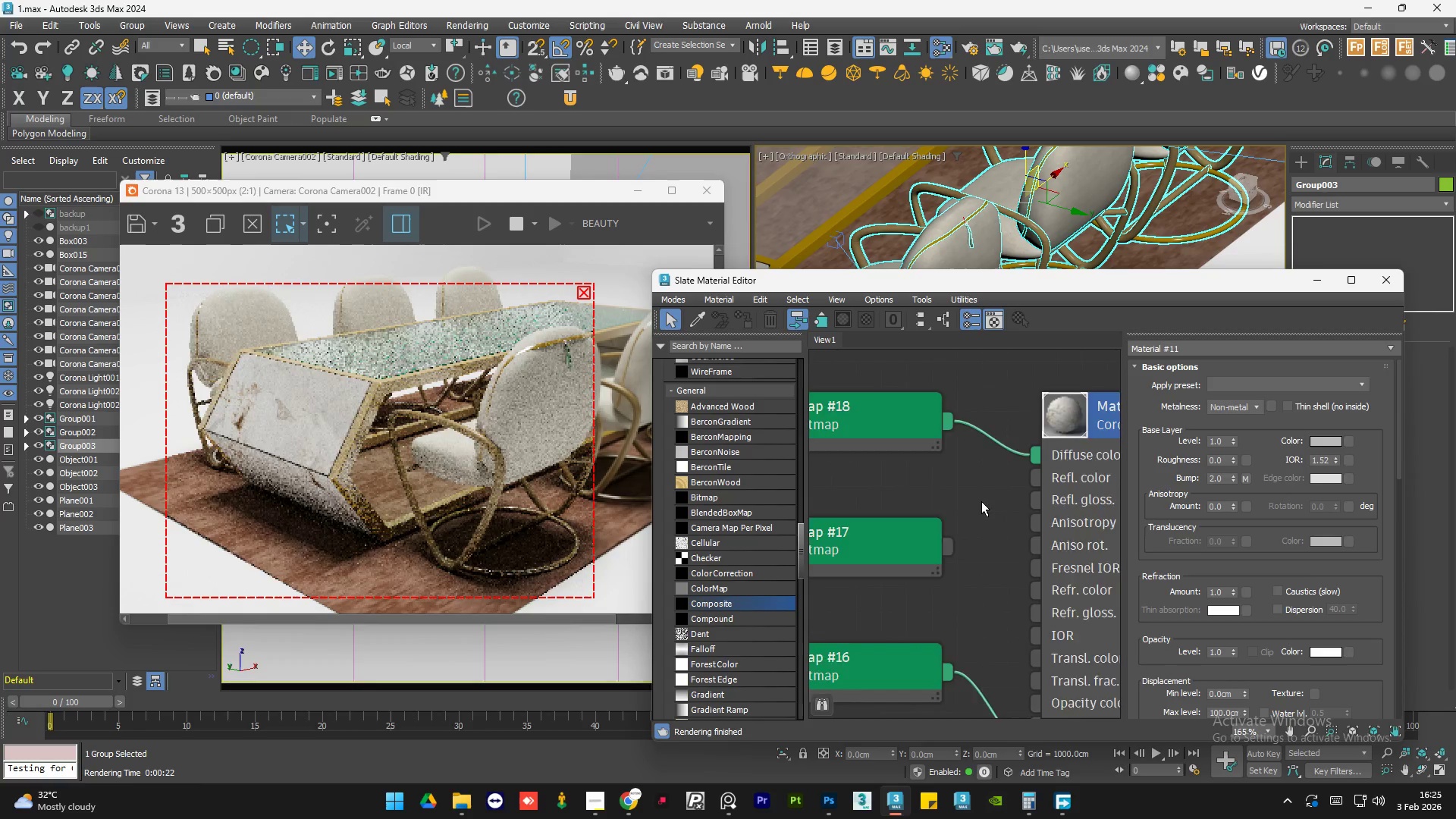 
scroll: coordinate [1022, 521], scroll_direction: up, amount: 13.0
 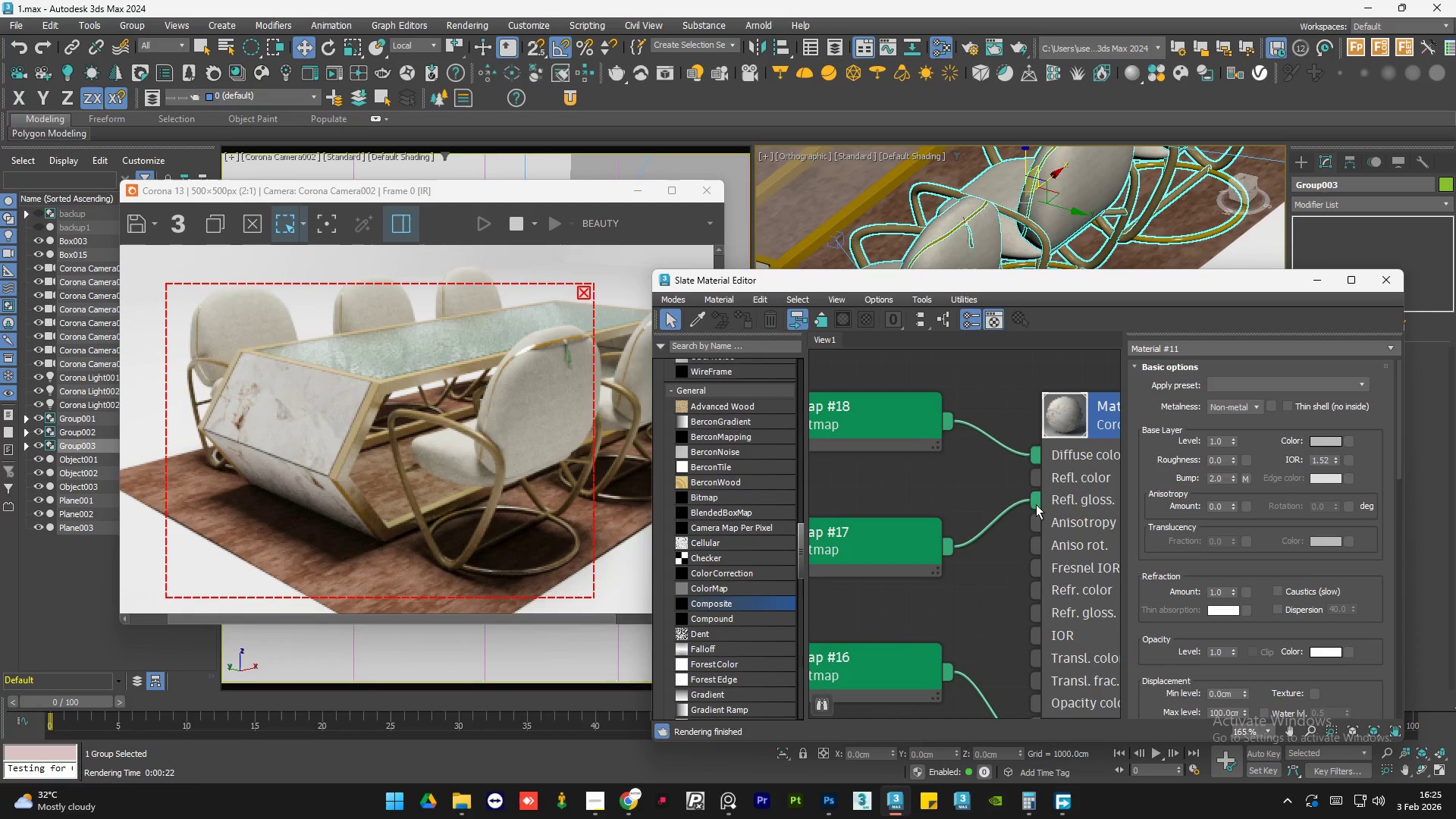 
scroll: coordinate [981, 501], scroll_direction: down, amount: 4.0
 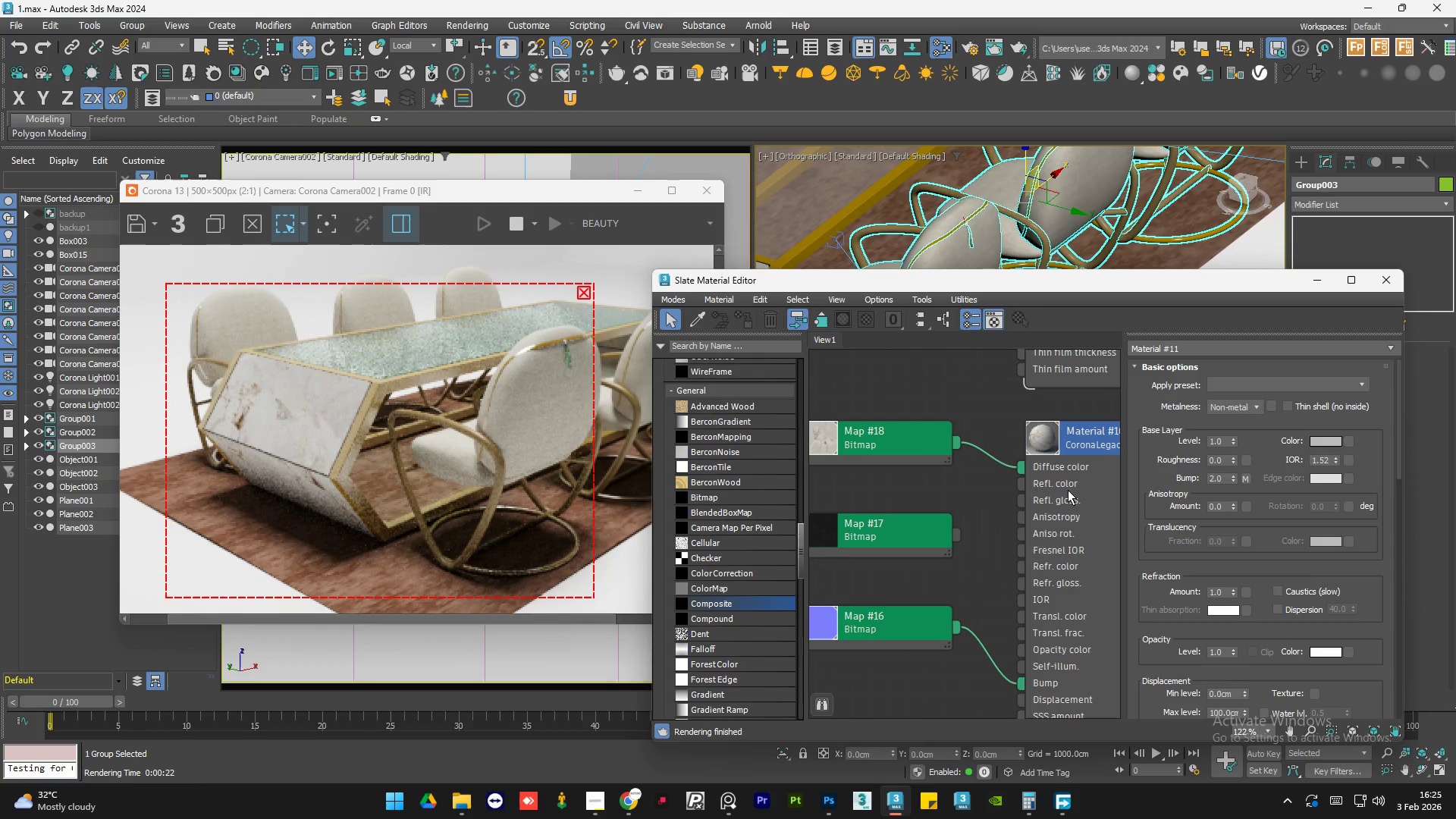 
double_click([1068, 489])
 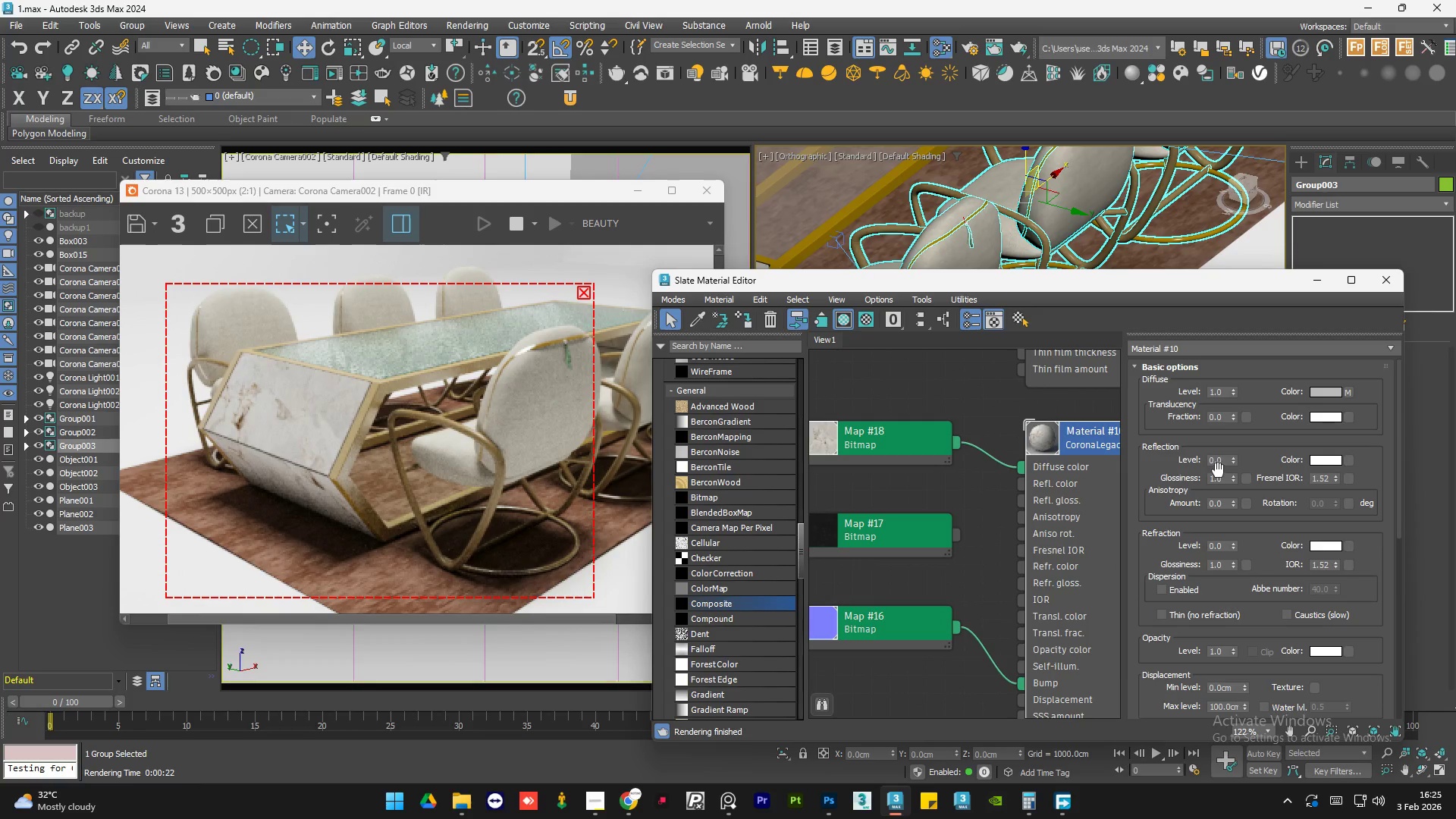 
double_click([1219, 460])
 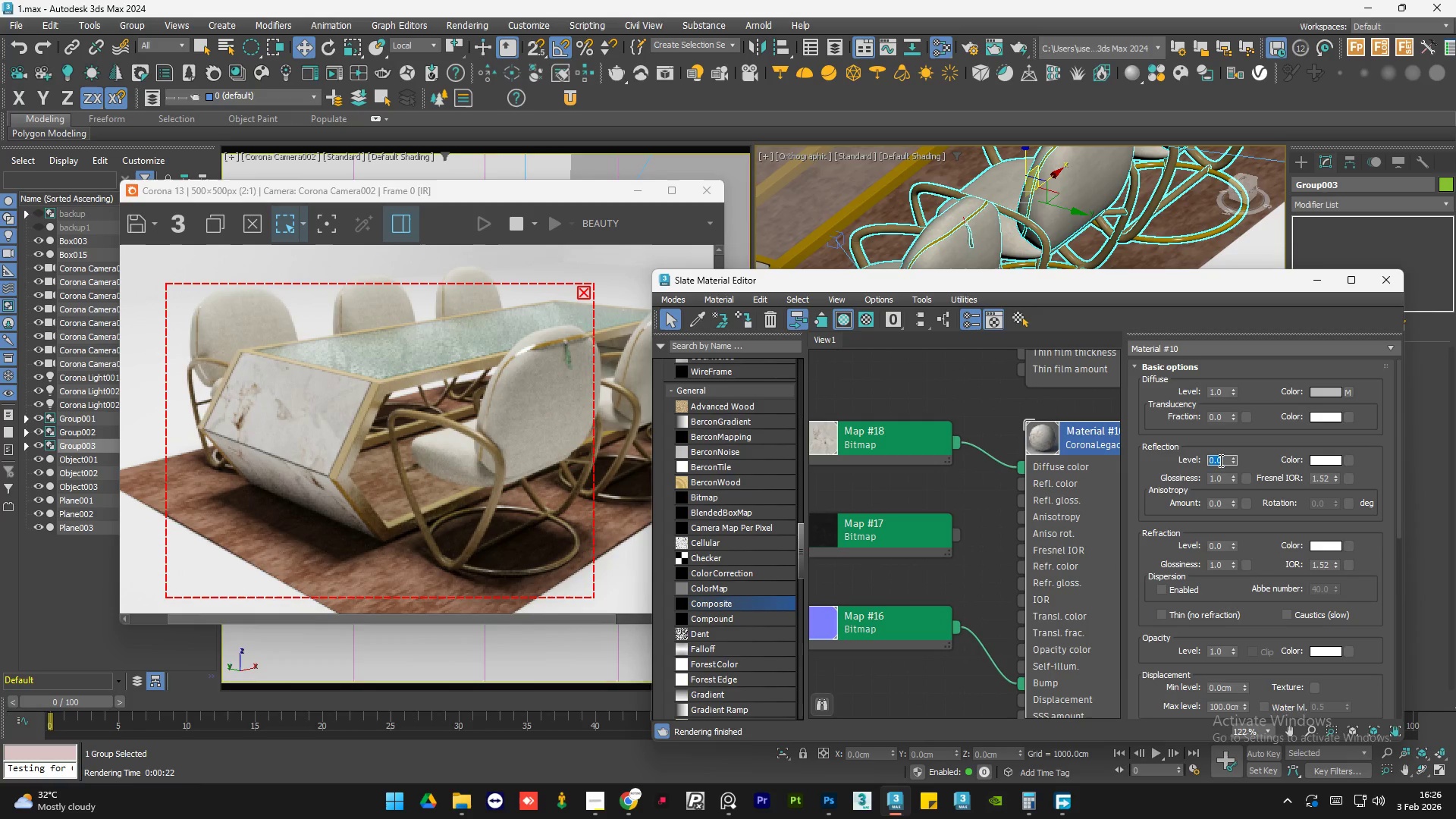 
key(Numpad1)
 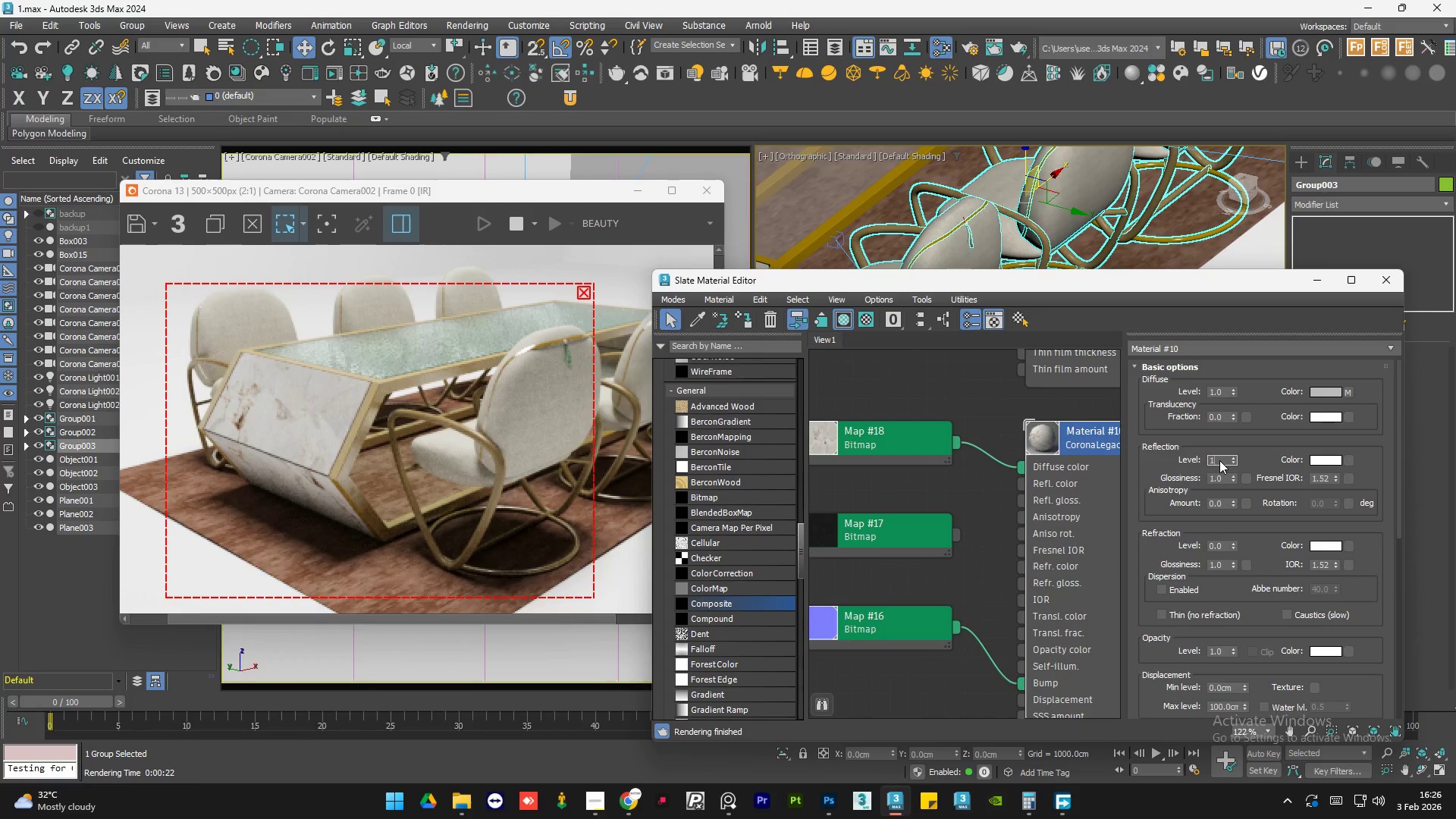 
key(NumpadEnter)
 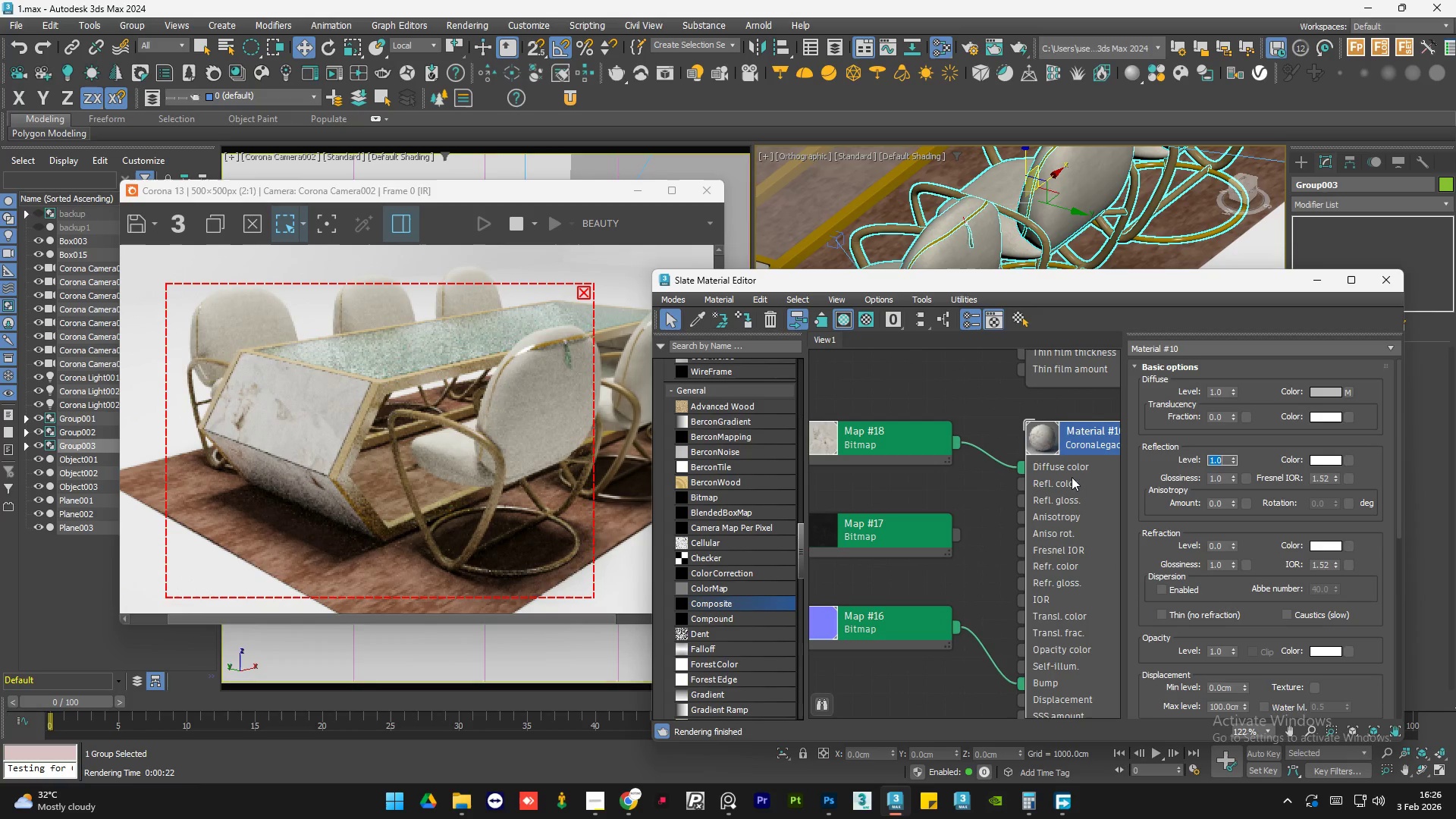 
scroll: coordinate [307, 377], scroll_direction: down, amount: 1.0
 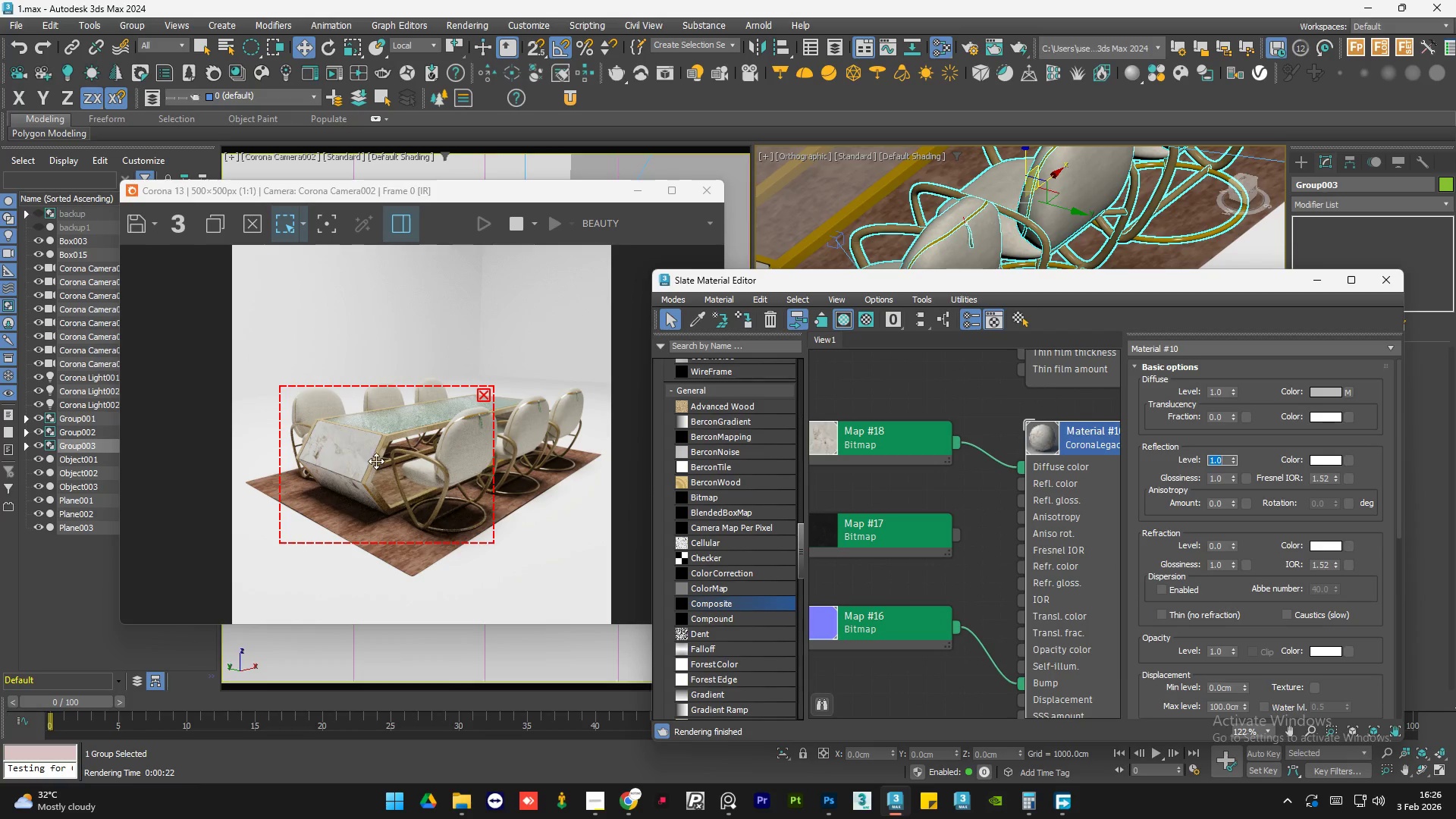 
scroll: coordinate [375, 461], scroll_direction: up, amount: 1.0
 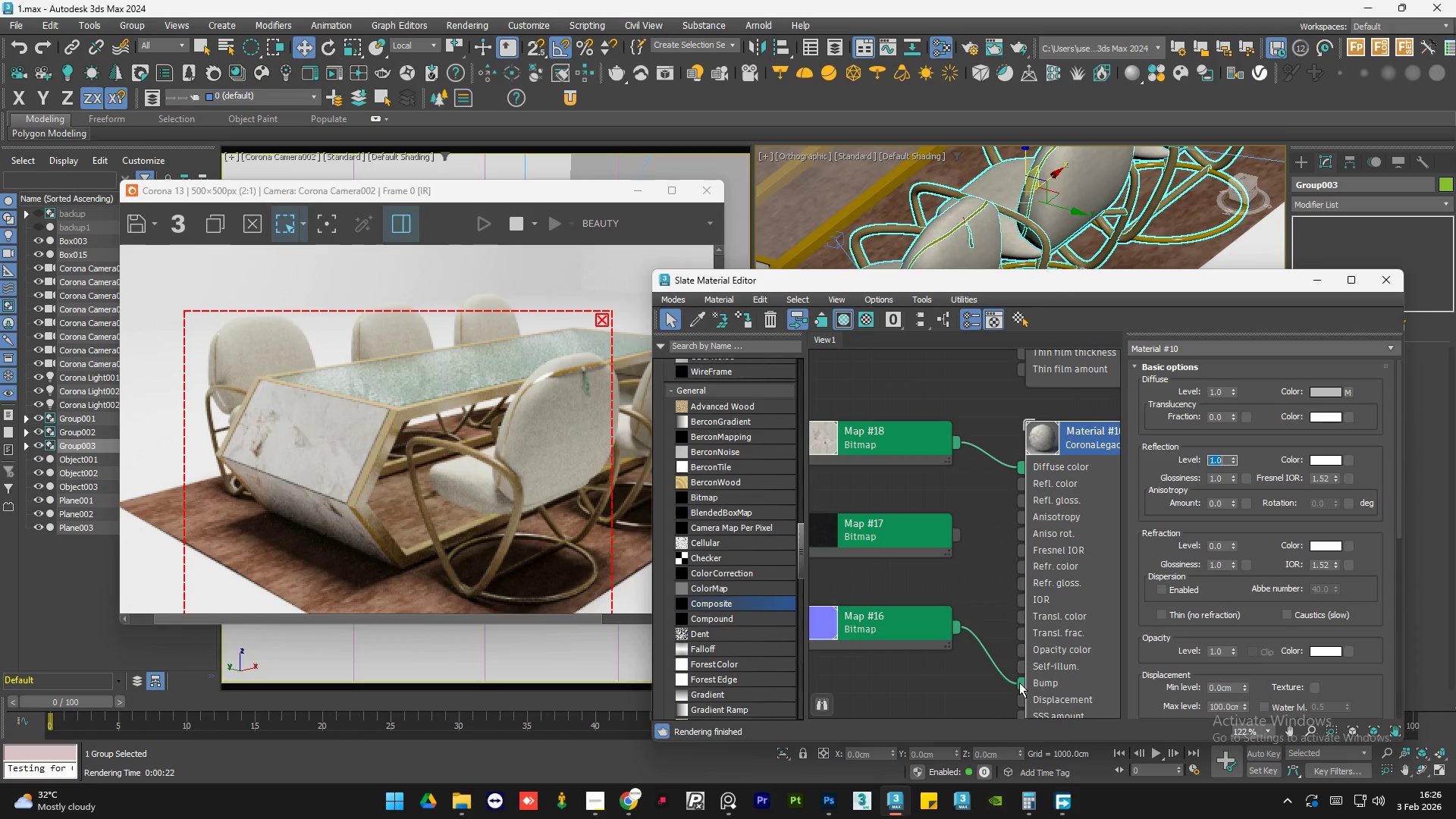 
left_click_drag(start_coordinate=[1020, 684], to_coordinate=[988, 685])
 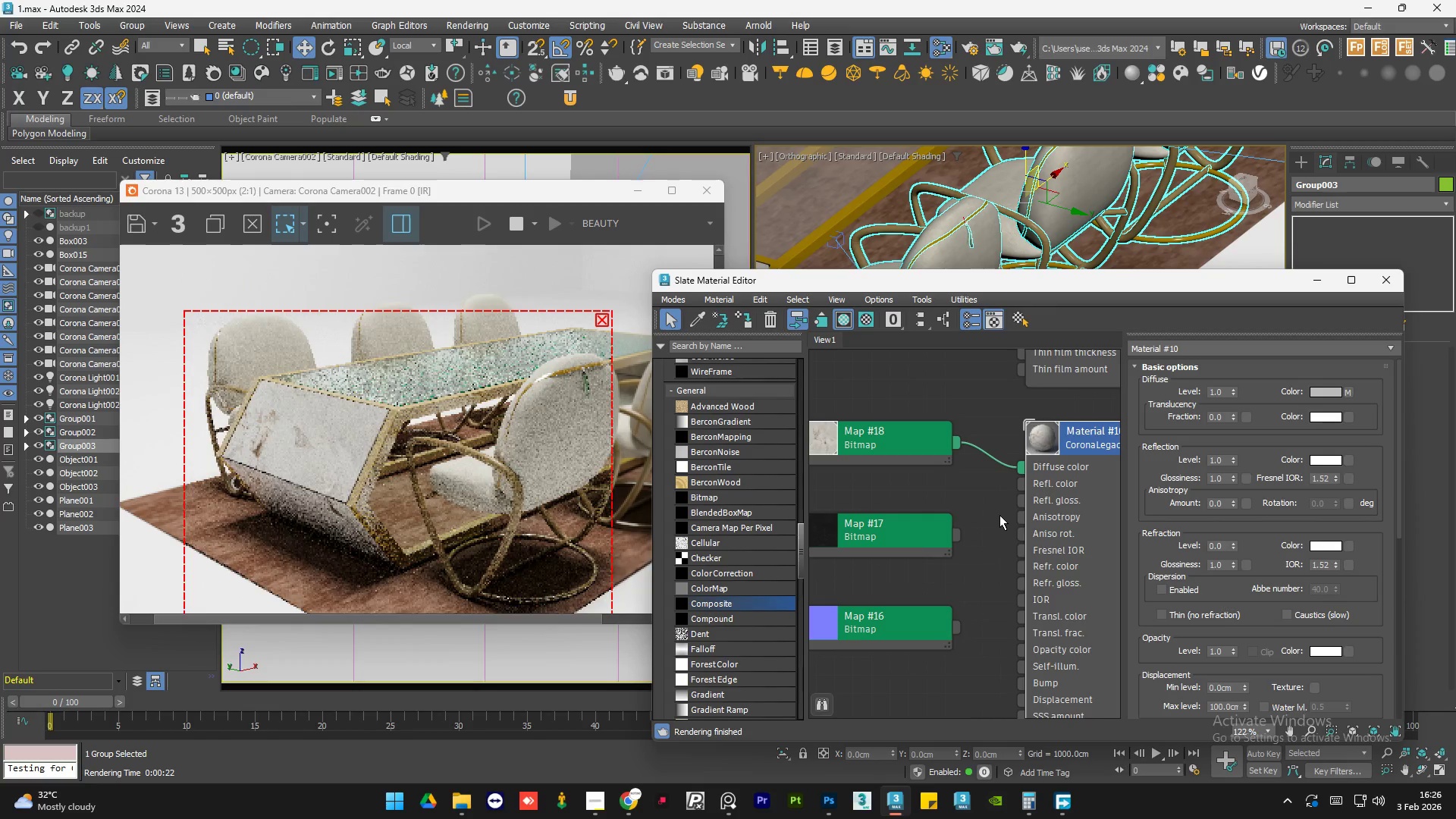 
left_click([998, 511])
 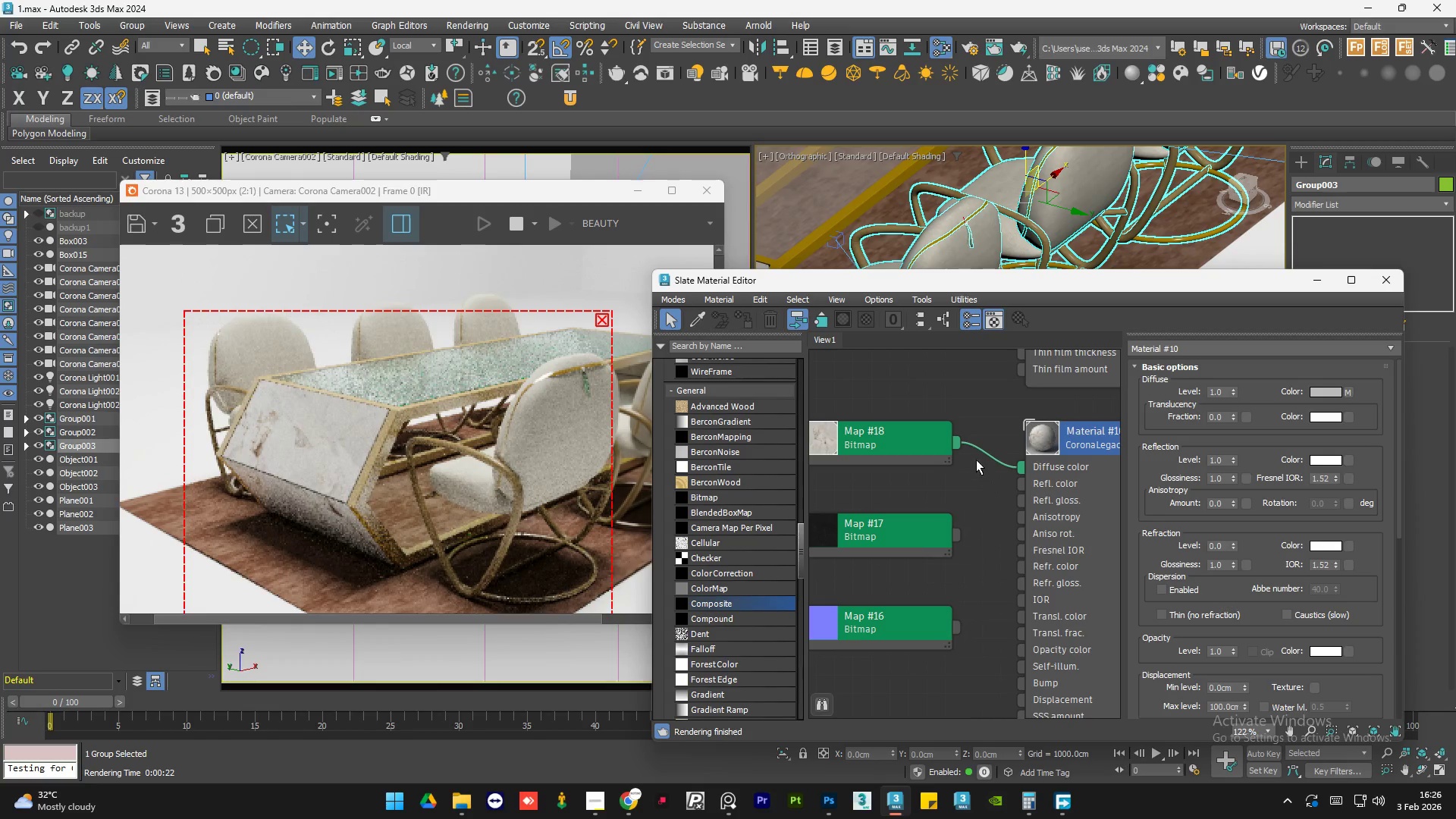 
scroll: coordinate [964, 453], scroll_direction: down, amount: 4.0
 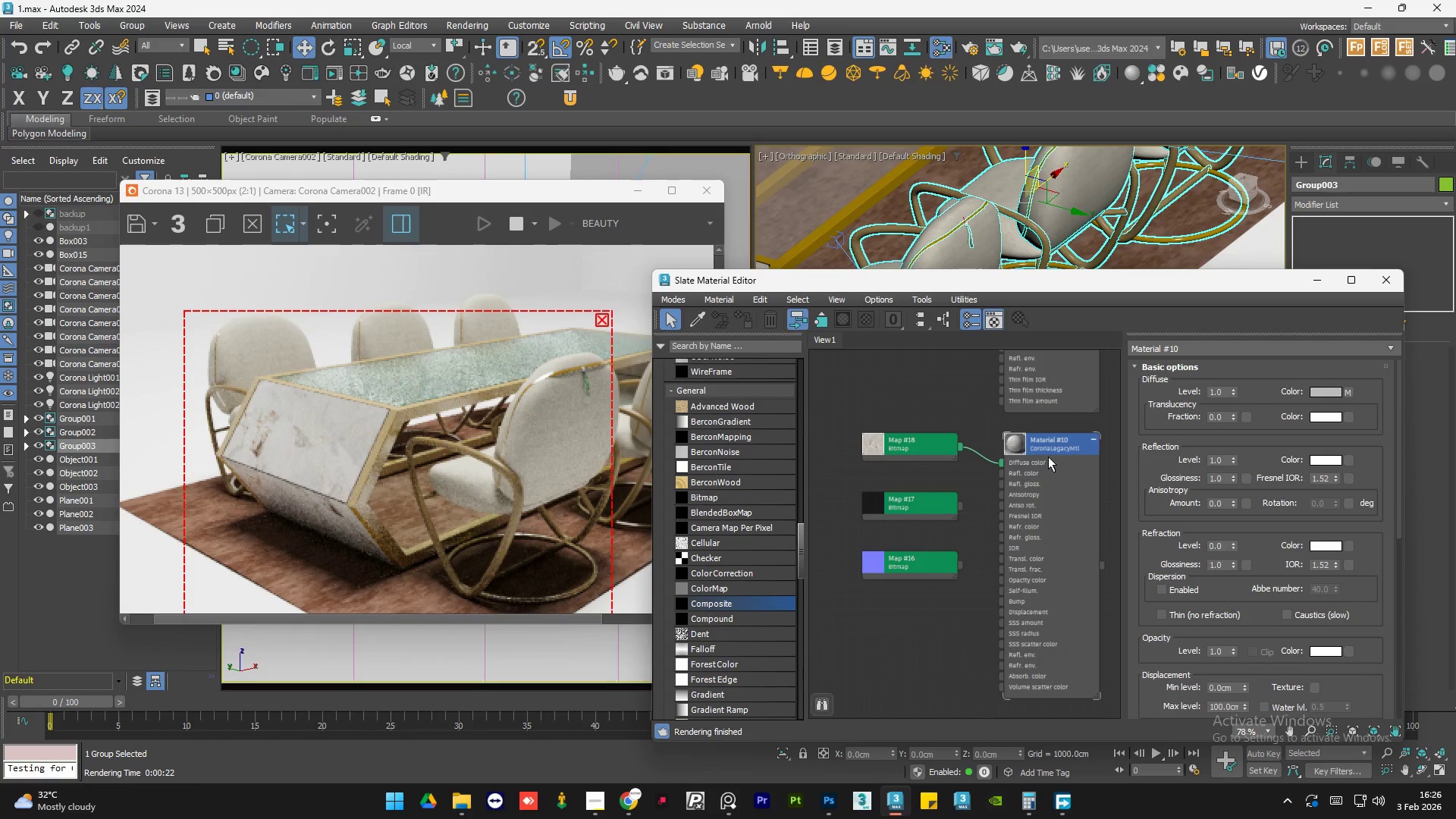 
double_click([1028, 493])
 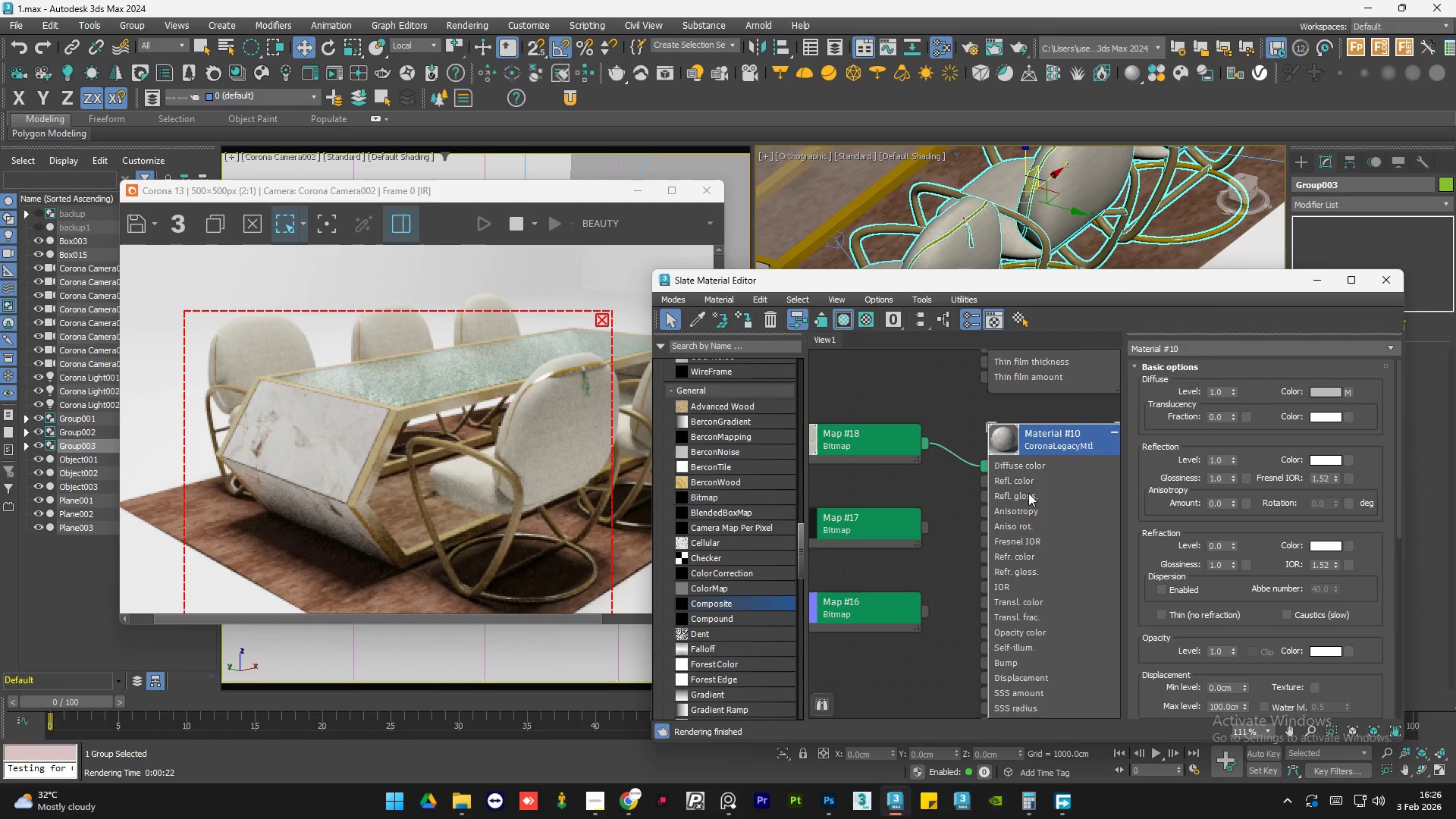 
scroll: coordinate [1038, 455], scroll_direction: up, amount: 3.0
 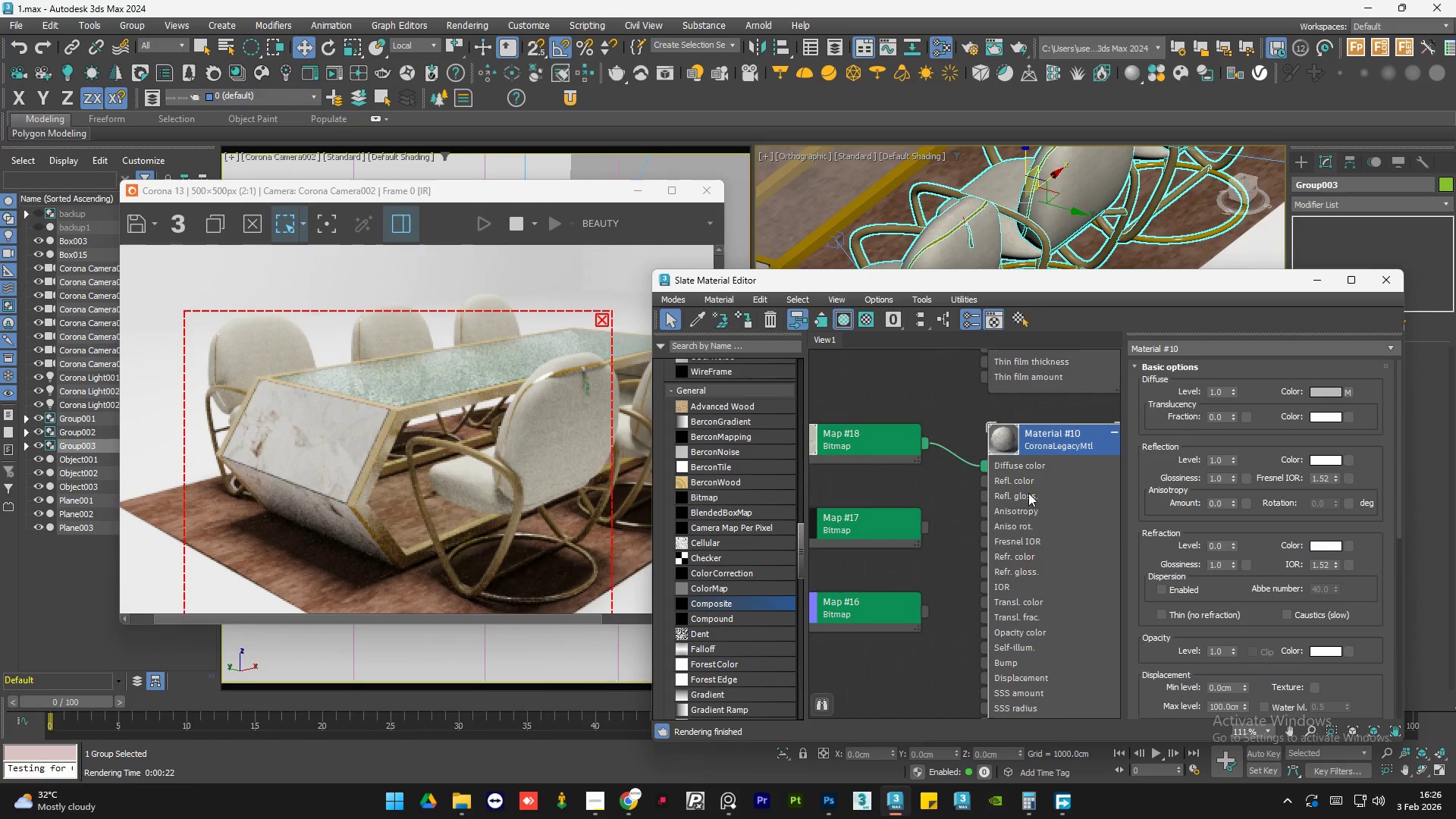 
right_click([1028, 493])
 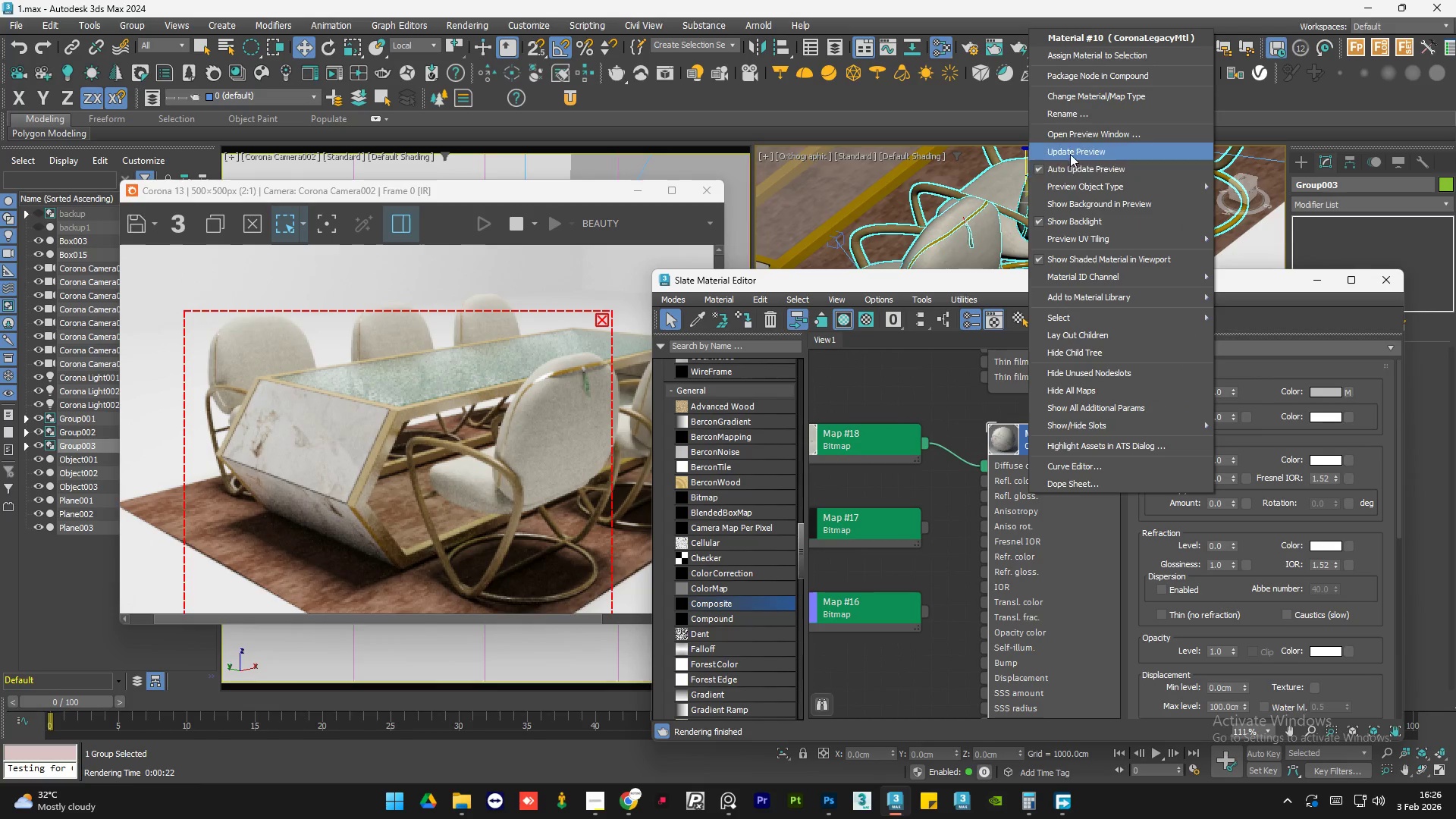 
left_click([1072, 152])
 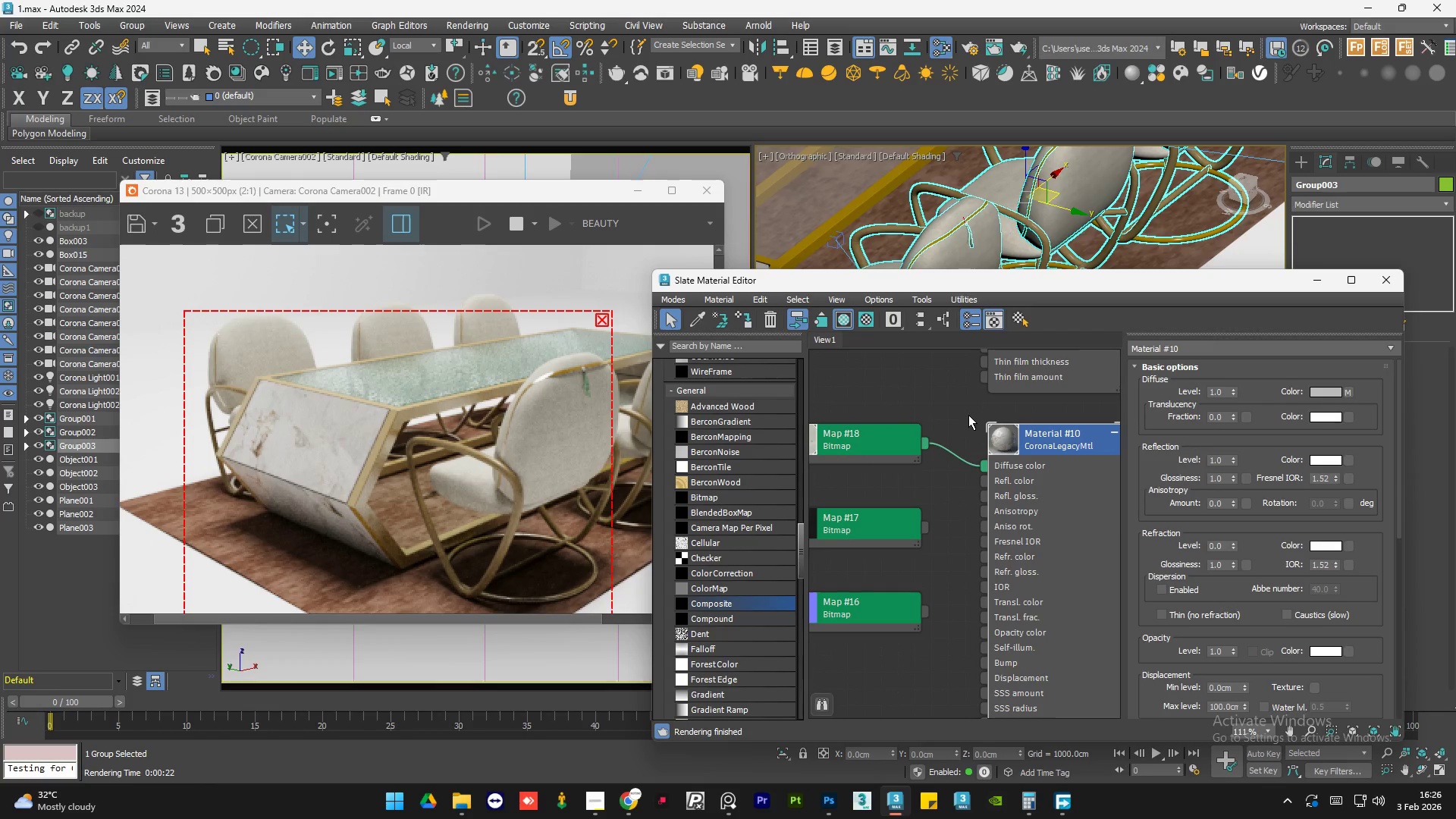 
left_click([968, 415])
 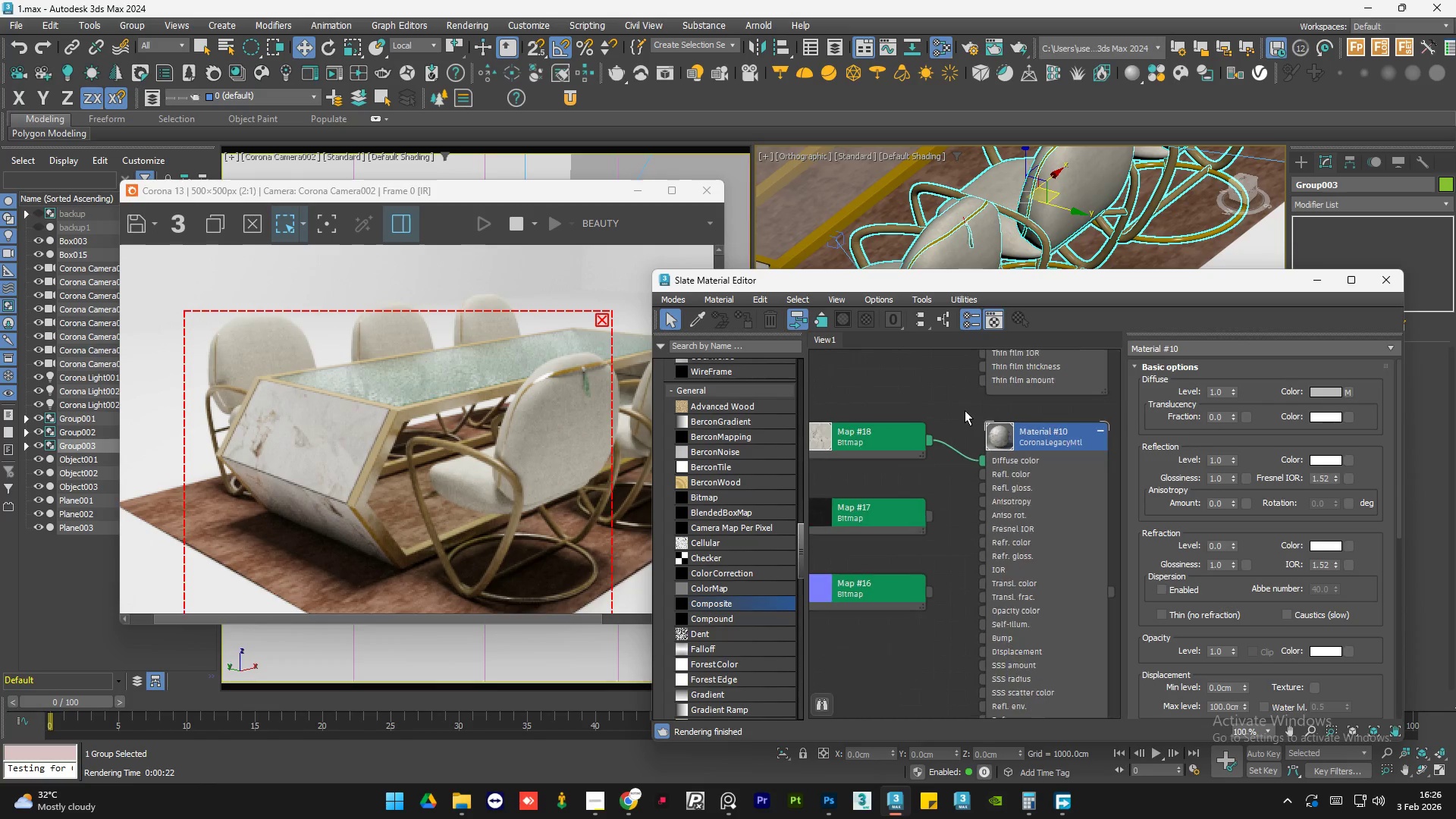 
left_click([1043, 466])
 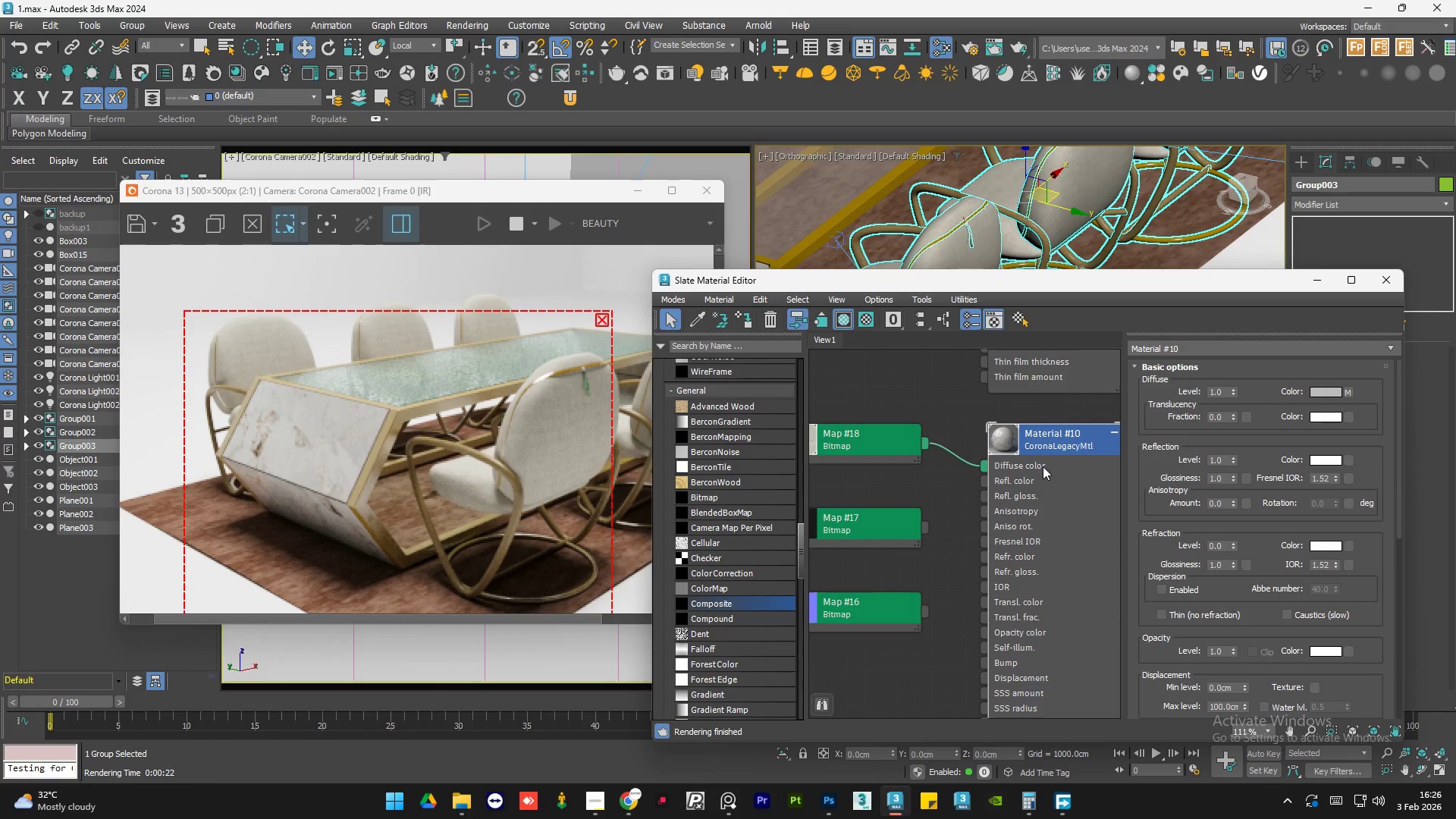 
scroll: coordinate [963, 415], scroll_direction: none, amount: 0.0
 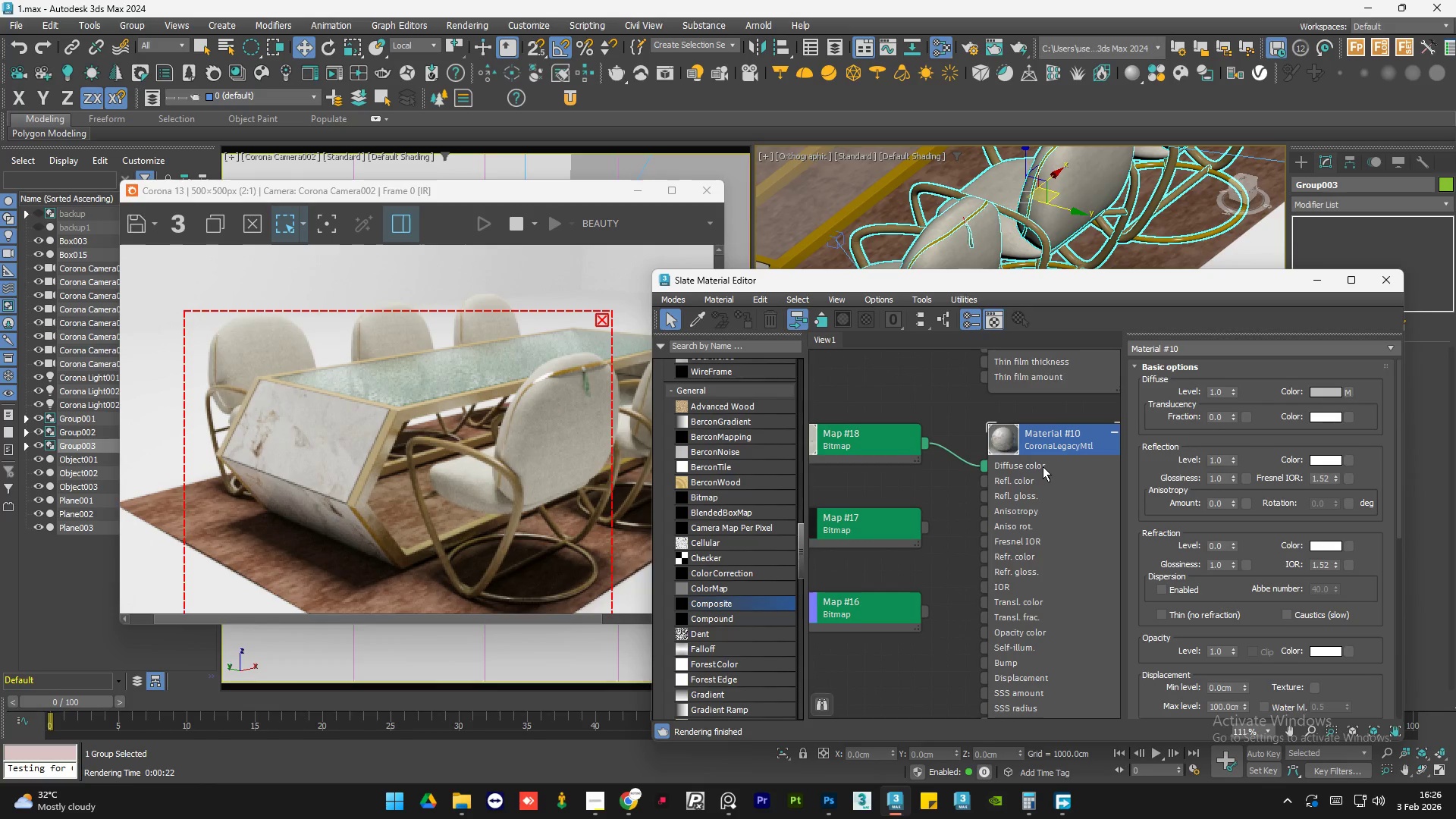 
double_click([1043, 466])
 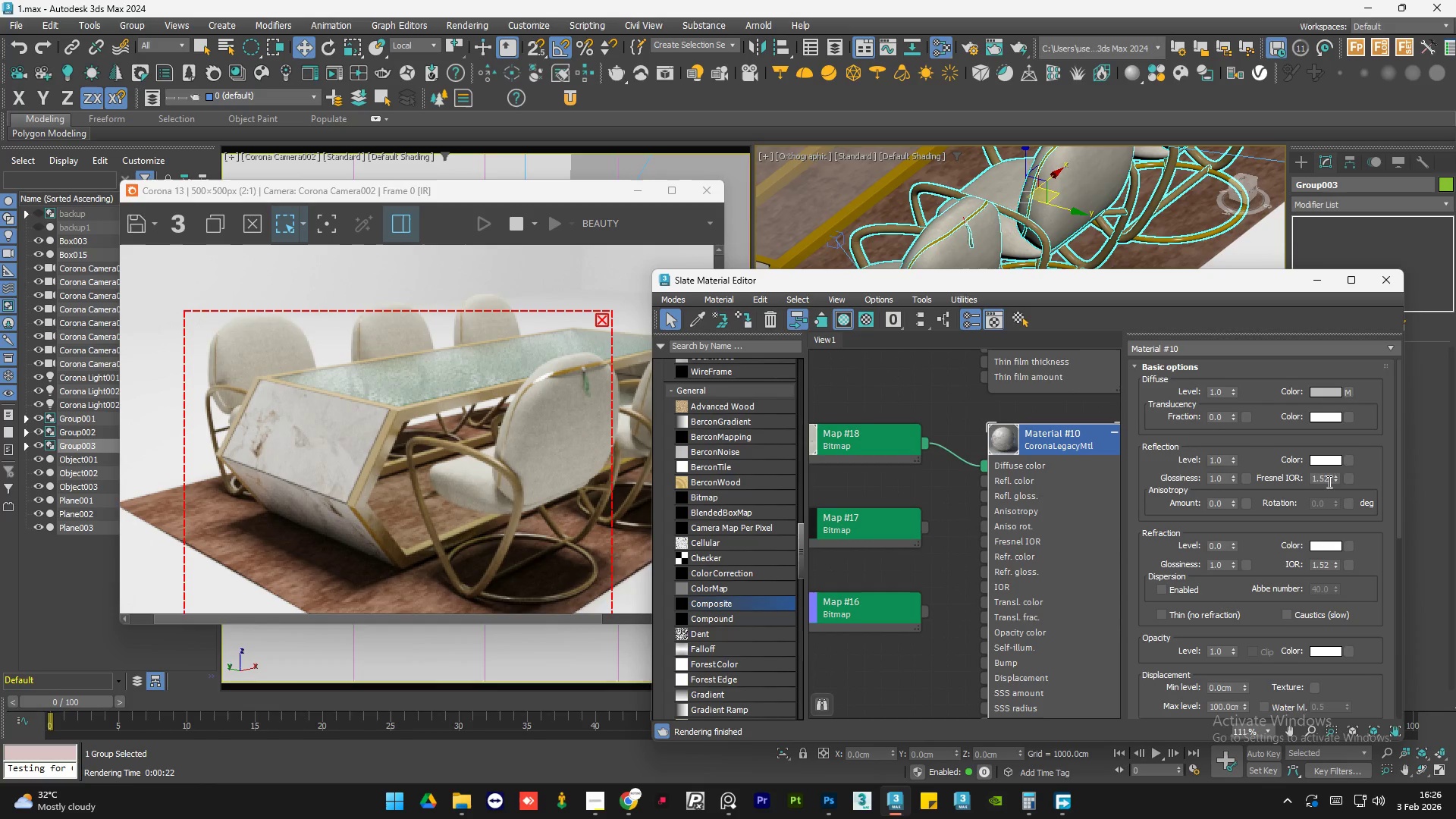 
double_click([1328, 482])
 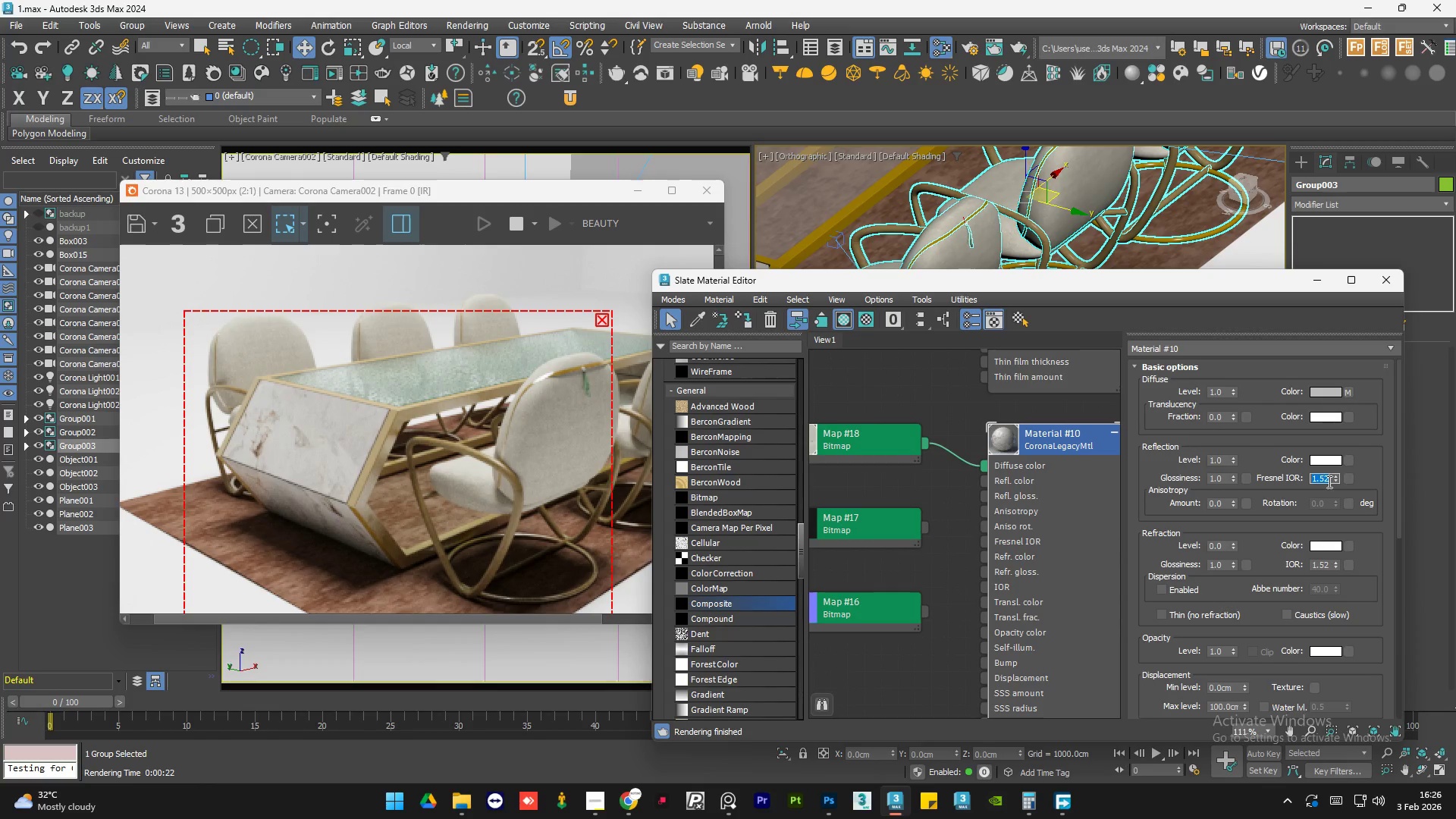 
key(Numpad1)
 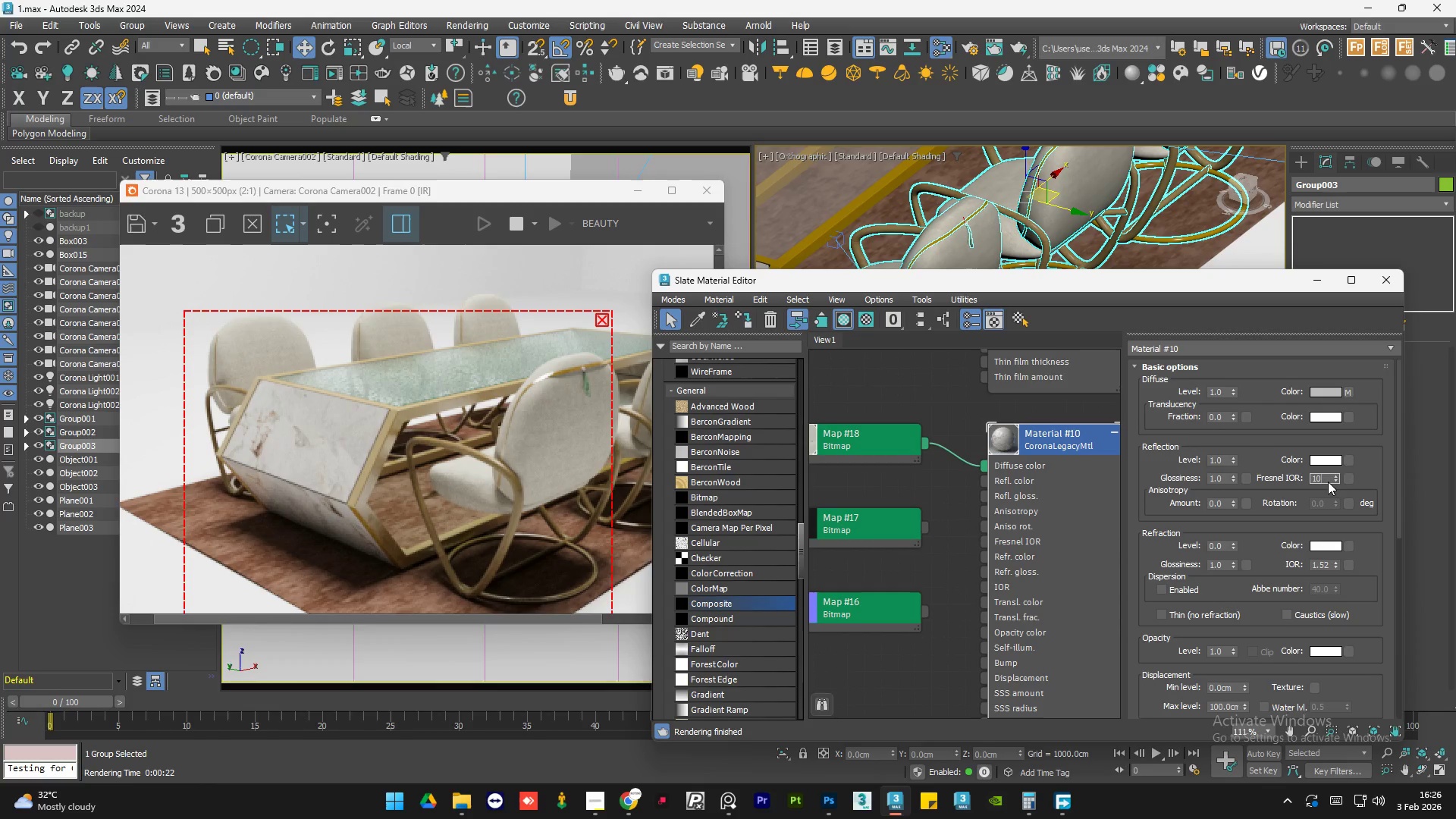 
key(Numpad0)
 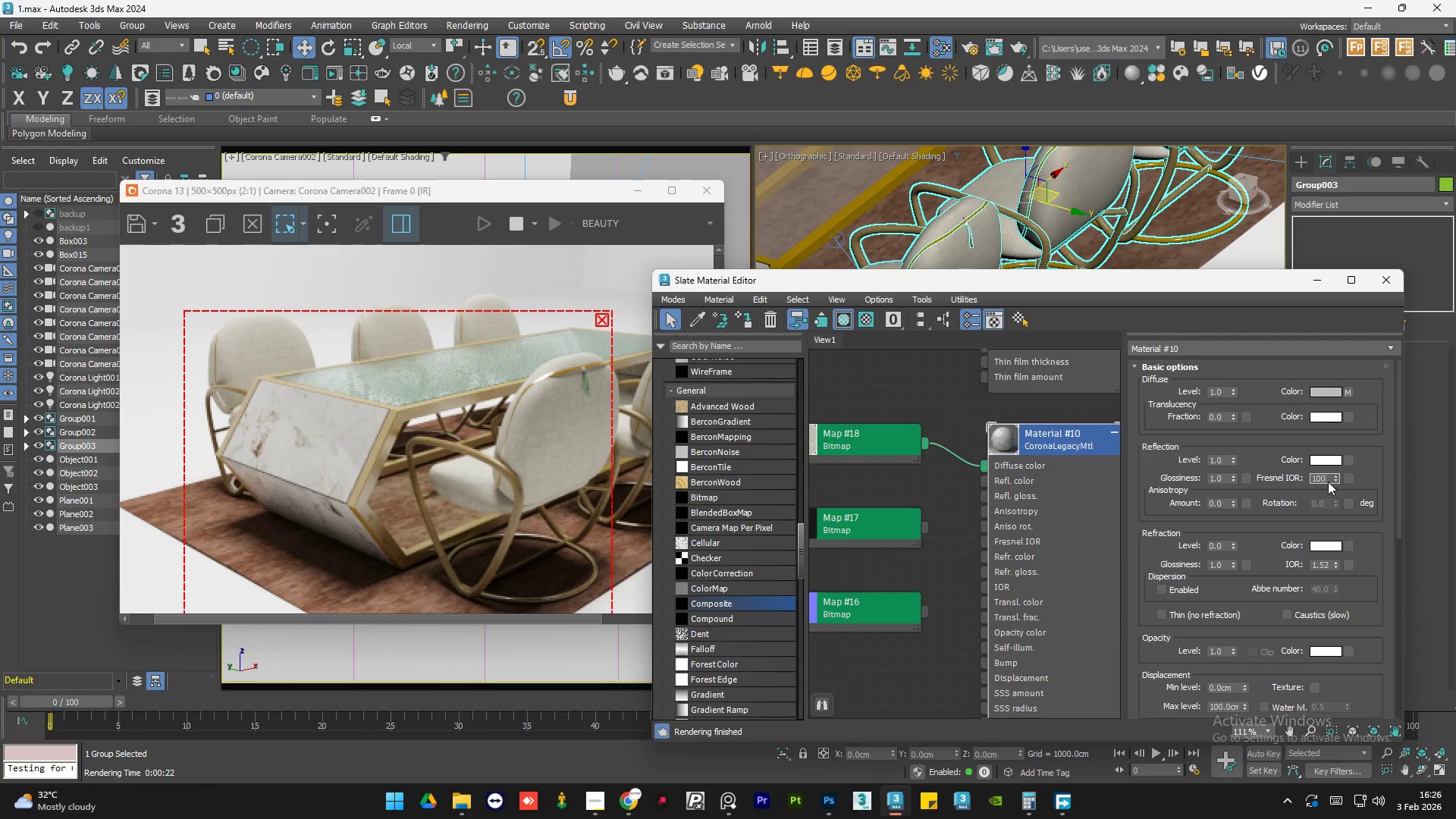 
key(Numpad0)
 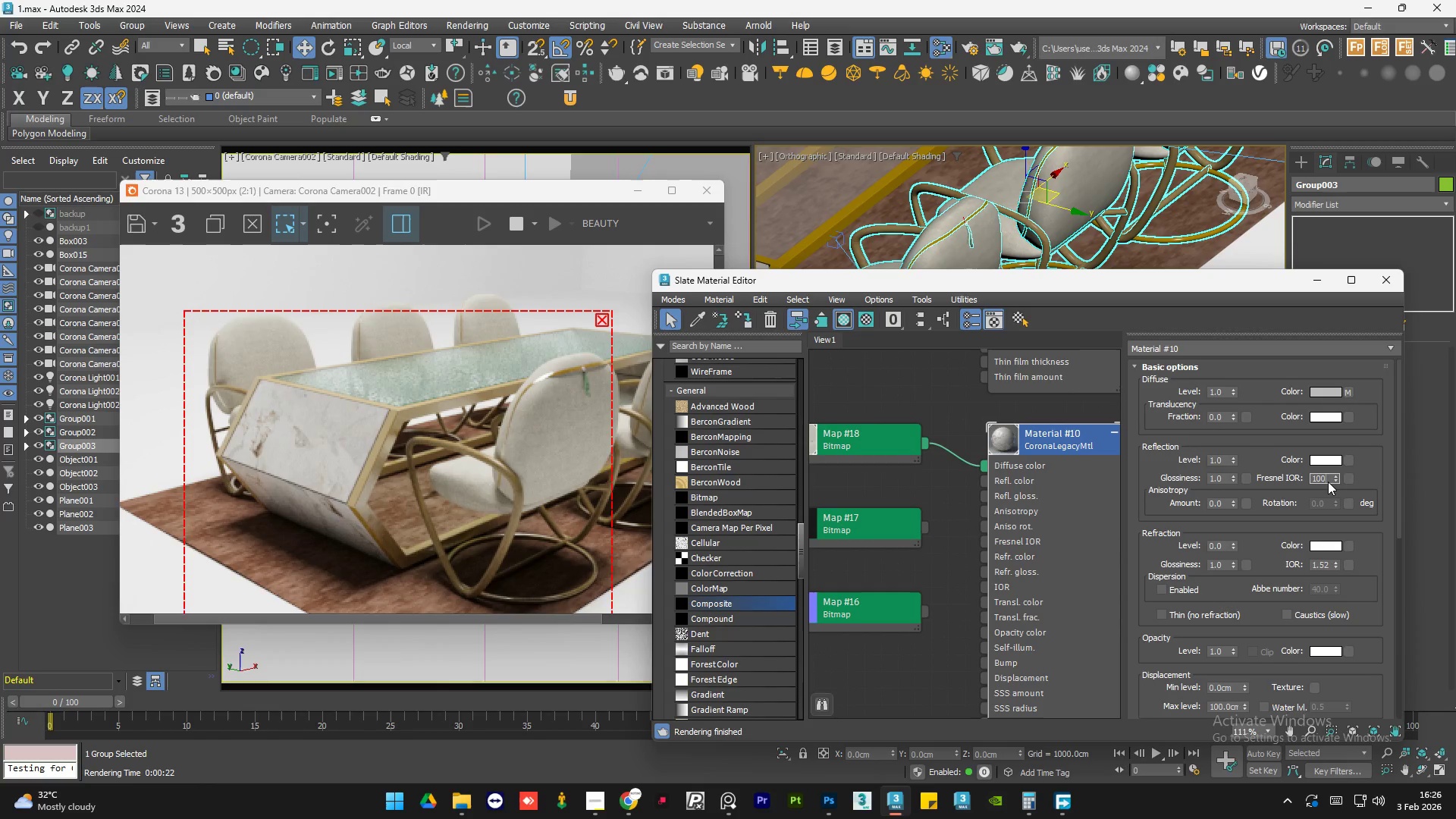 
key(NumpadEnter)
 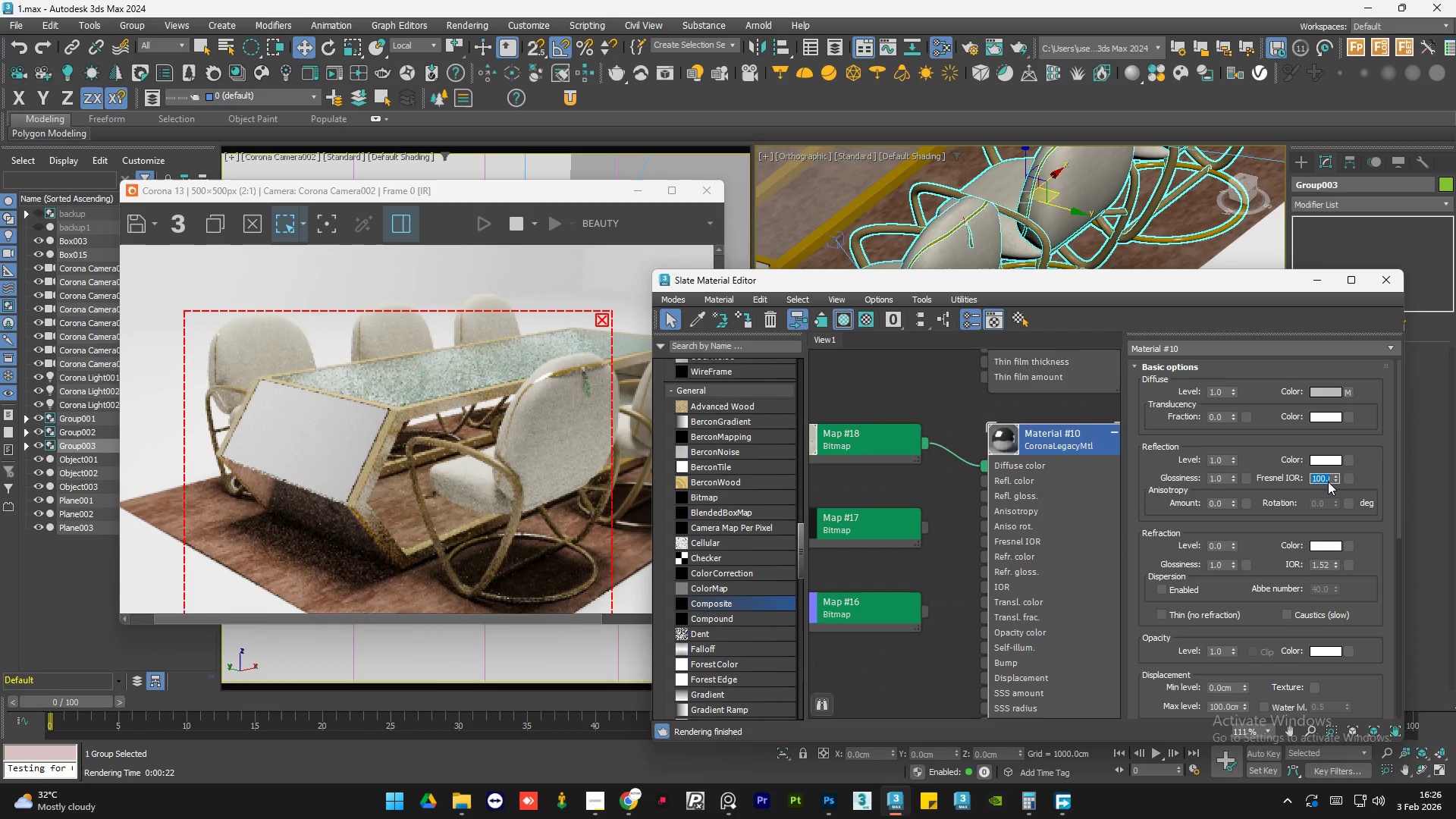 
key(Numpad1)
 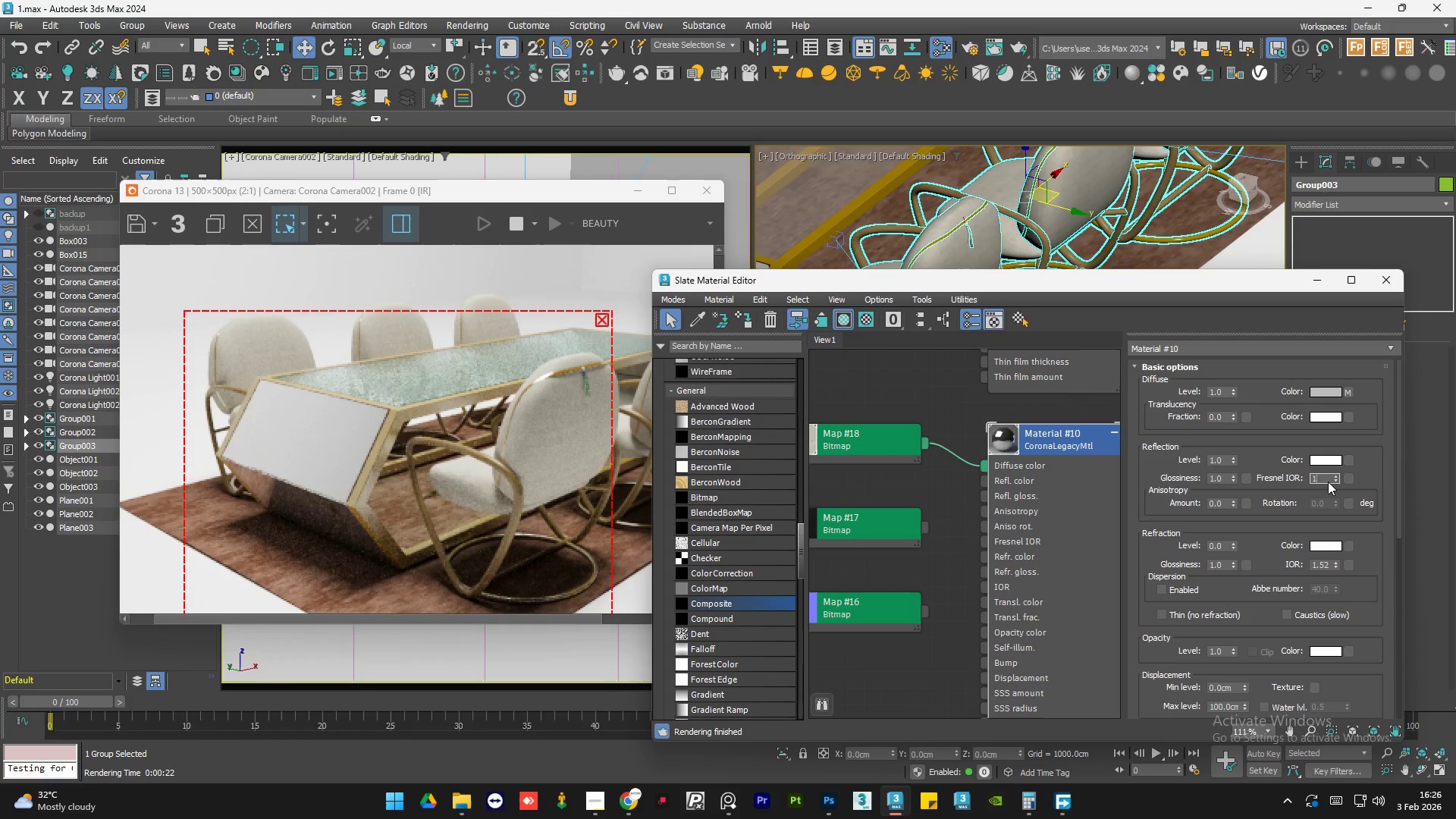 
key(NumpadDecimal)
 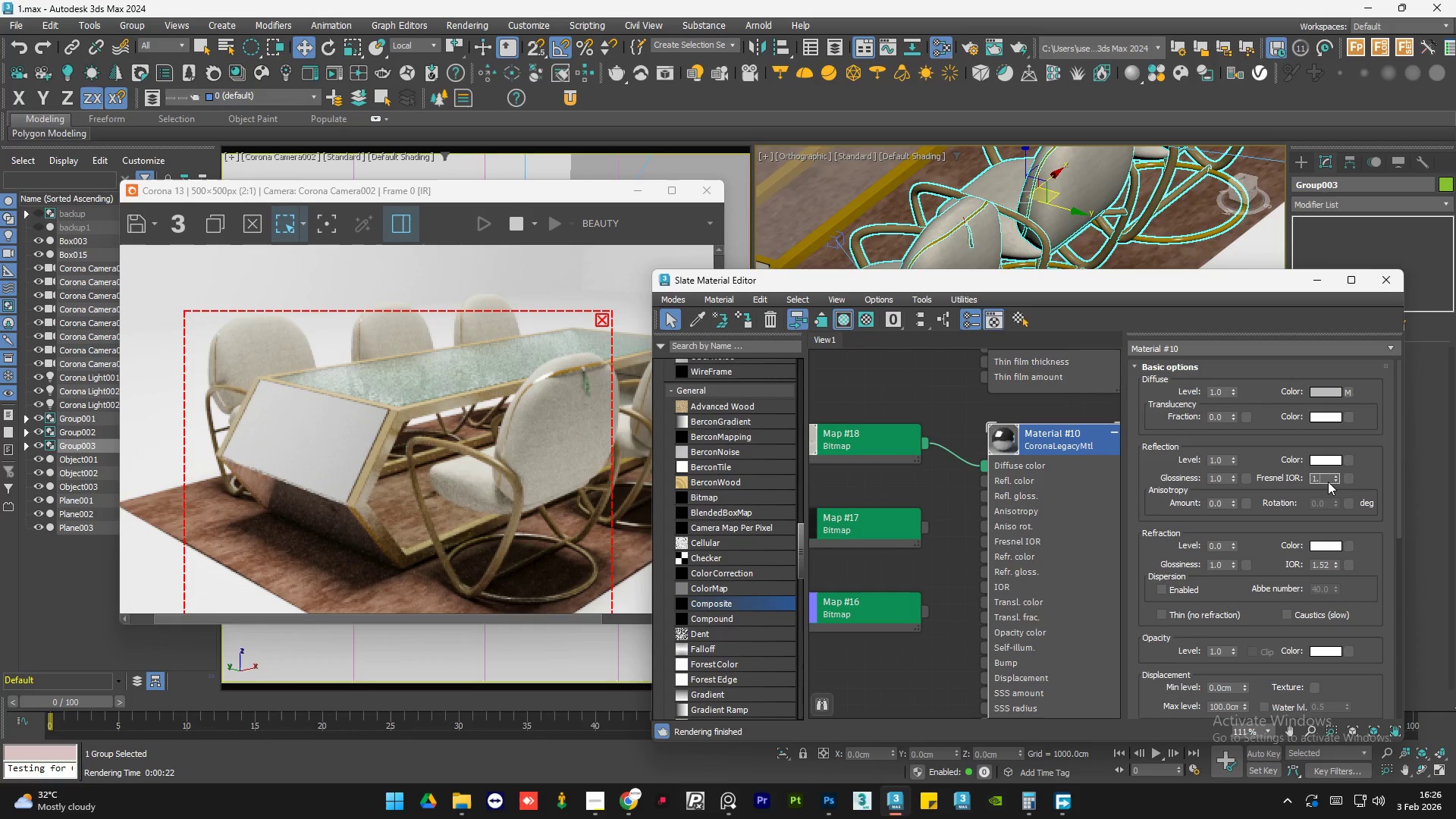 
key(Numpad5)
 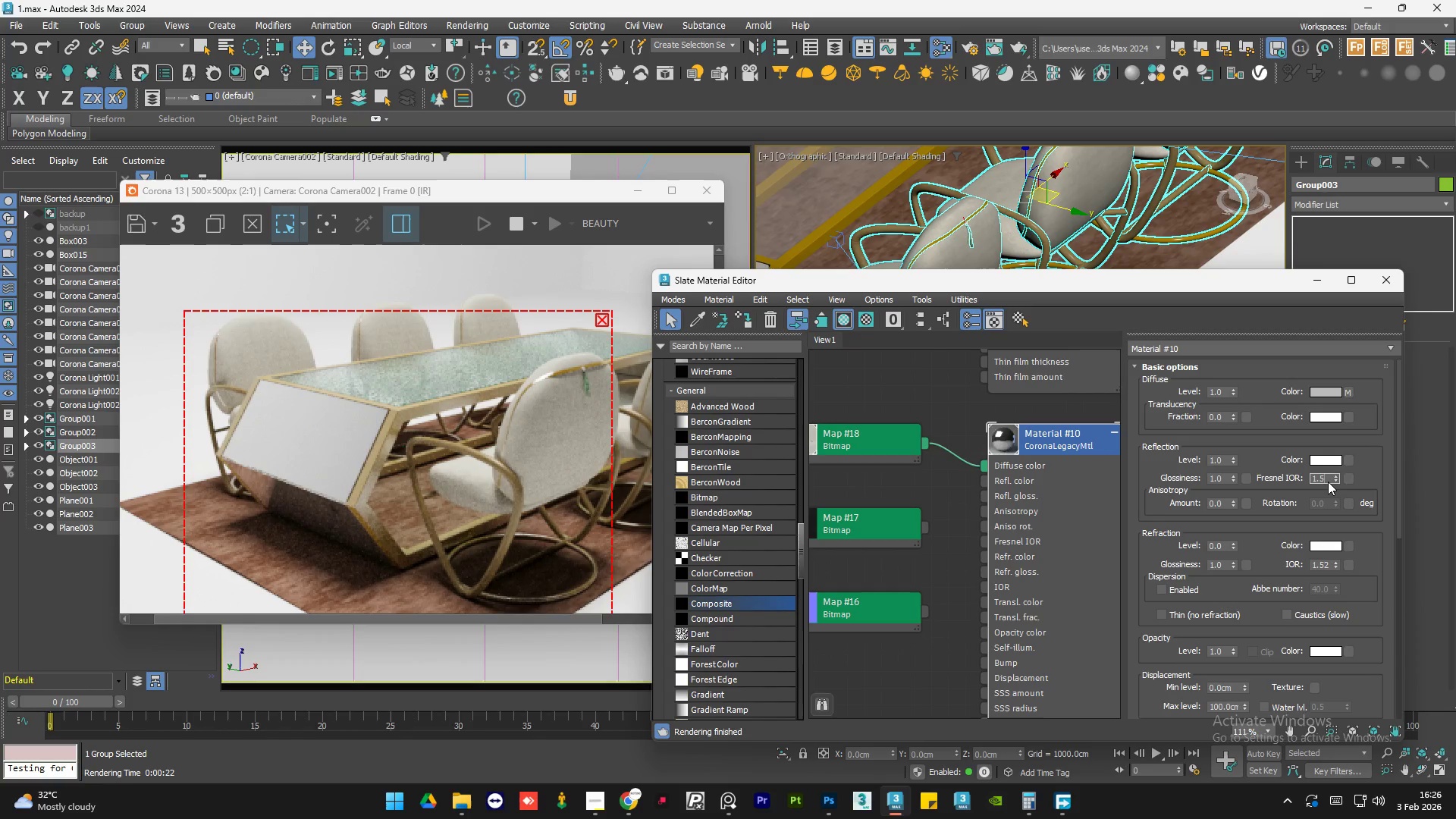 
key(Numpad2)
 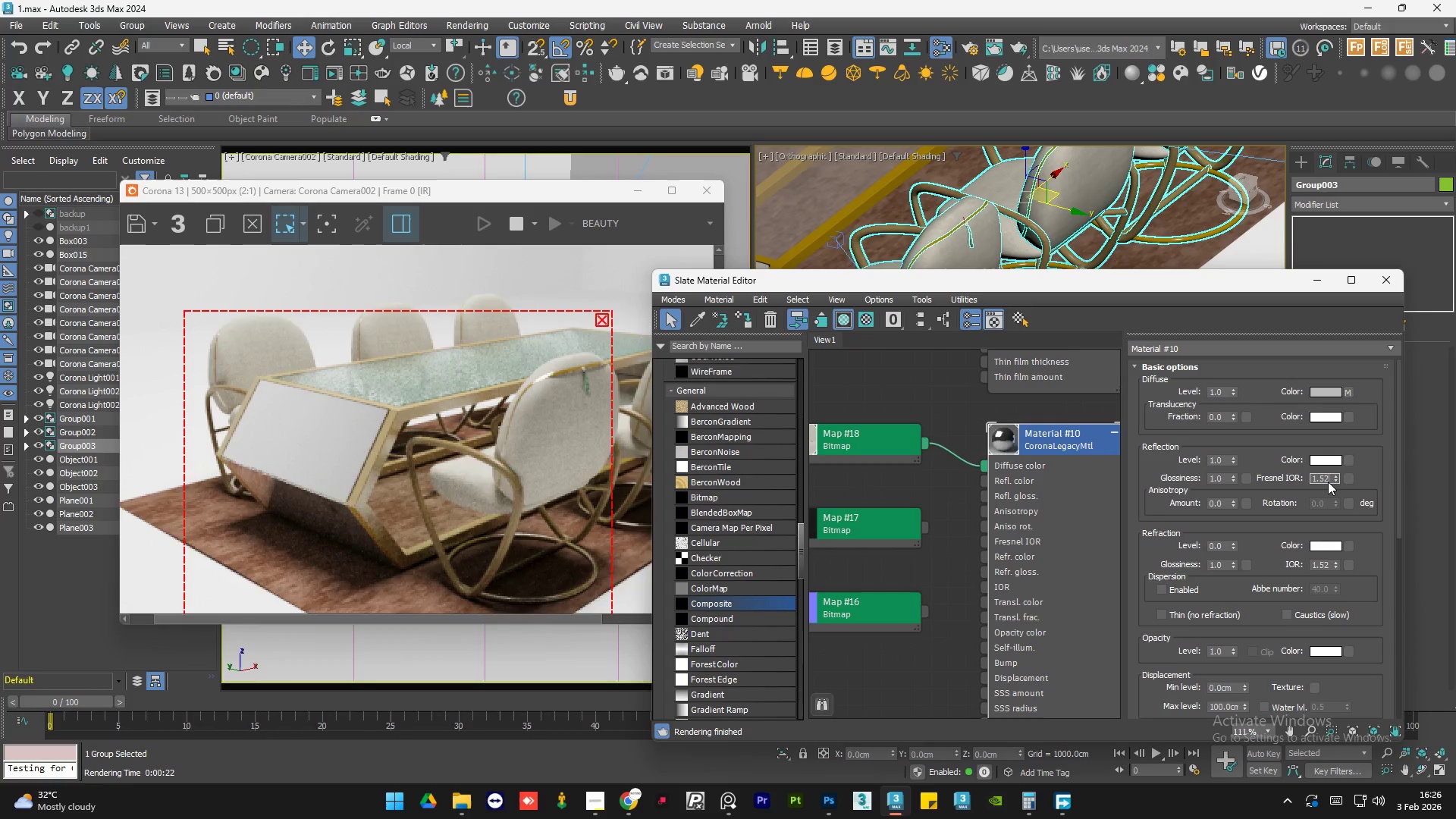 
key(NumpadEnter)
 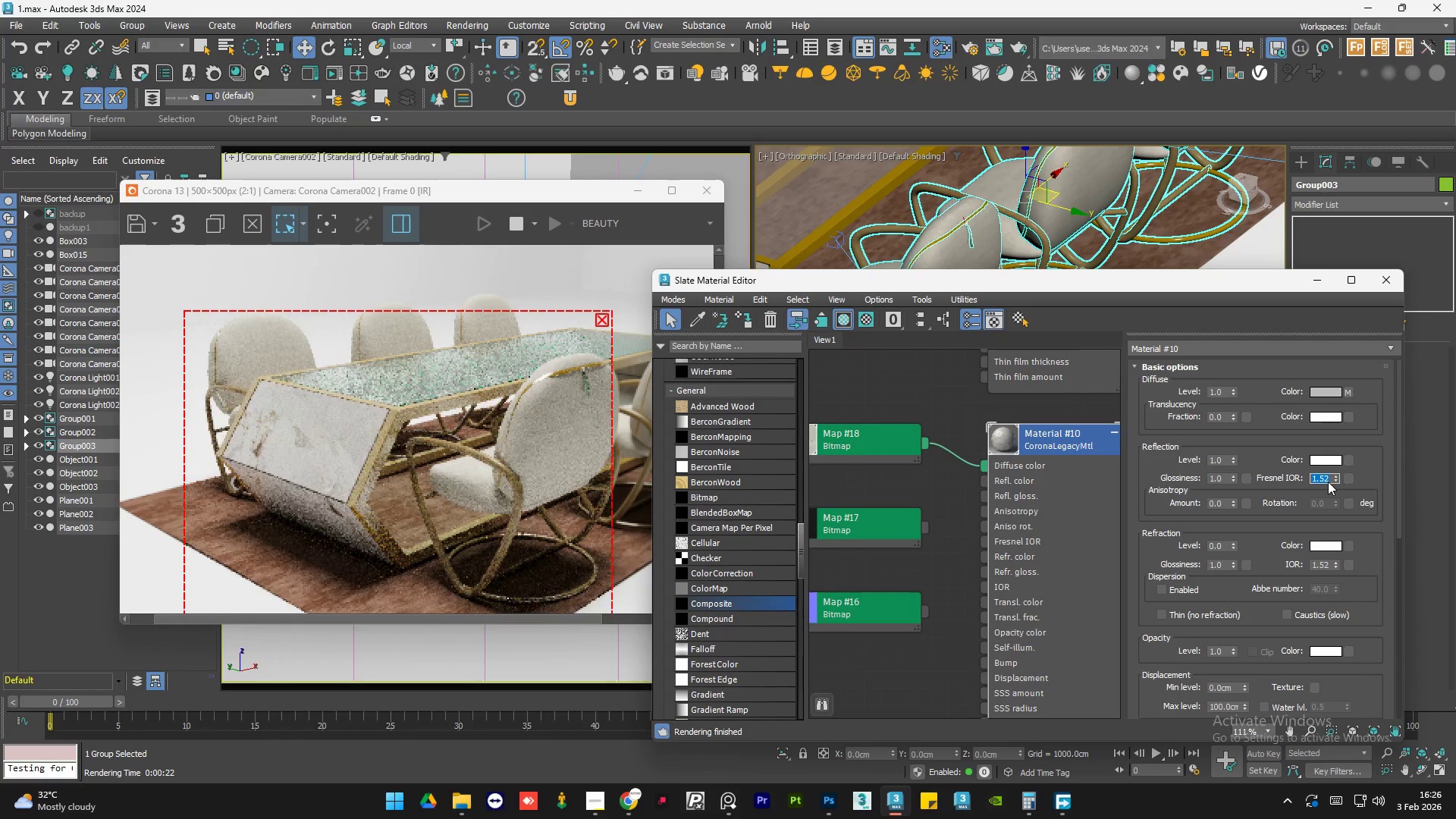 
key(Numpad2)
 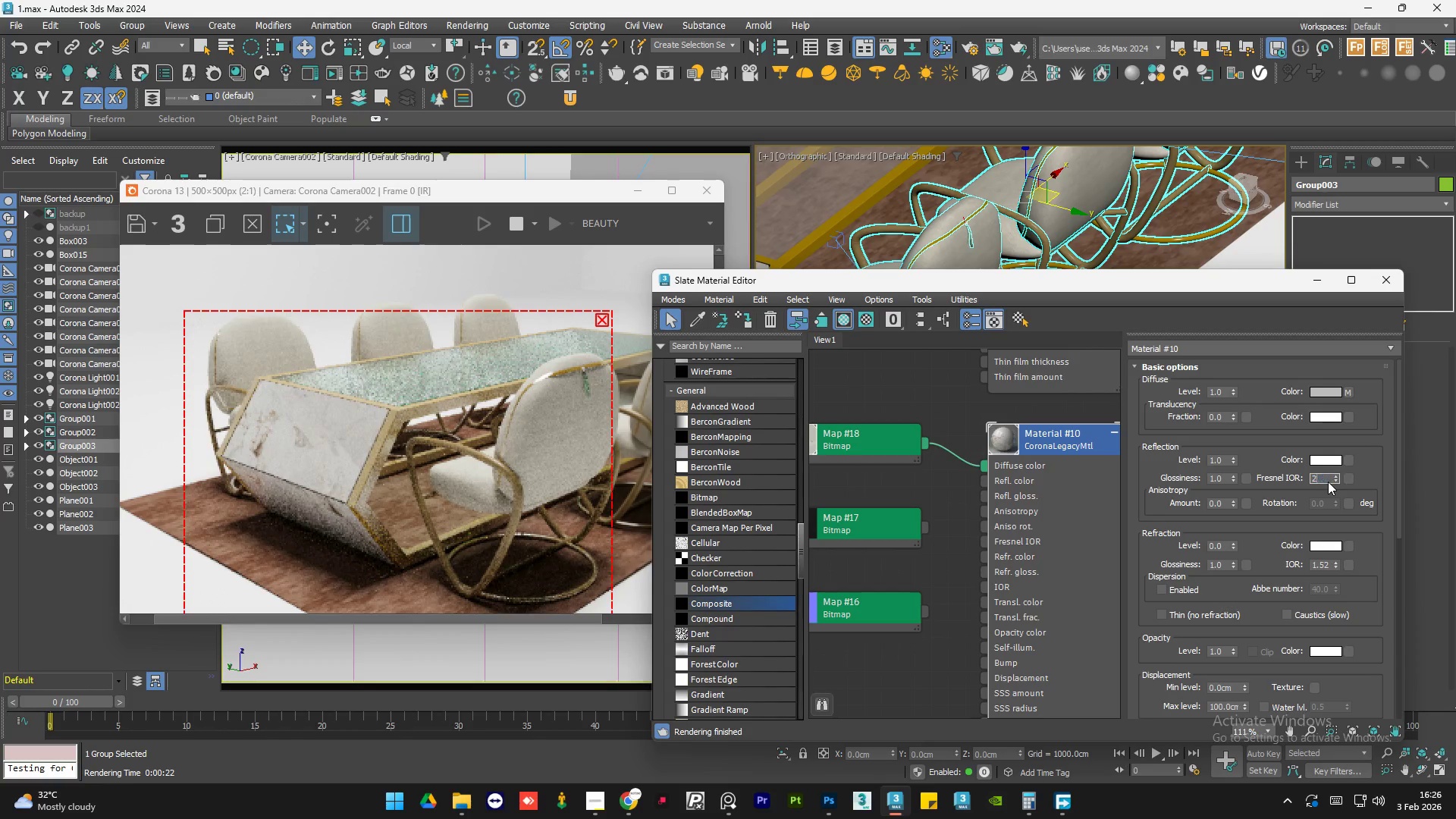 
key(NumpadEnter)
 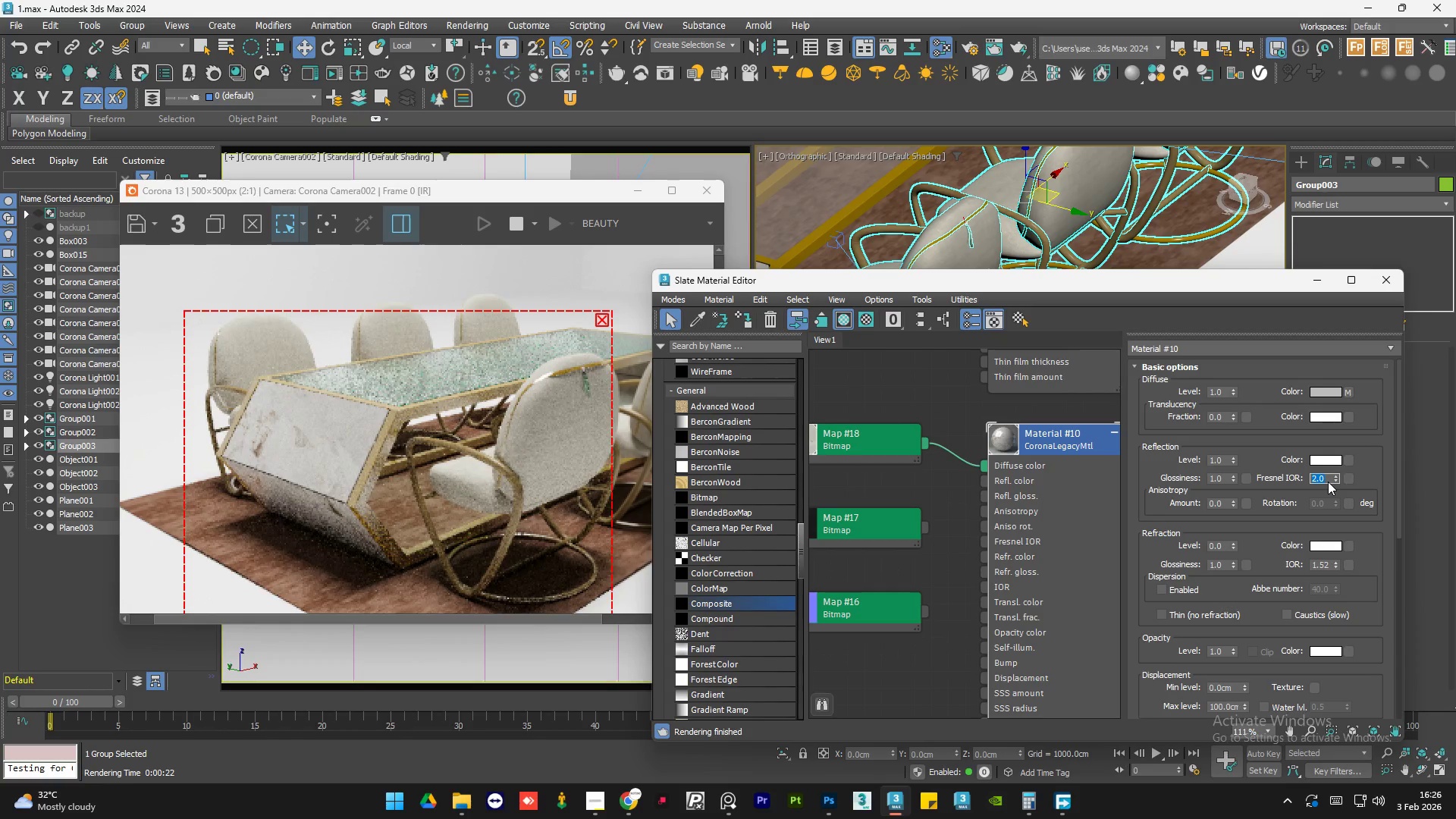 
key(Numpad1)
 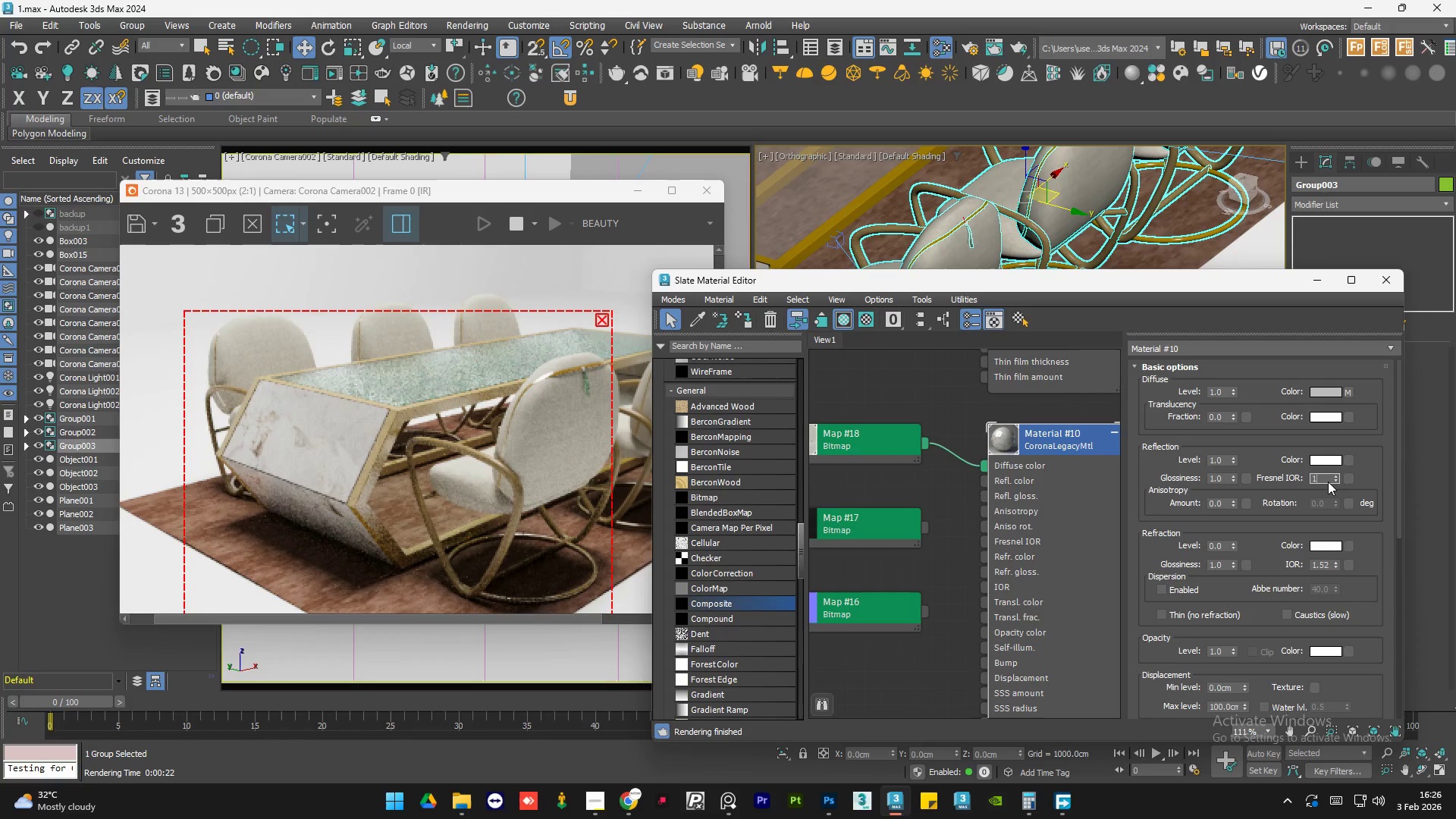 
key(NumpadDecimal)
 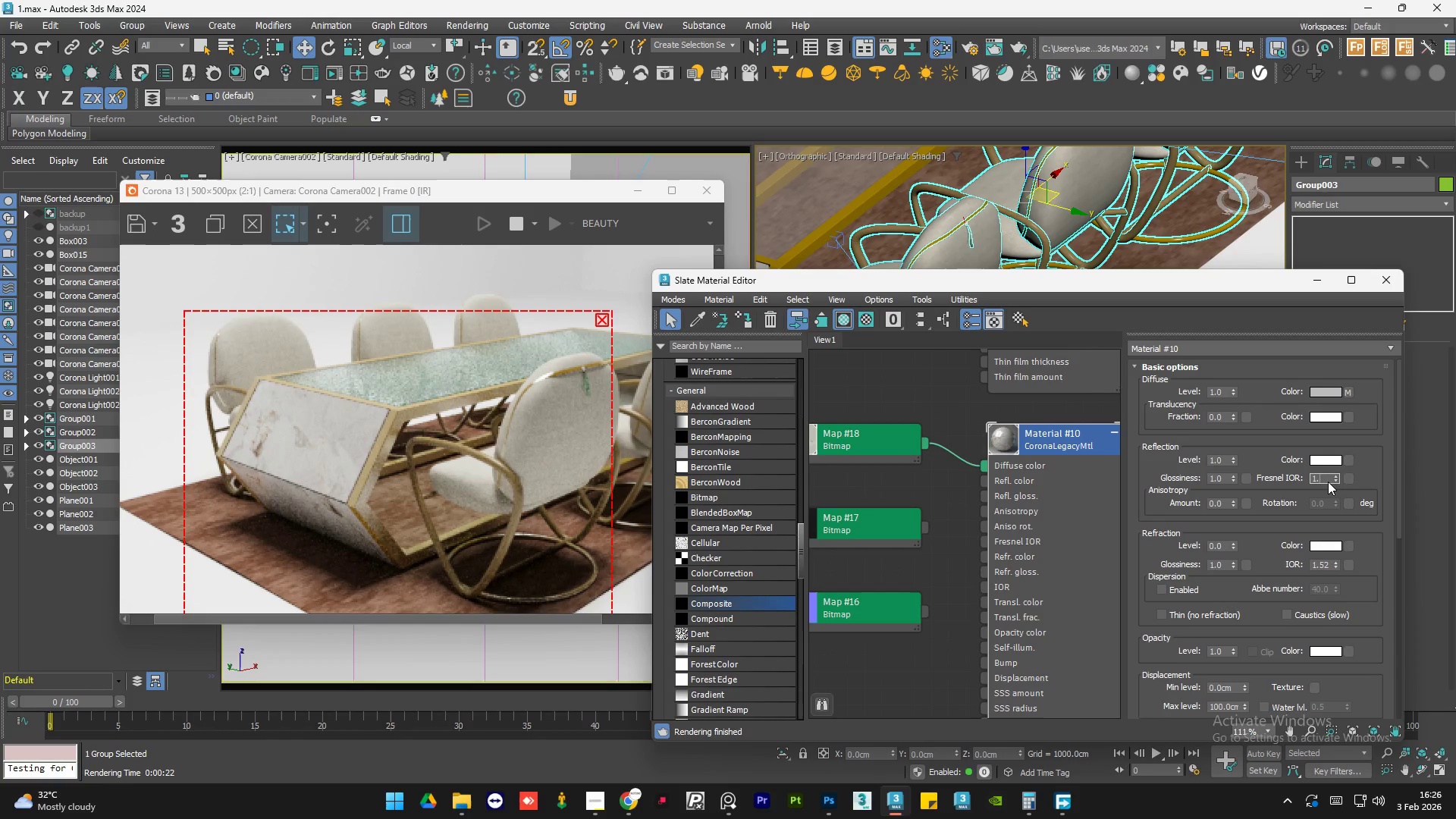 
key(Numpad5)
 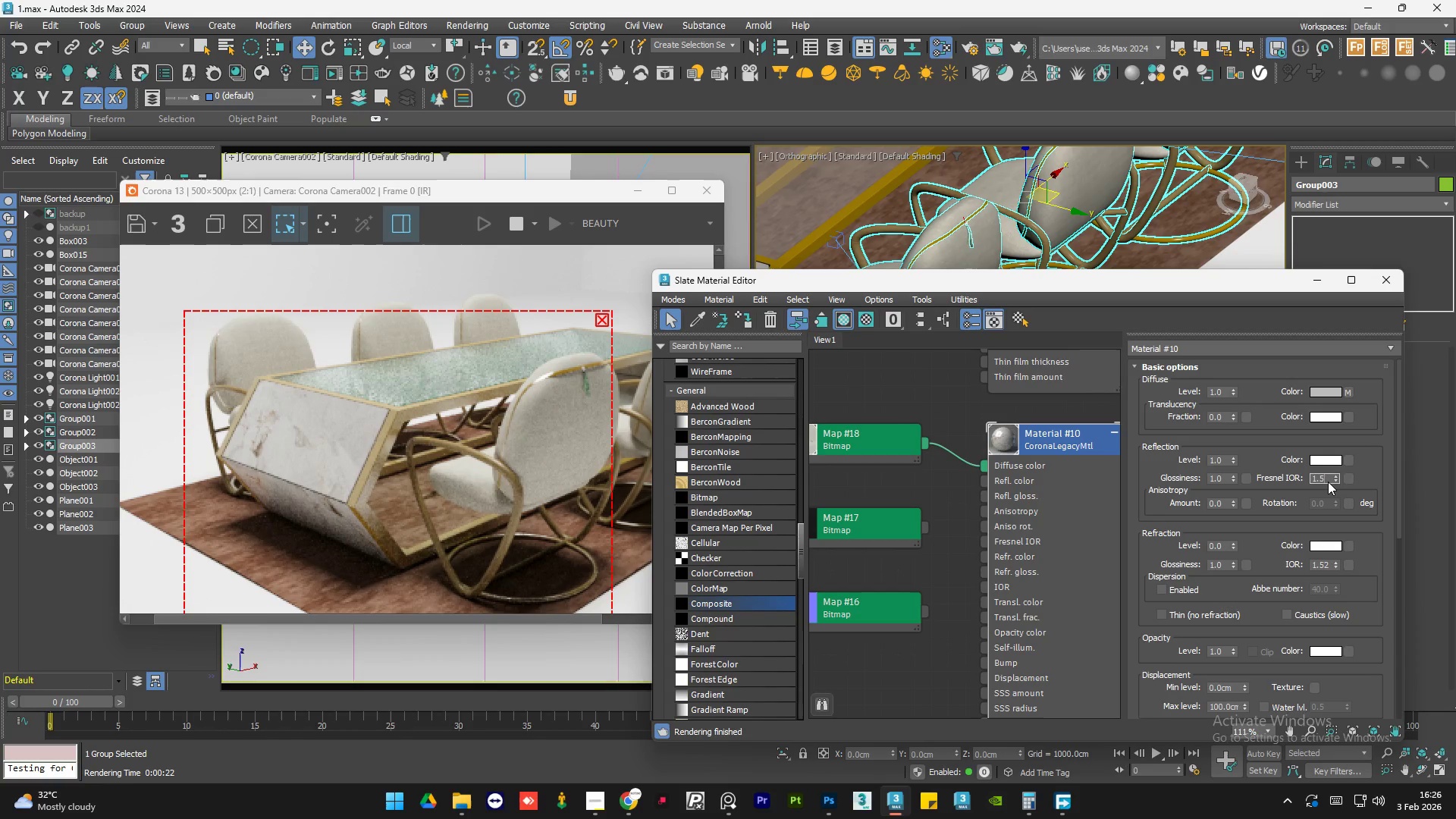 
key(Numpad2)
 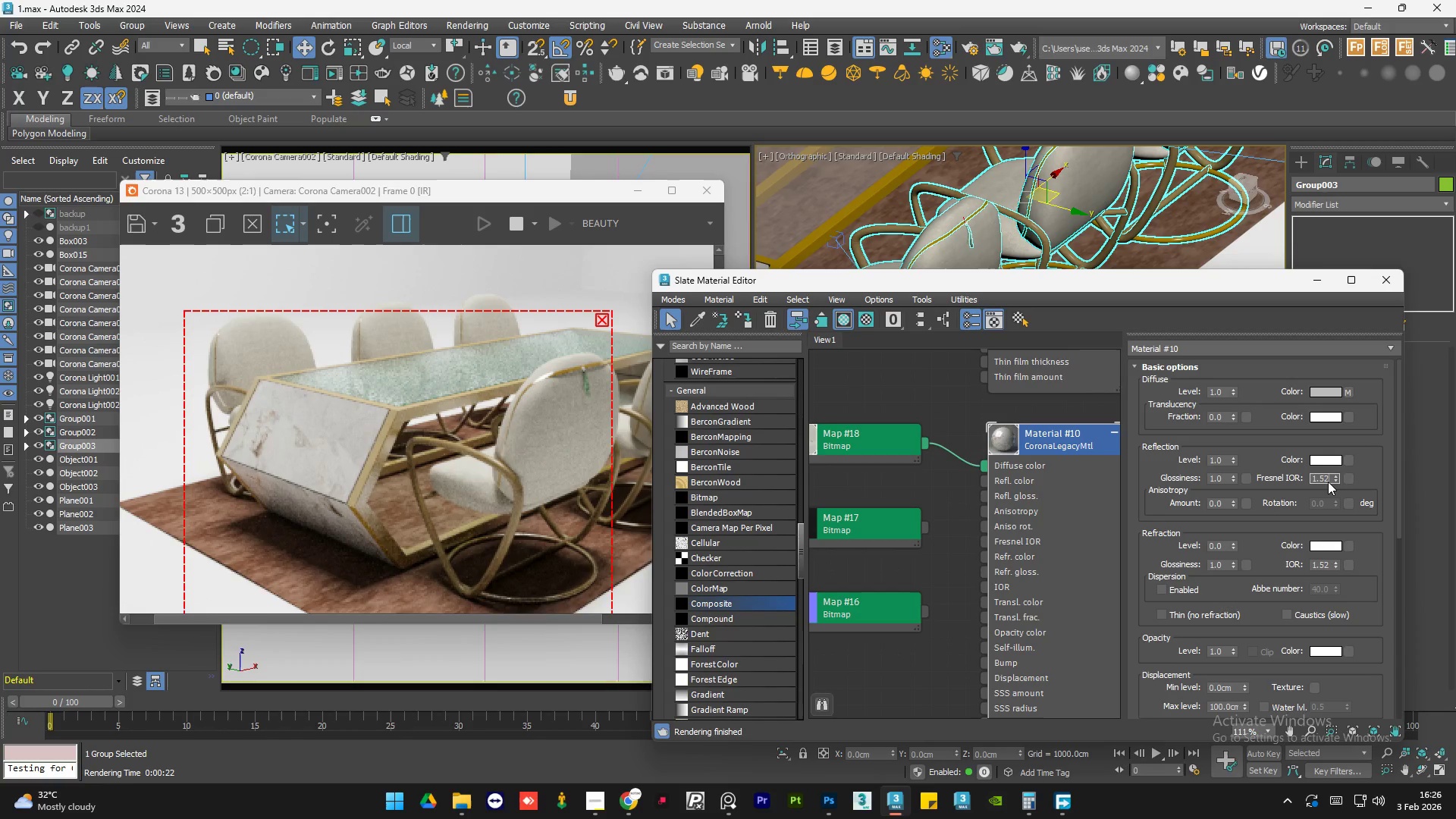 
key(NumpadEnter)
 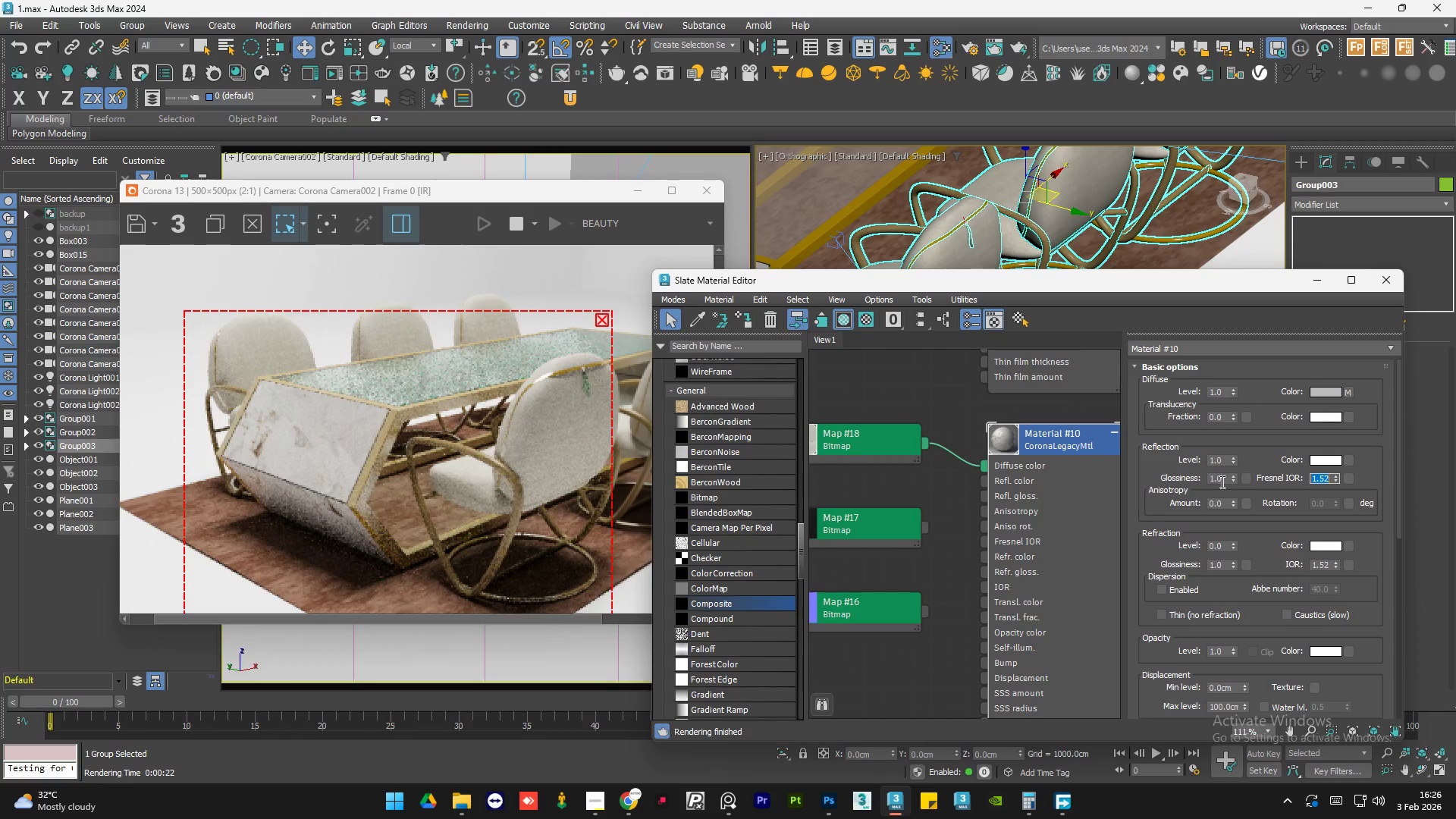 
double_click([1221, 482])
 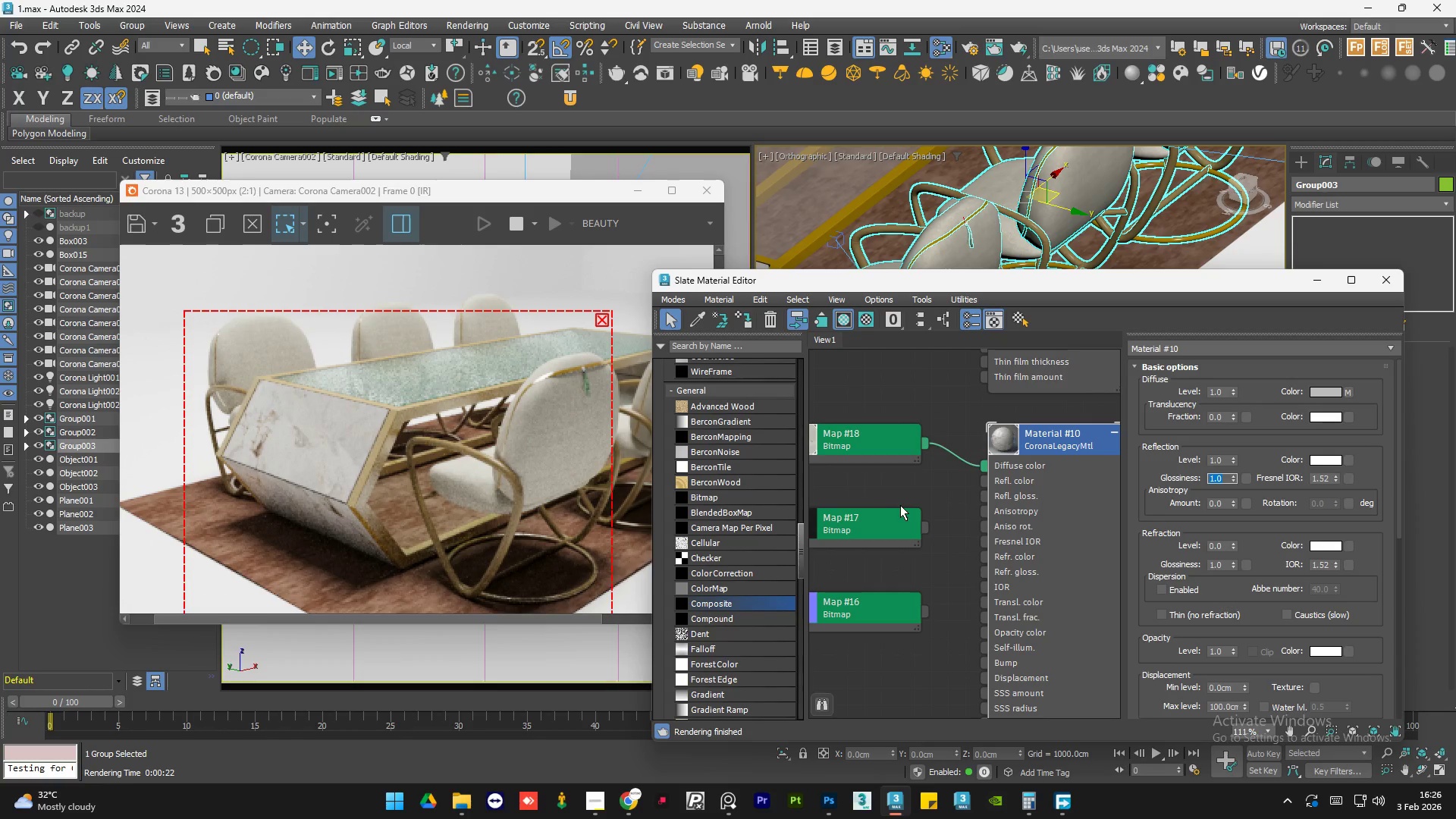 
left_click([923, 492])
 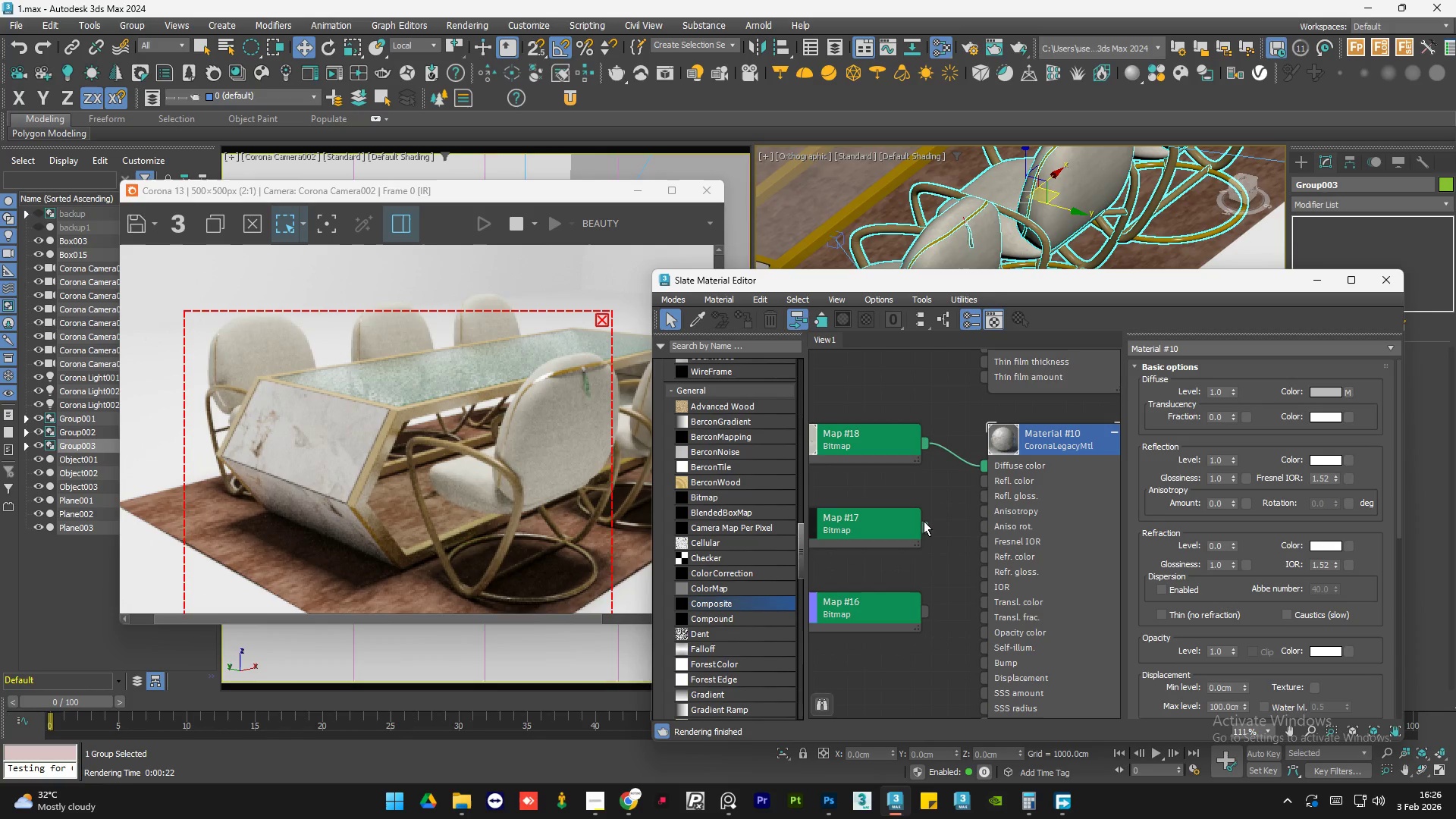 
left_click_drag(start_coordinate=[922, 527], to_coordinate=[990, 495])
 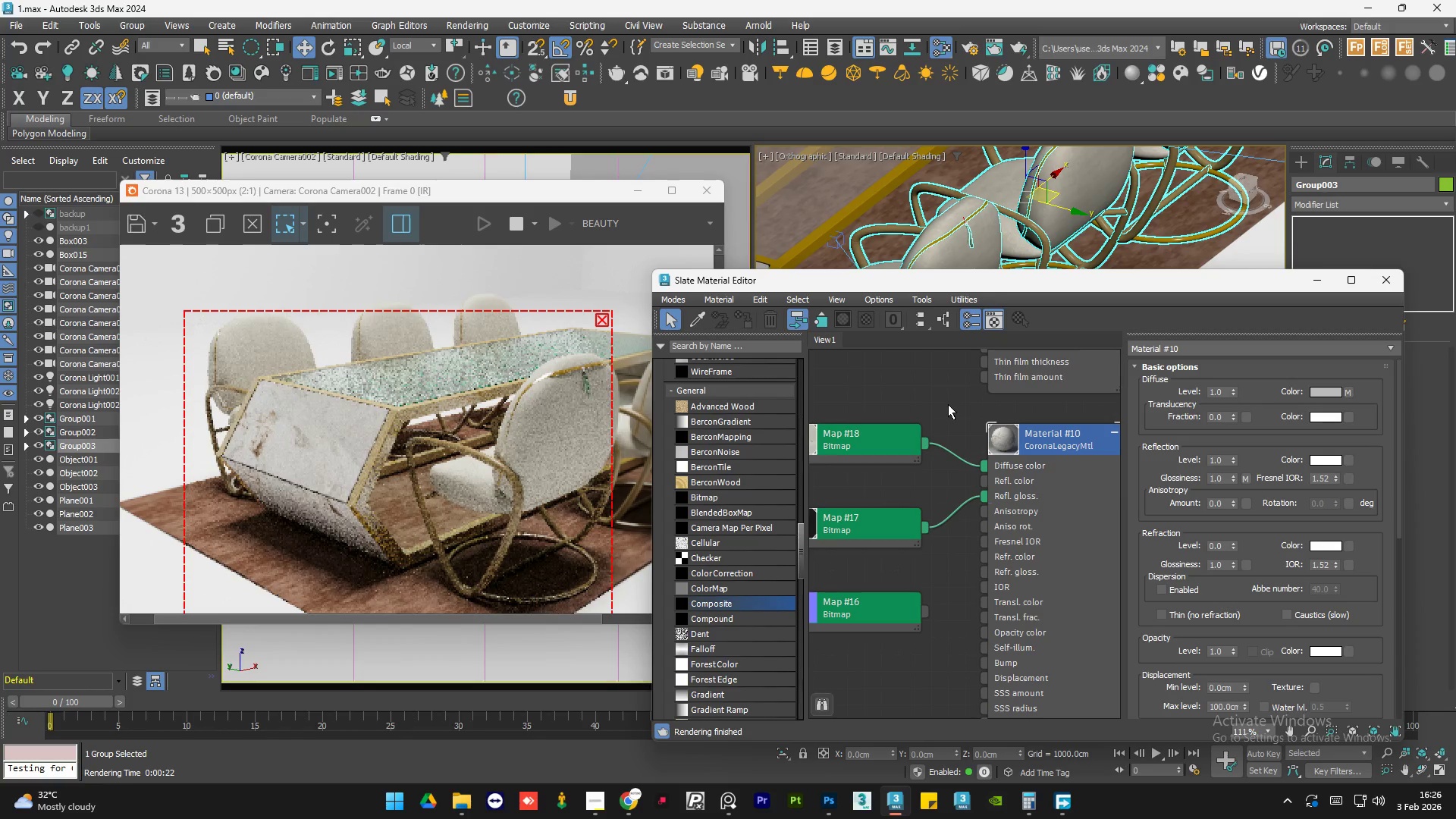 
left_click([1014, 493])
 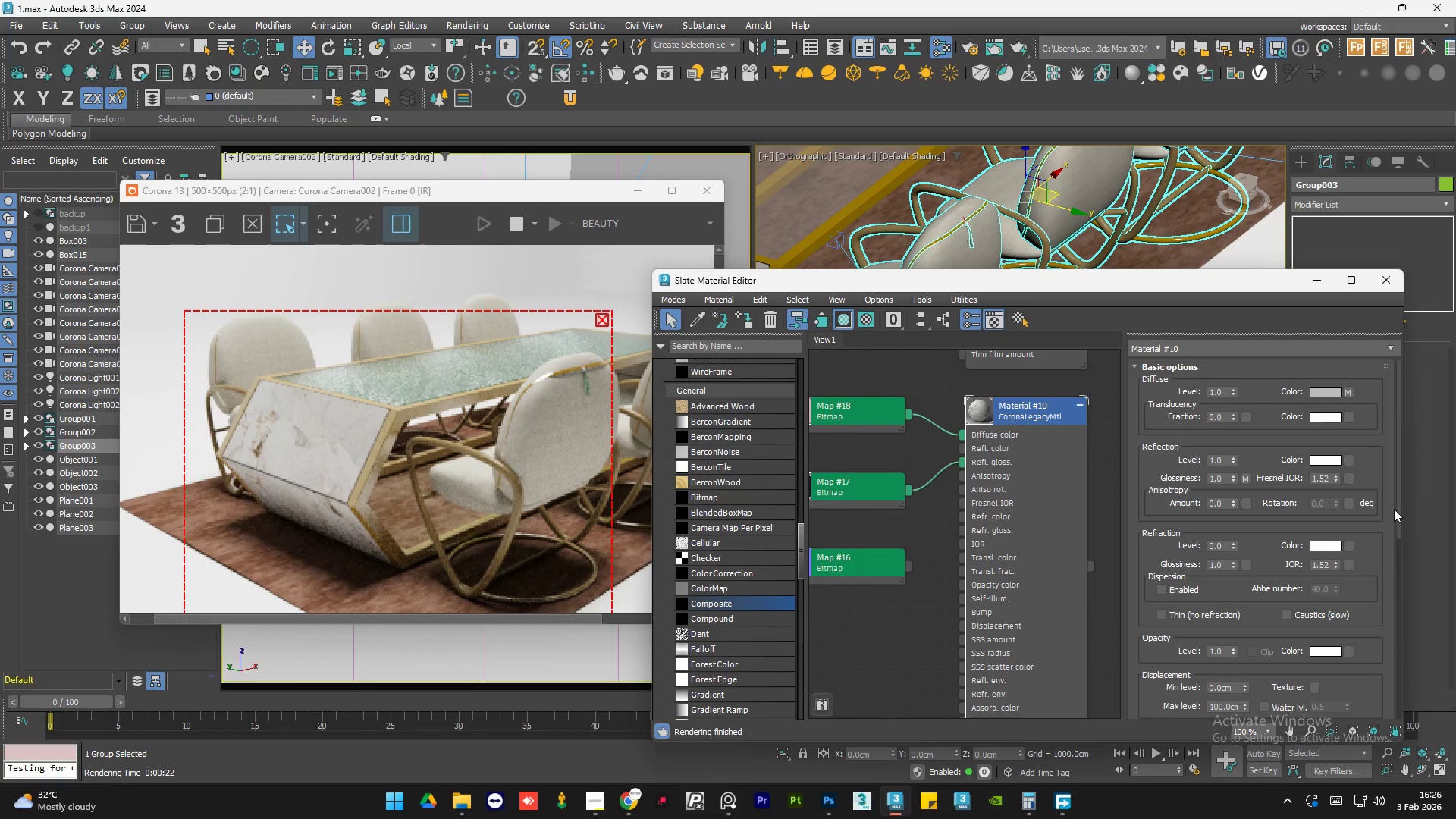 
scroll: coordinate [1014, 491], scroll_direction: down, amount: 1.0
 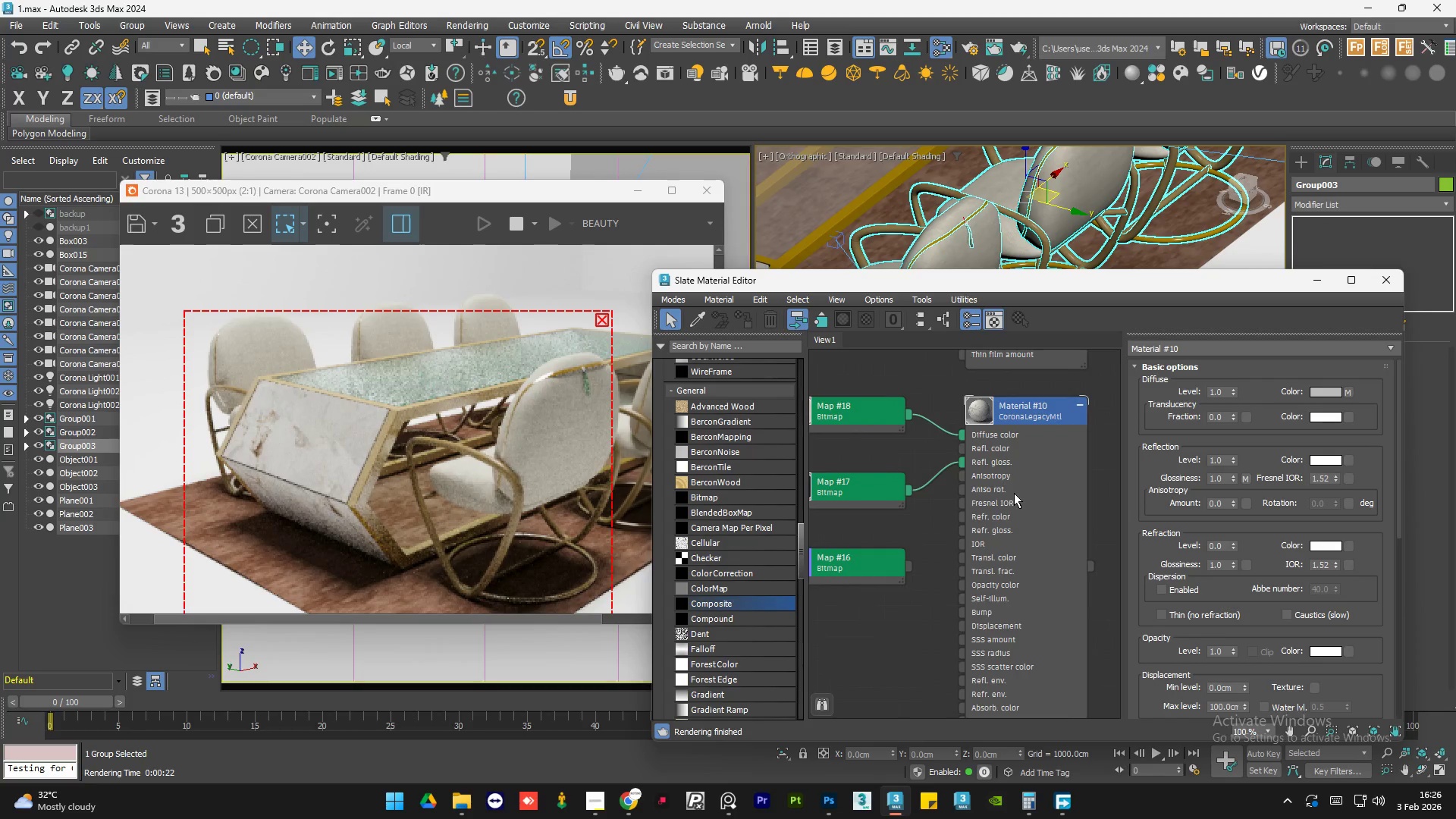 
left_click_drag(start_coordinate=[1395, 509], to_coordinate=[1395, 677])
 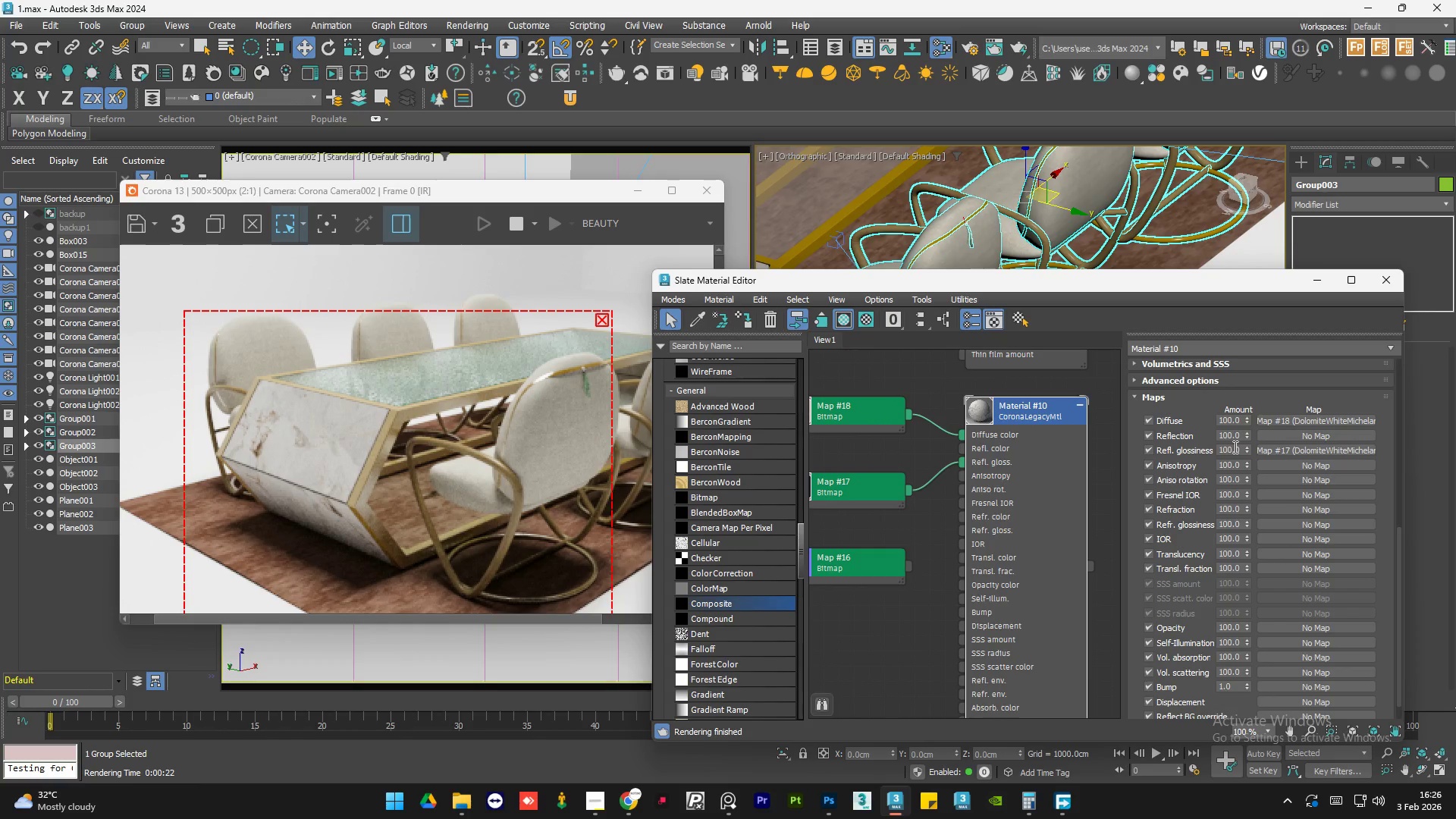 
double_click([1234, 447])
 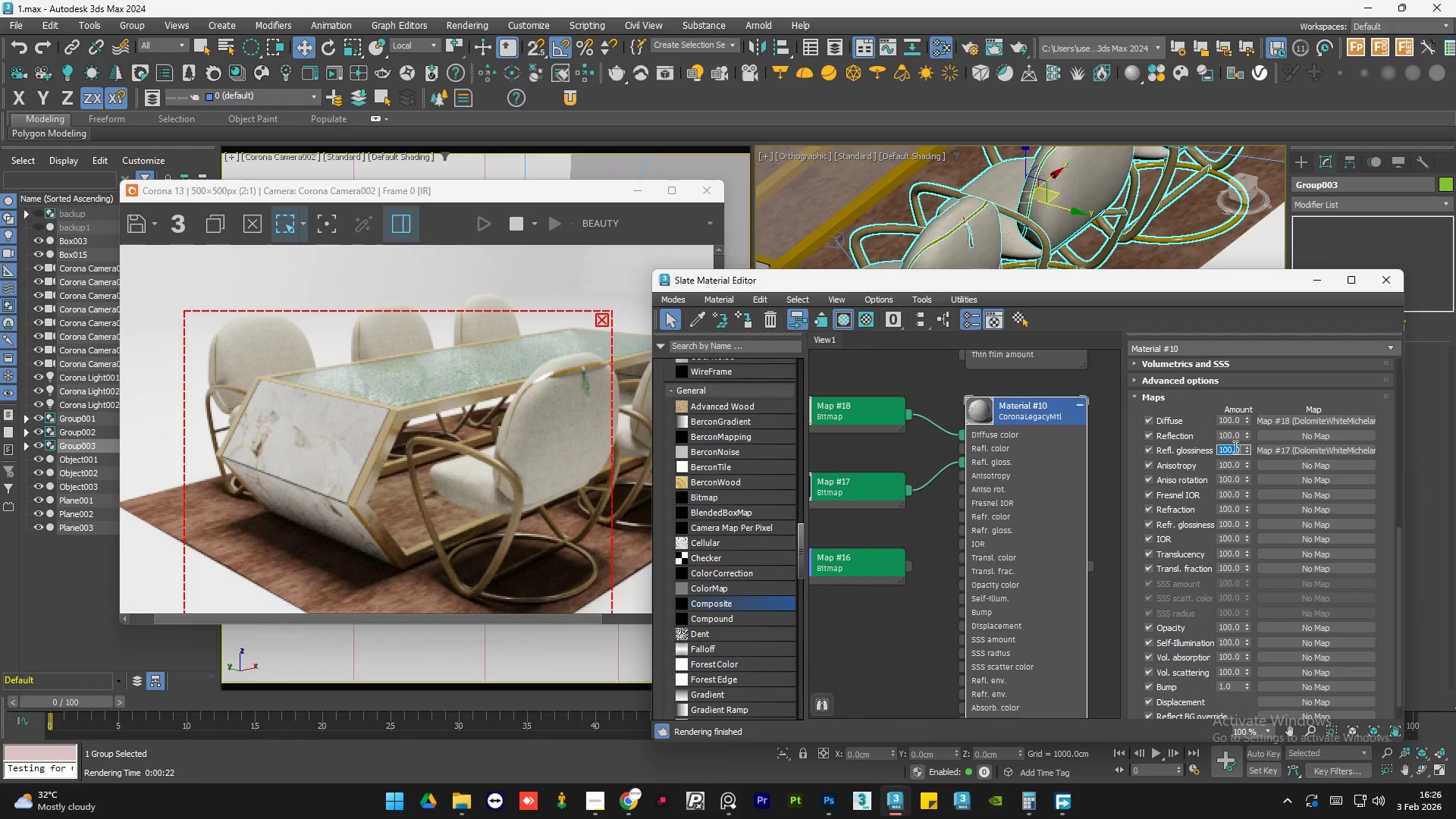 
key(Numpad2)
 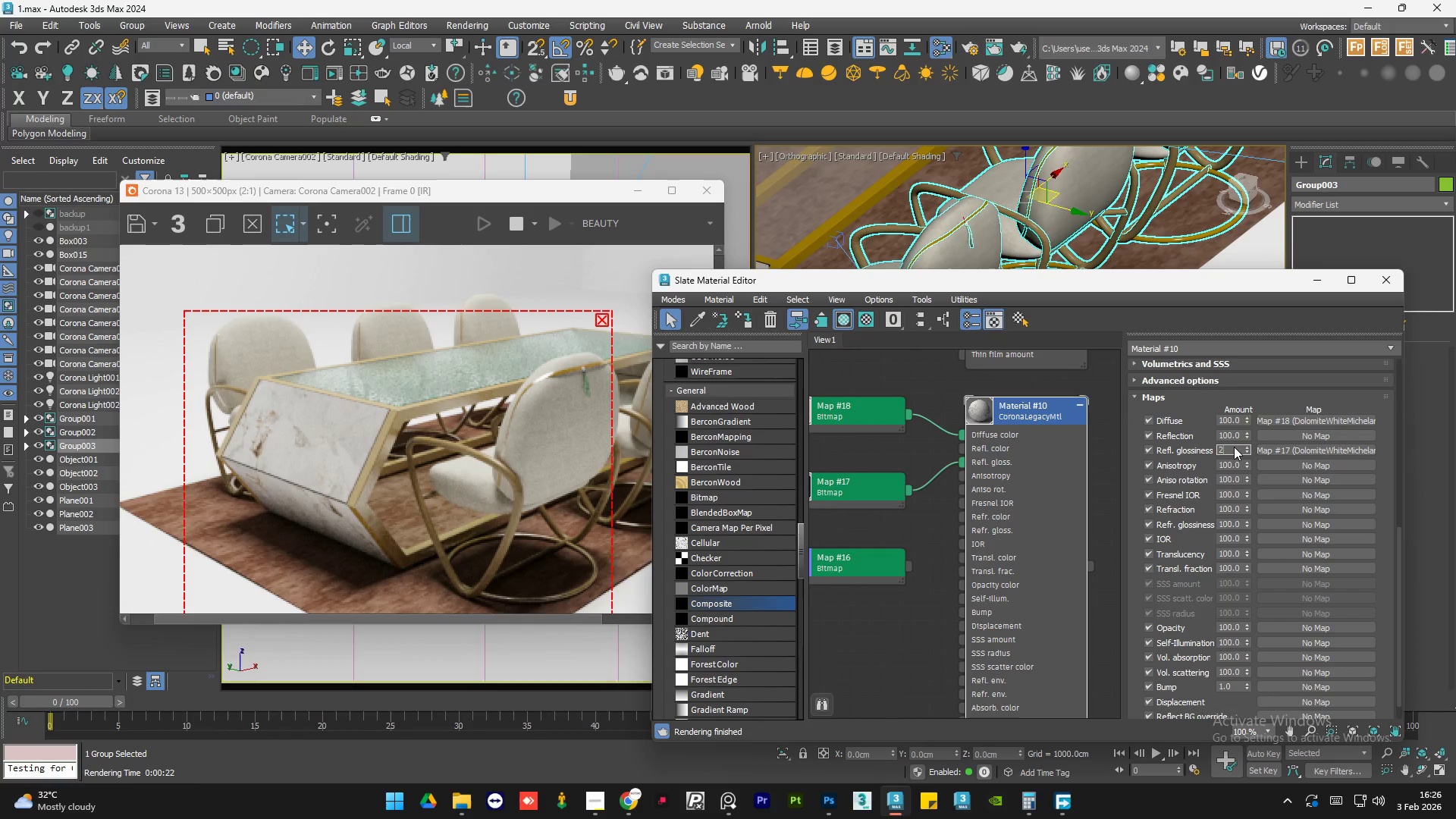 
key(Numpad0)
 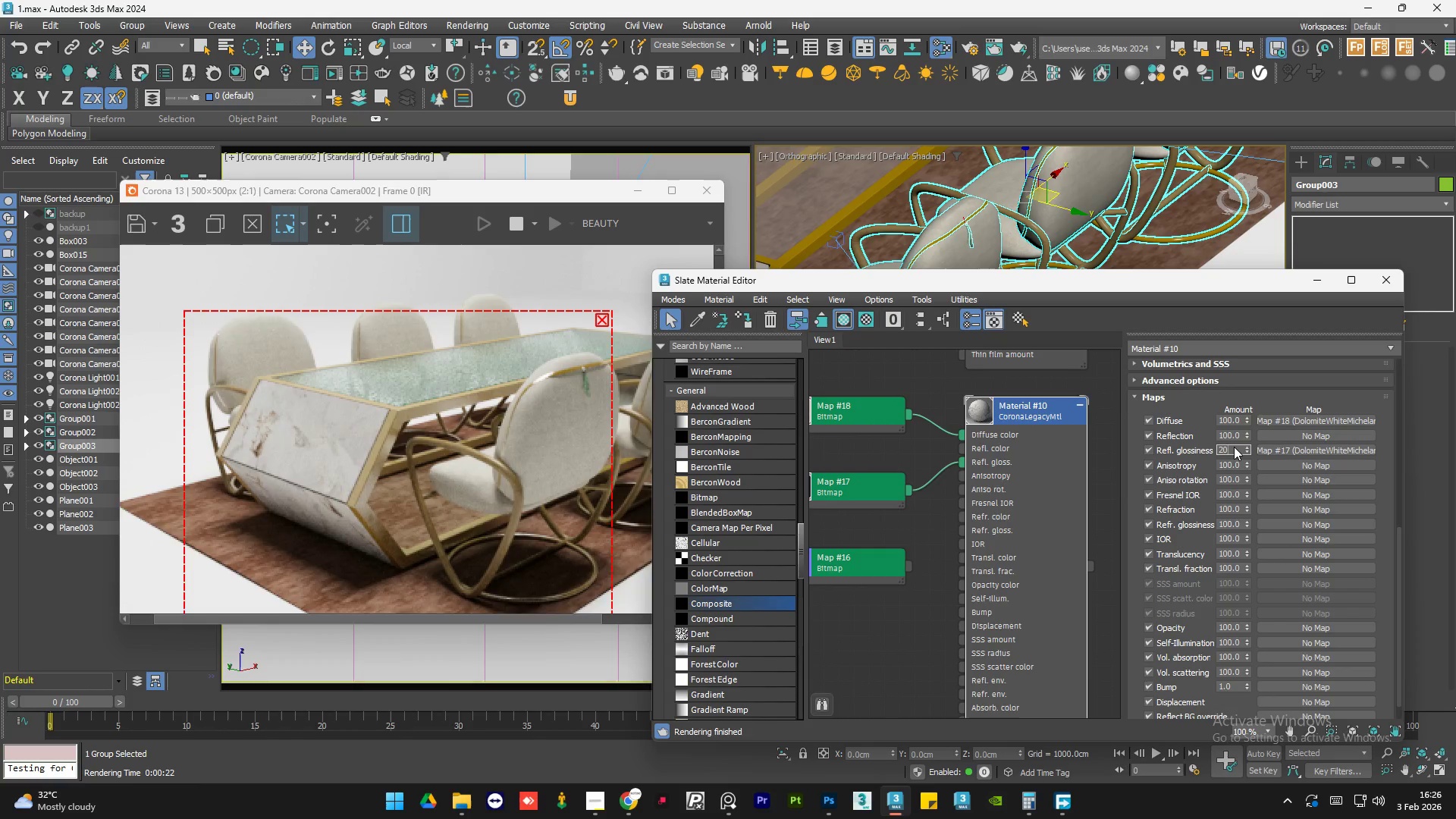 
key(NumpadEnter)
 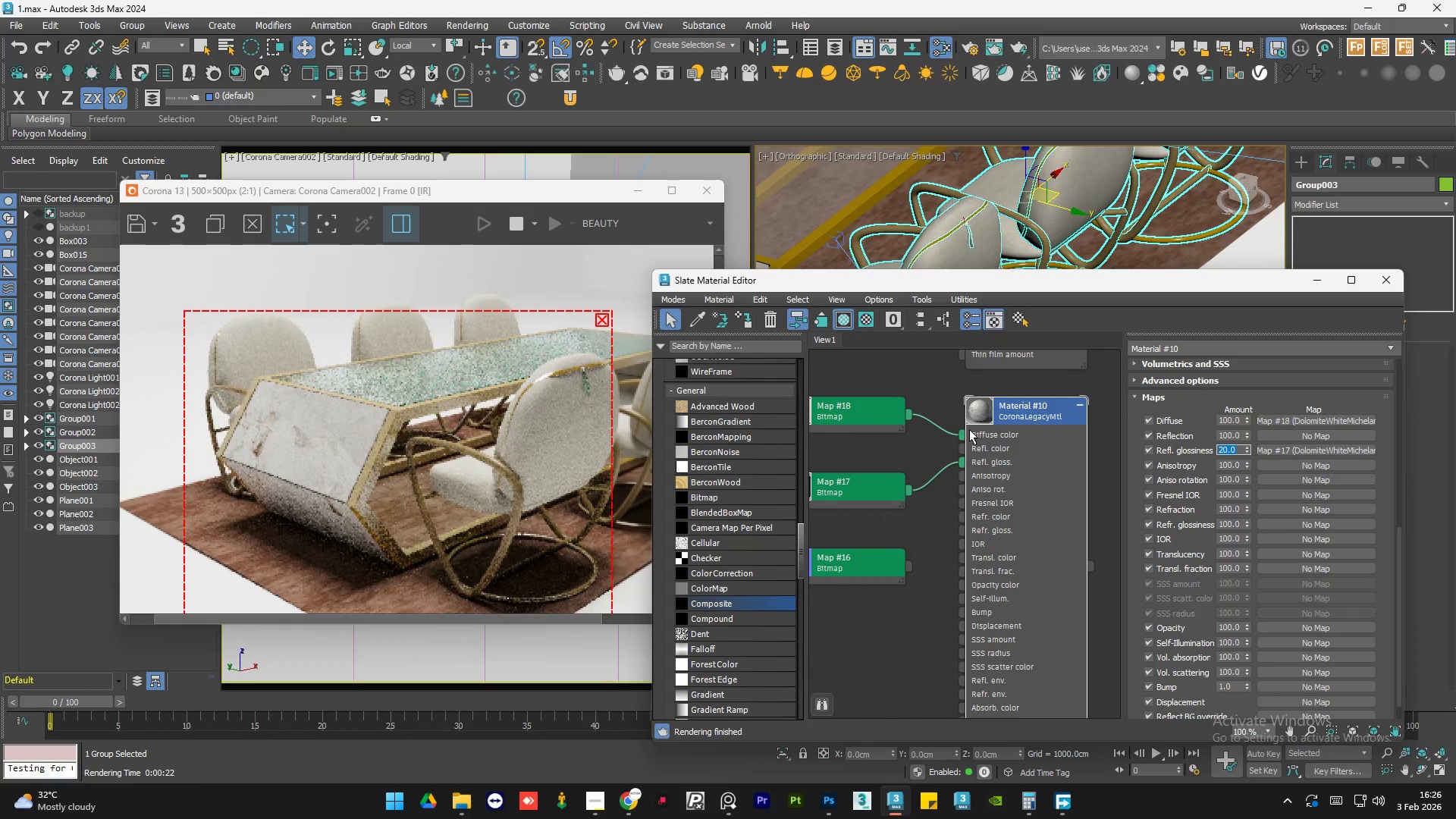 
left_click([940, 538])
 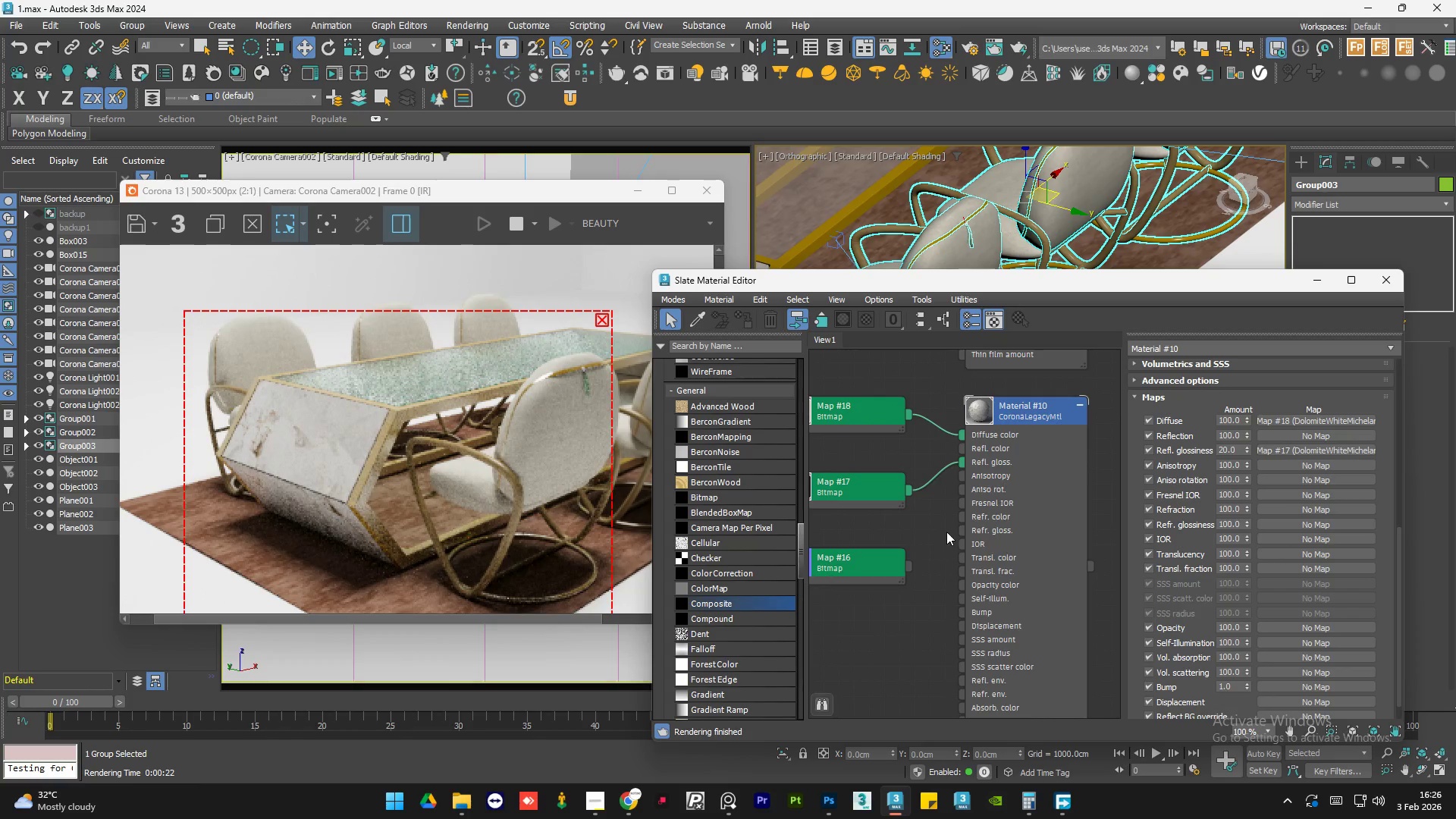 
scroll: coordinate [929, 560], scroll_direction: none, amount: 0.0
 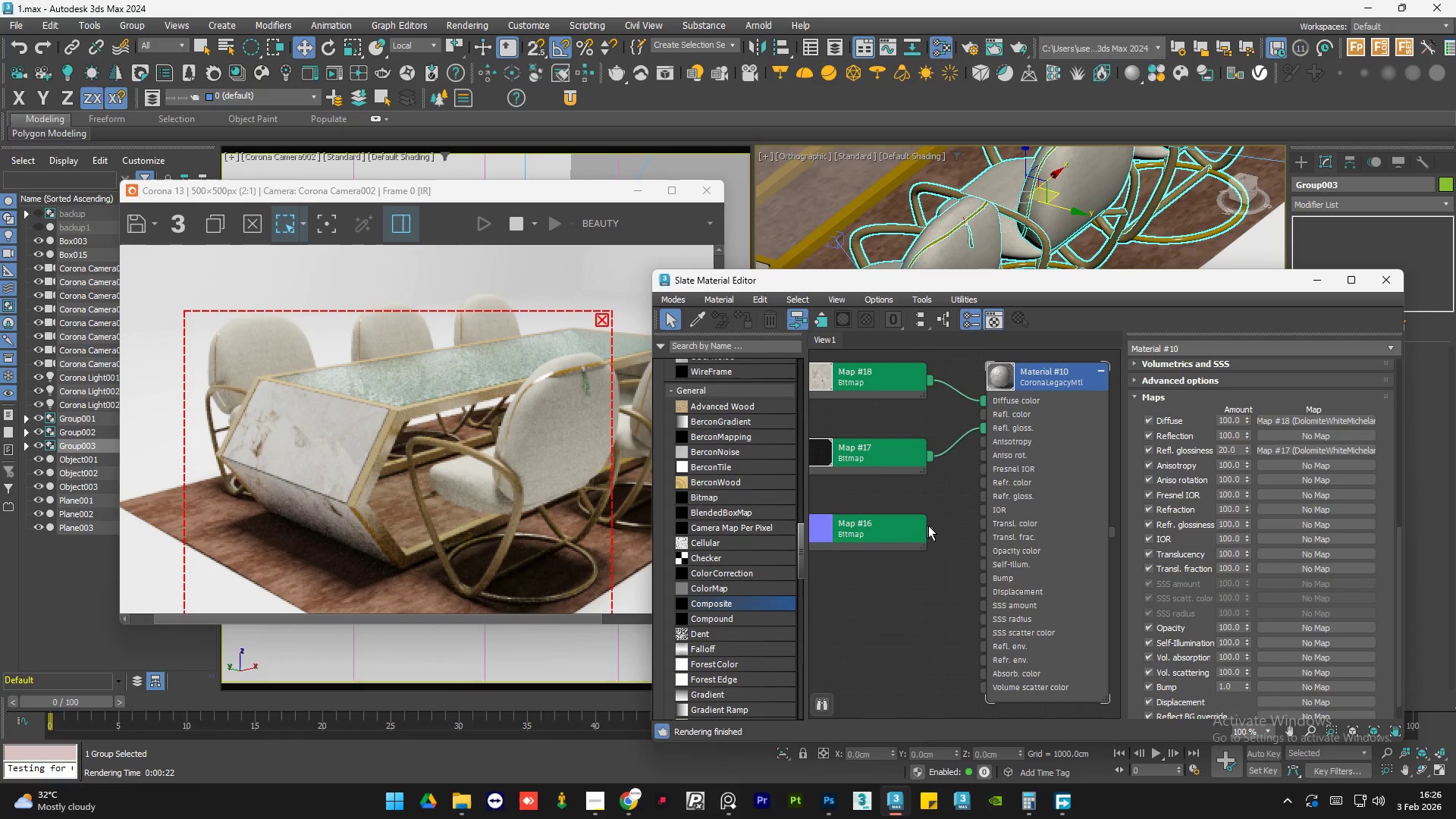 
left_click_drag(start_coordinate=[928, 526], to_coordinate=[987, 577])
 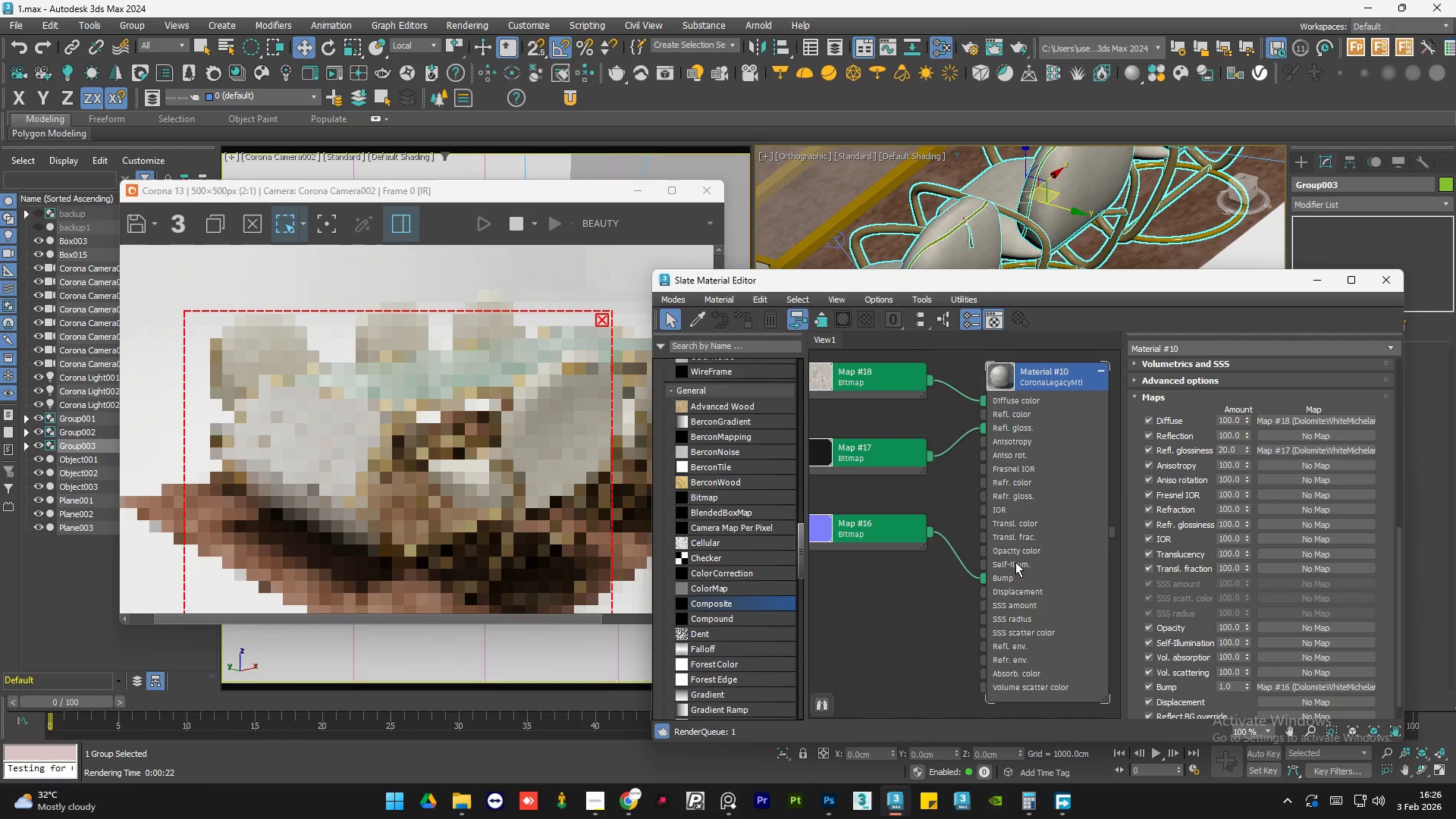 
double_click([1015, 562])
 